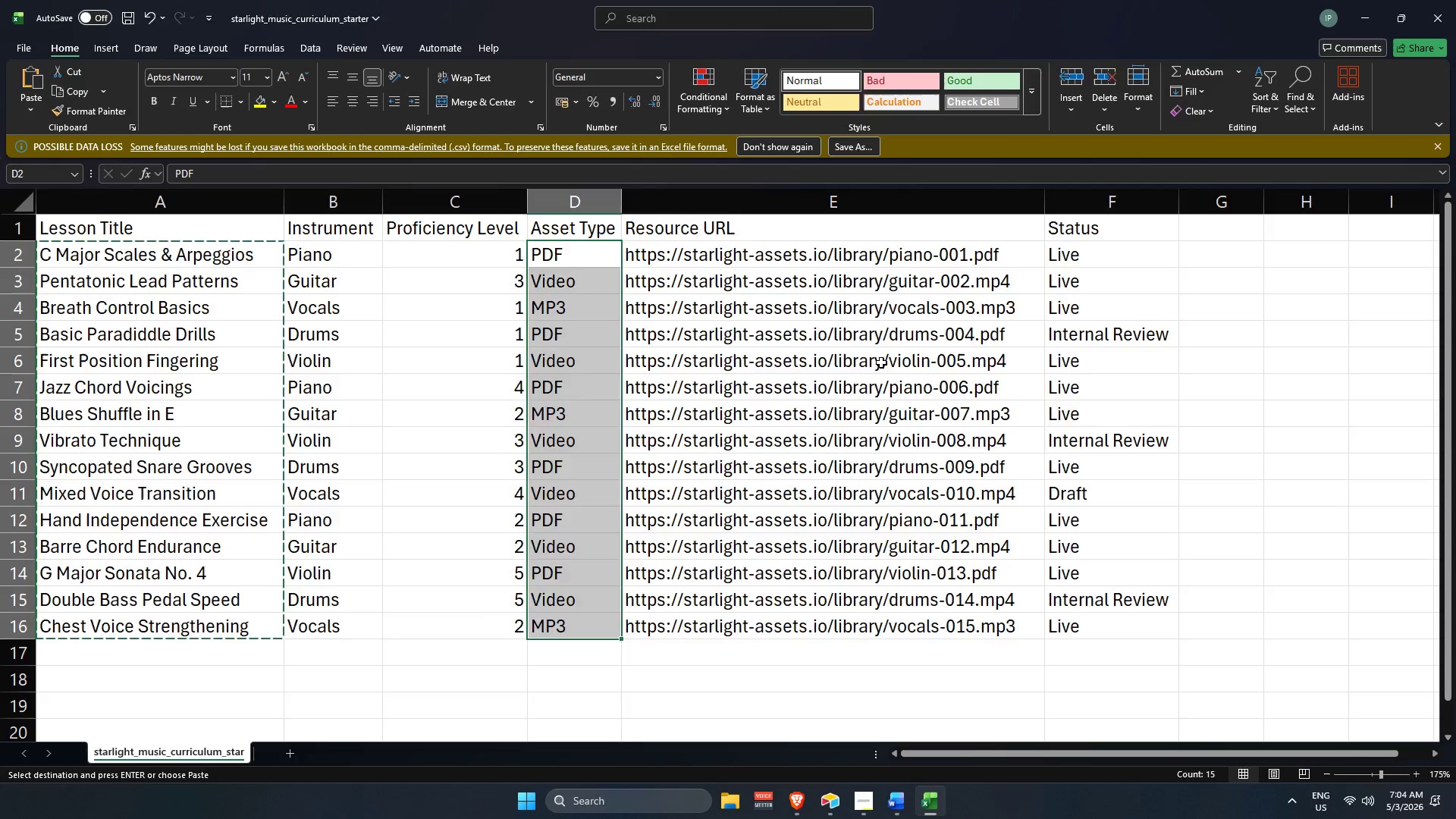 
key(Alt+Tab)
 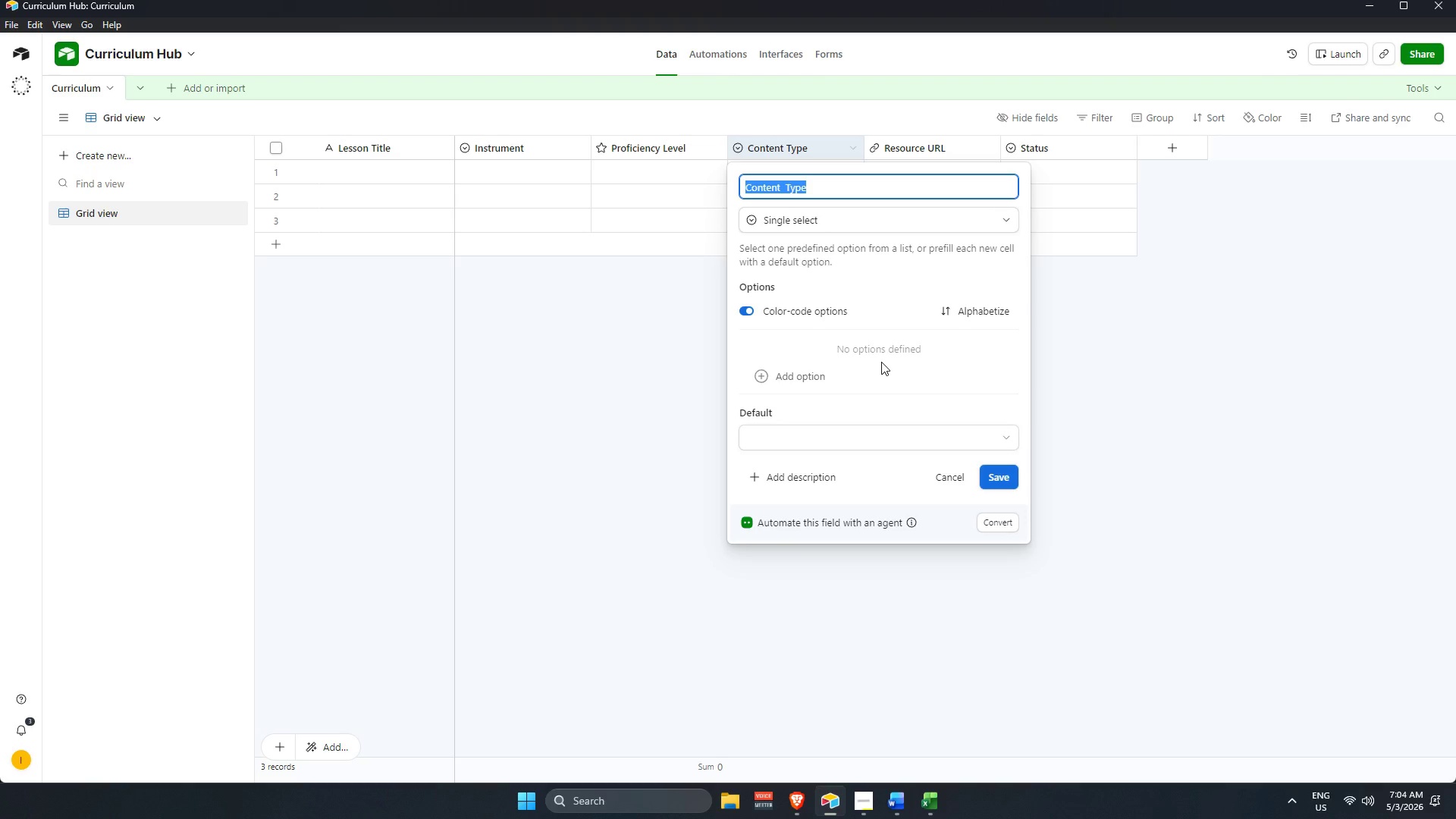 
key(Alt+AltLeft)
 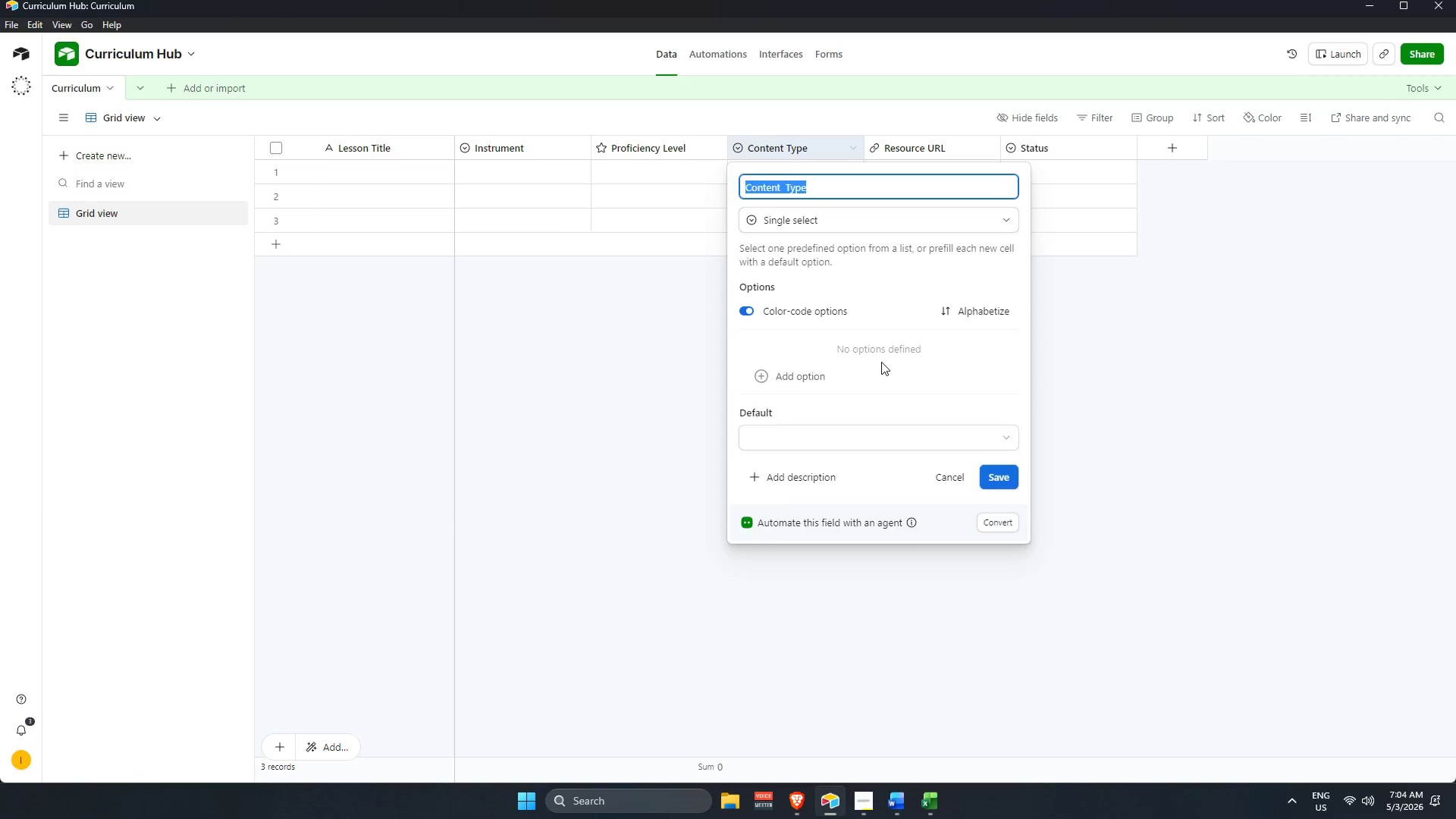 
key(Alt+Tab)
 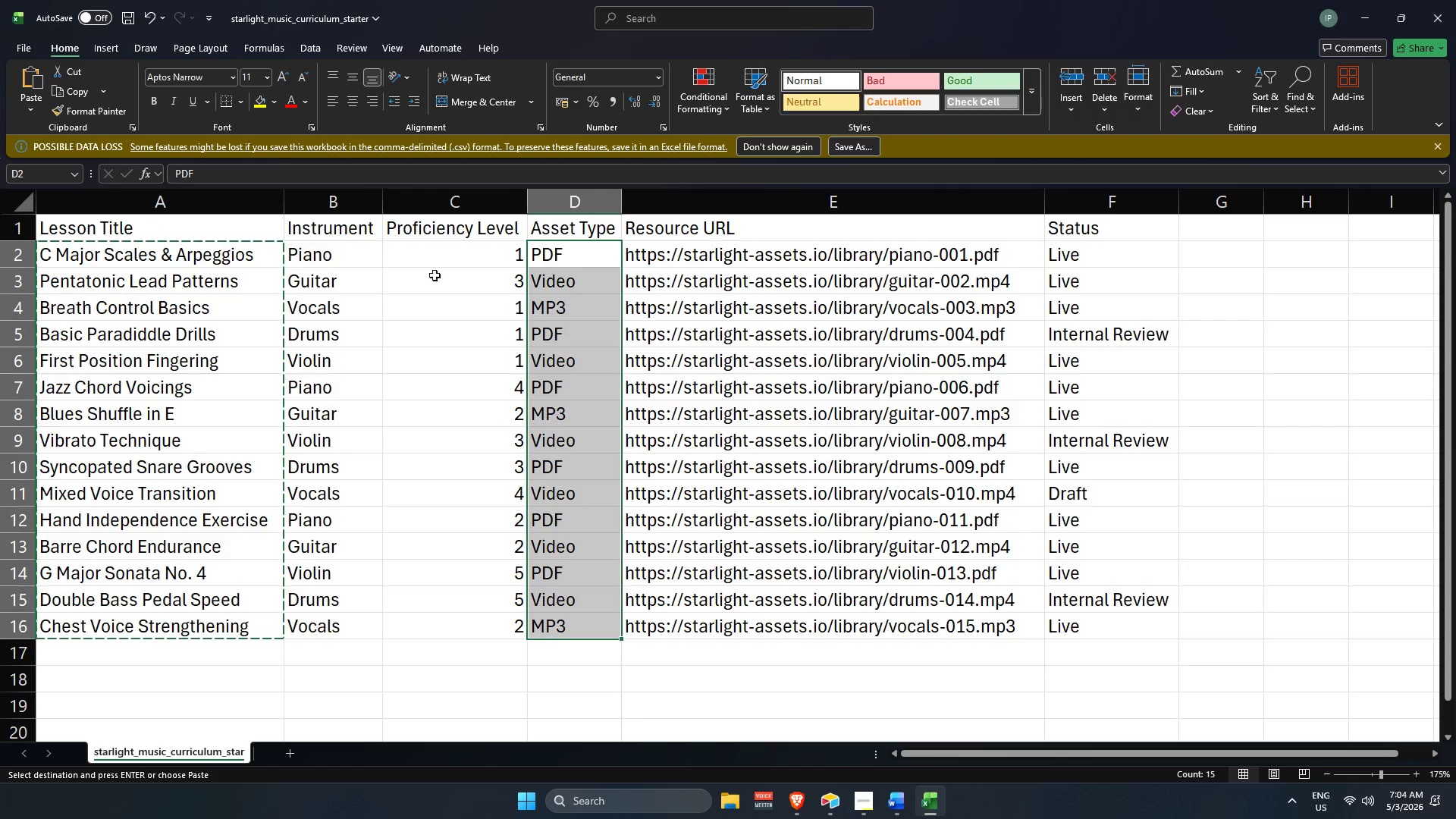 
key(Alt+AltLeft)
 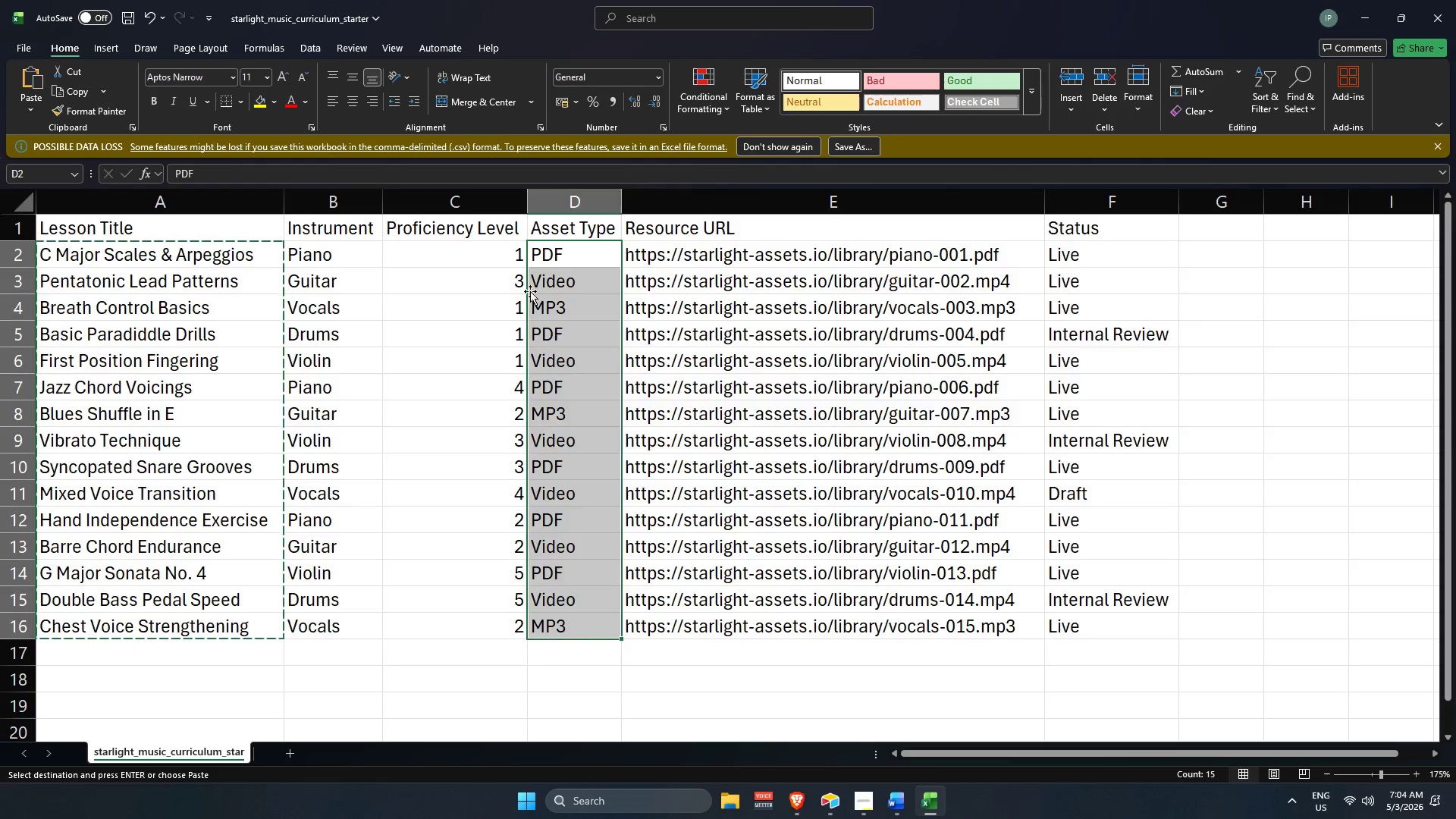 
key(Alt+Tab)
 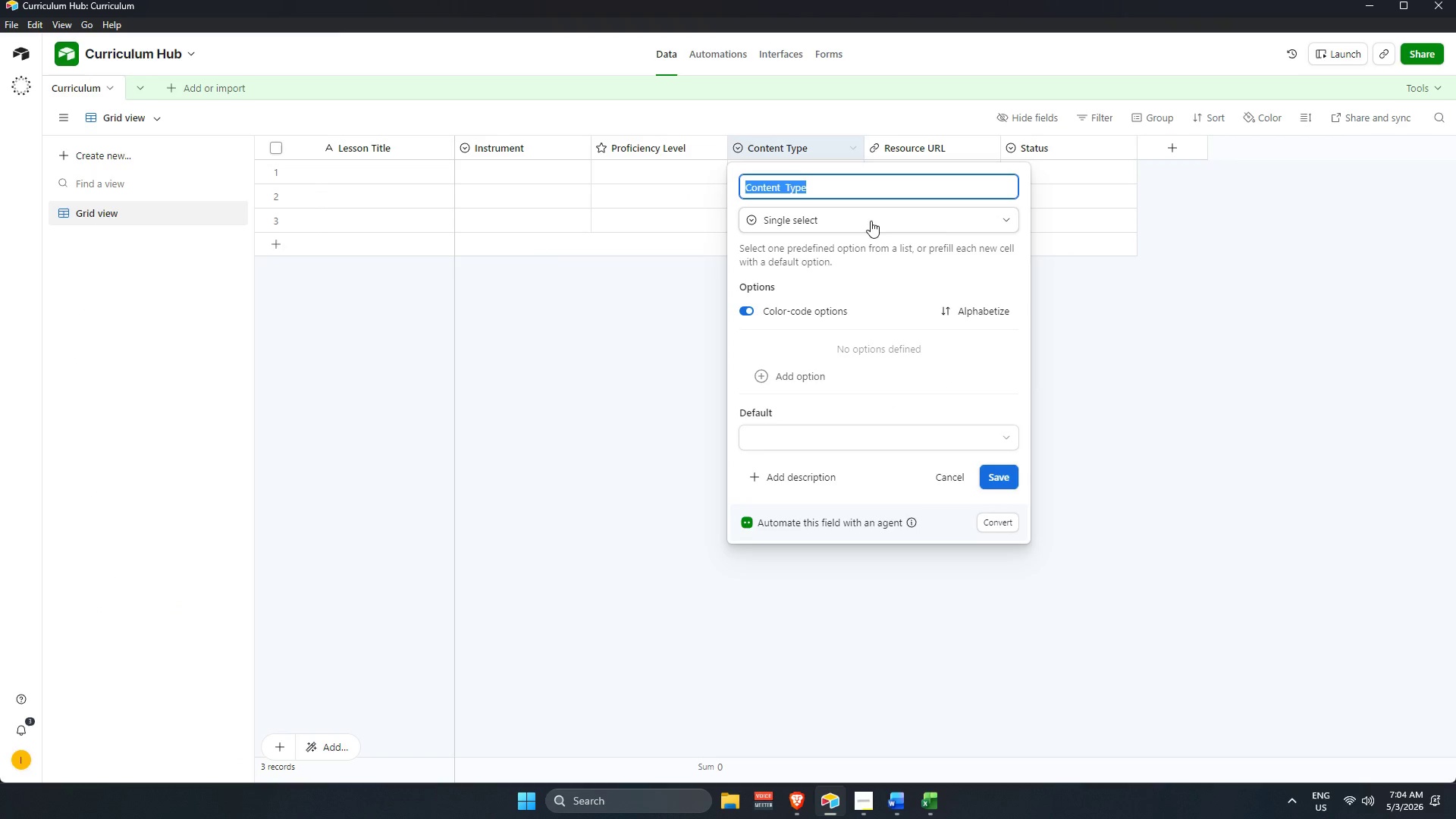 
hold_key(key=ControlLeft, duration=0.66)
 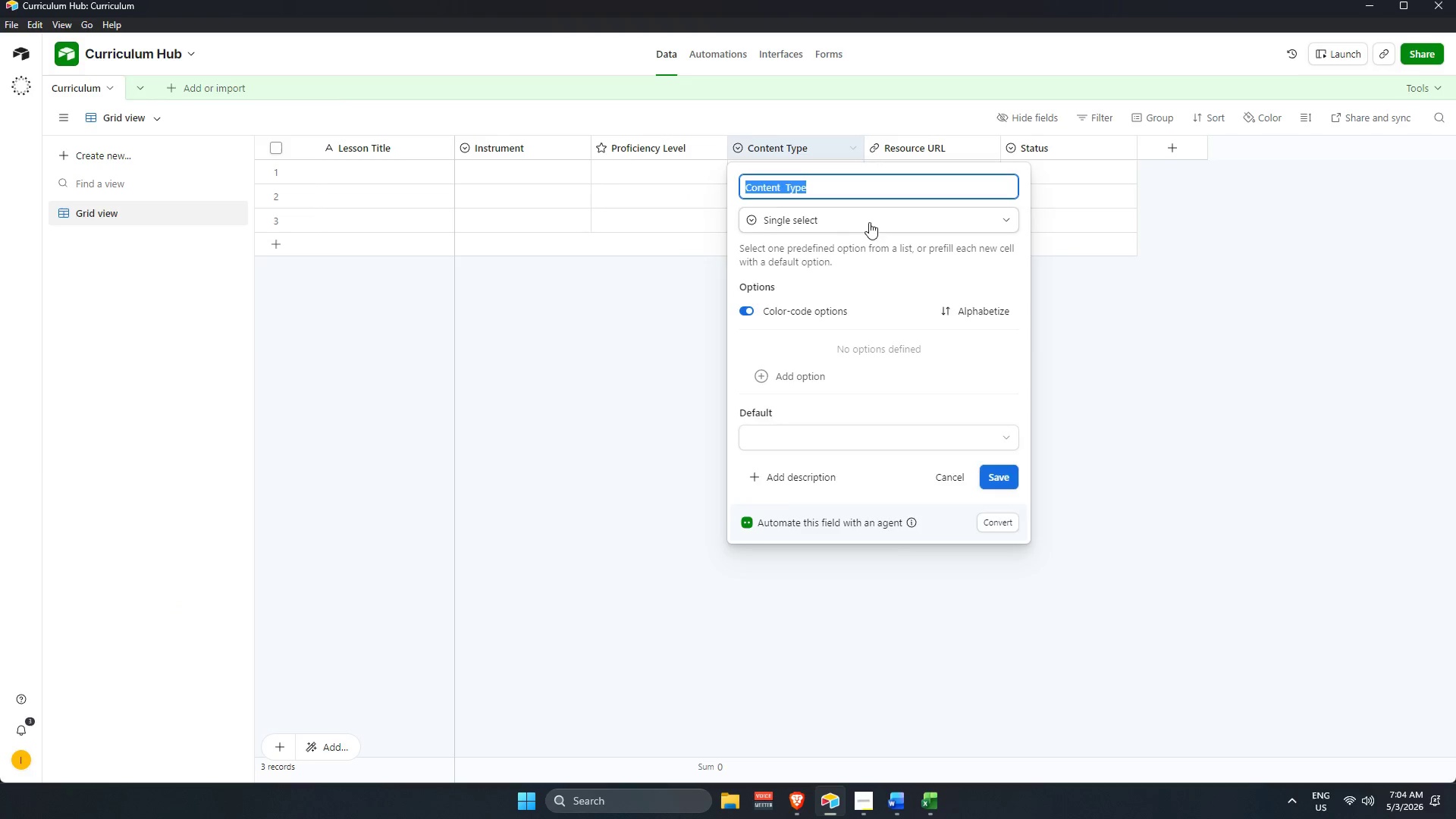 
key(Alt+AltLeft)
 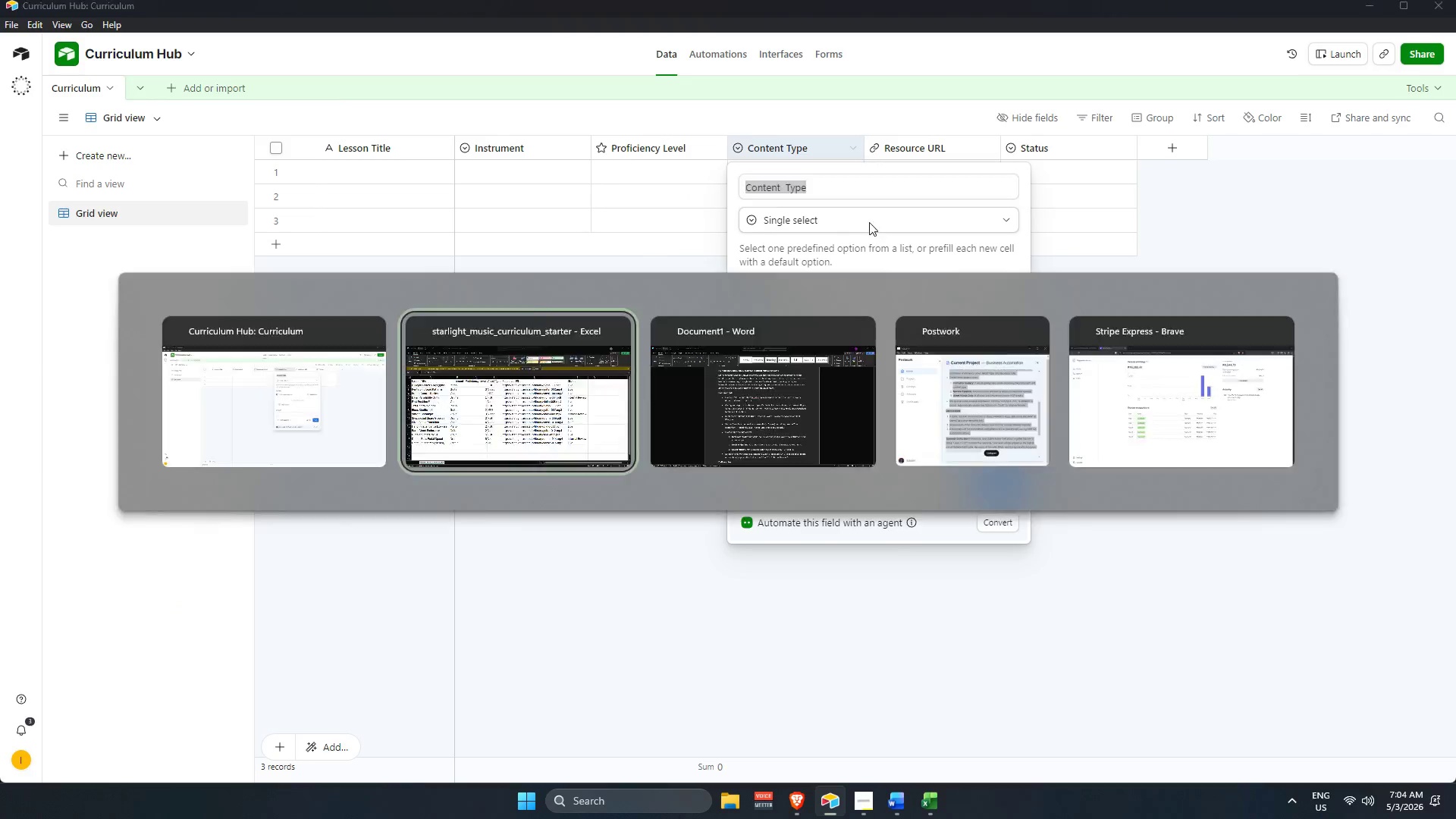 
key(Alt+Tab)
 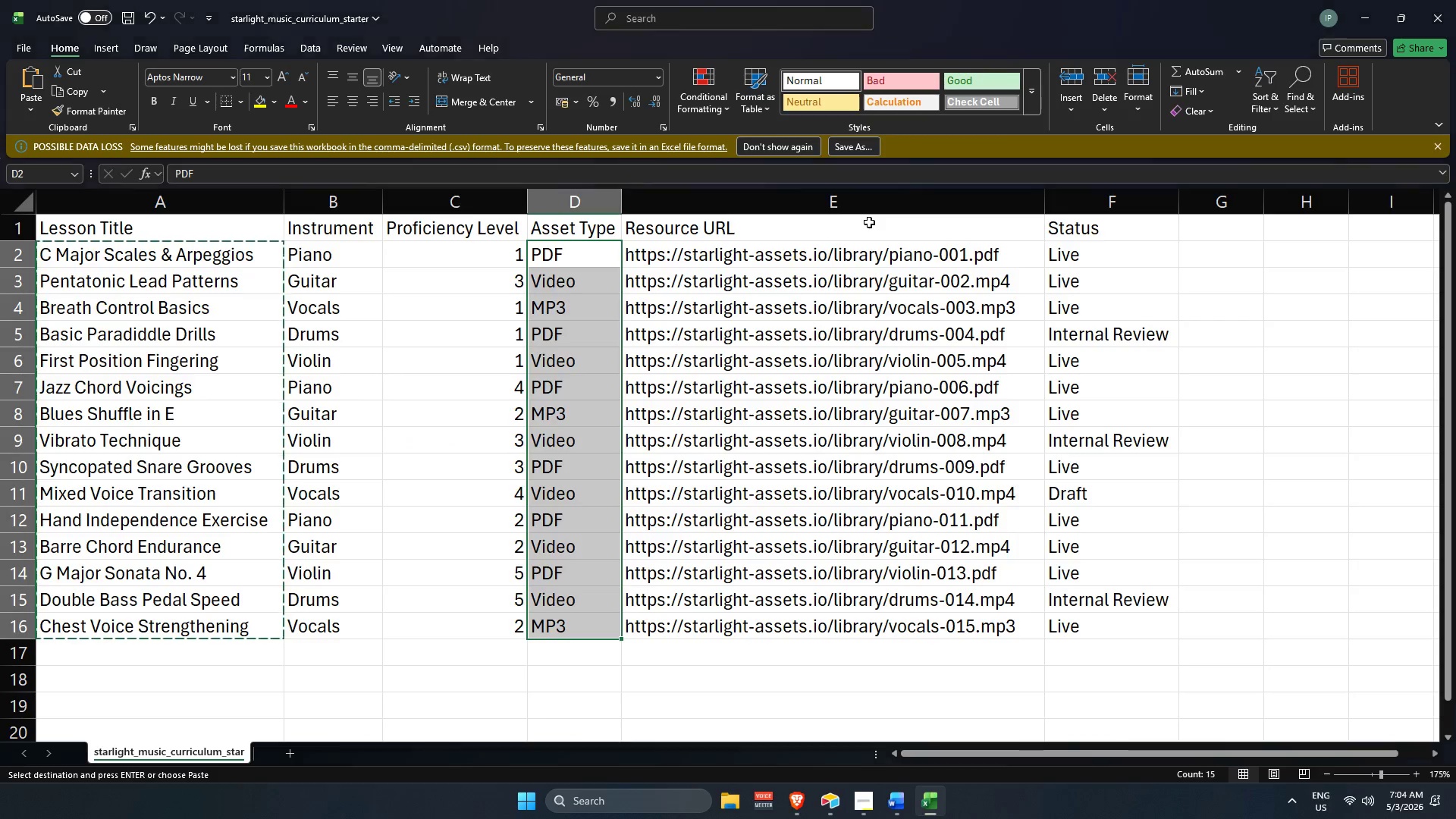 
key(Control+C)
 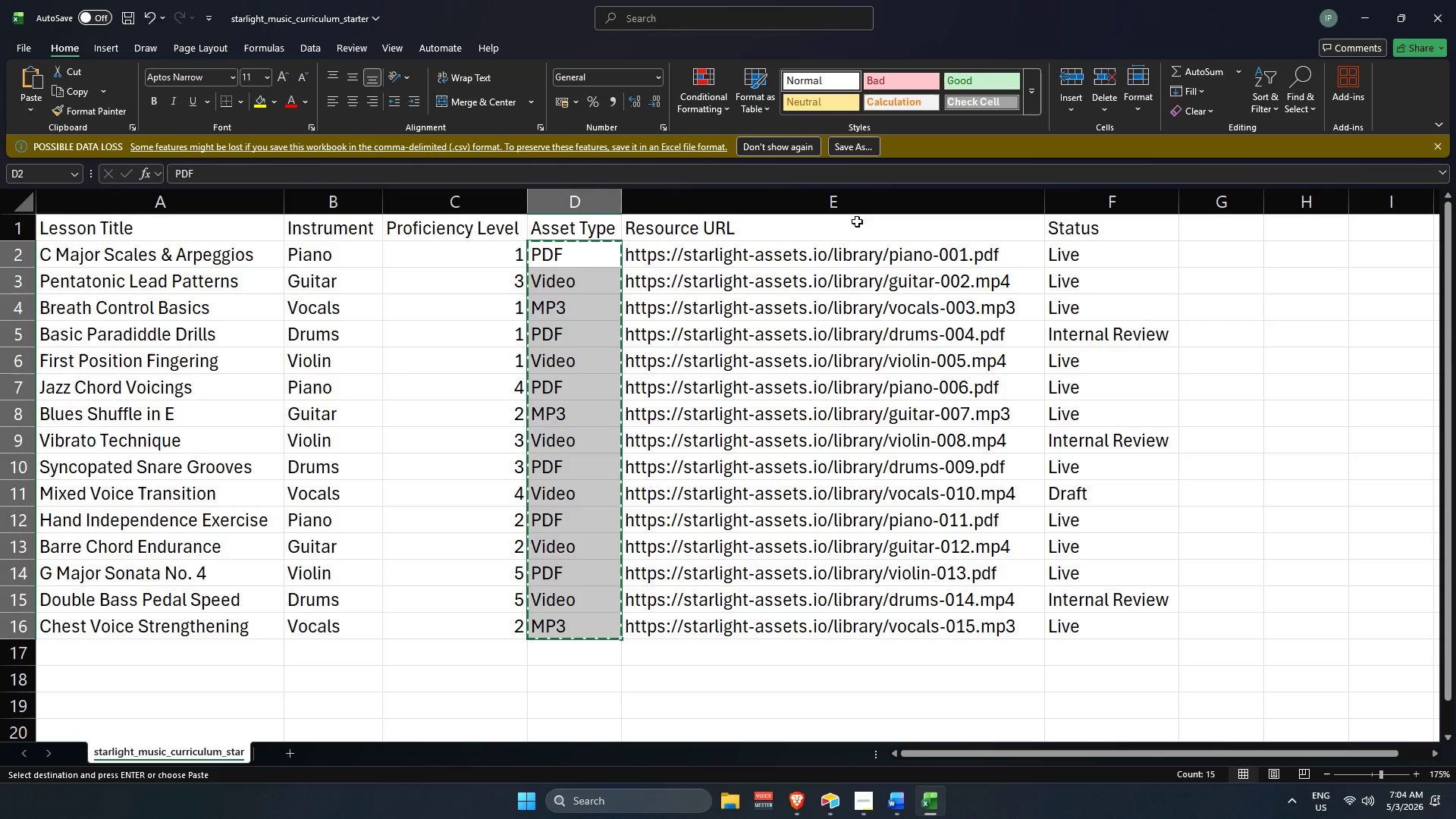 
key(Alt+AltLeft)
 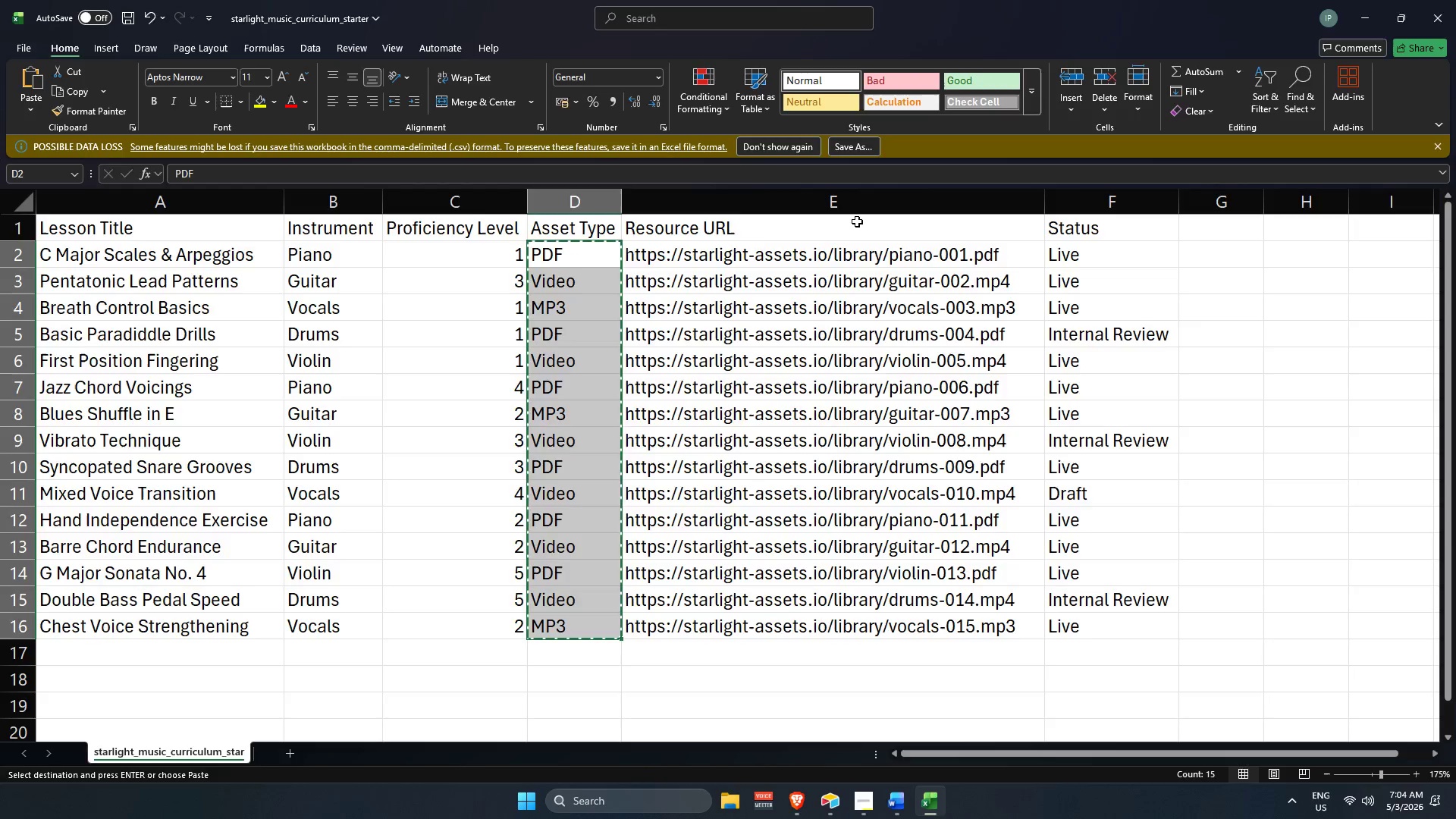 
key(Alt+Tab)
 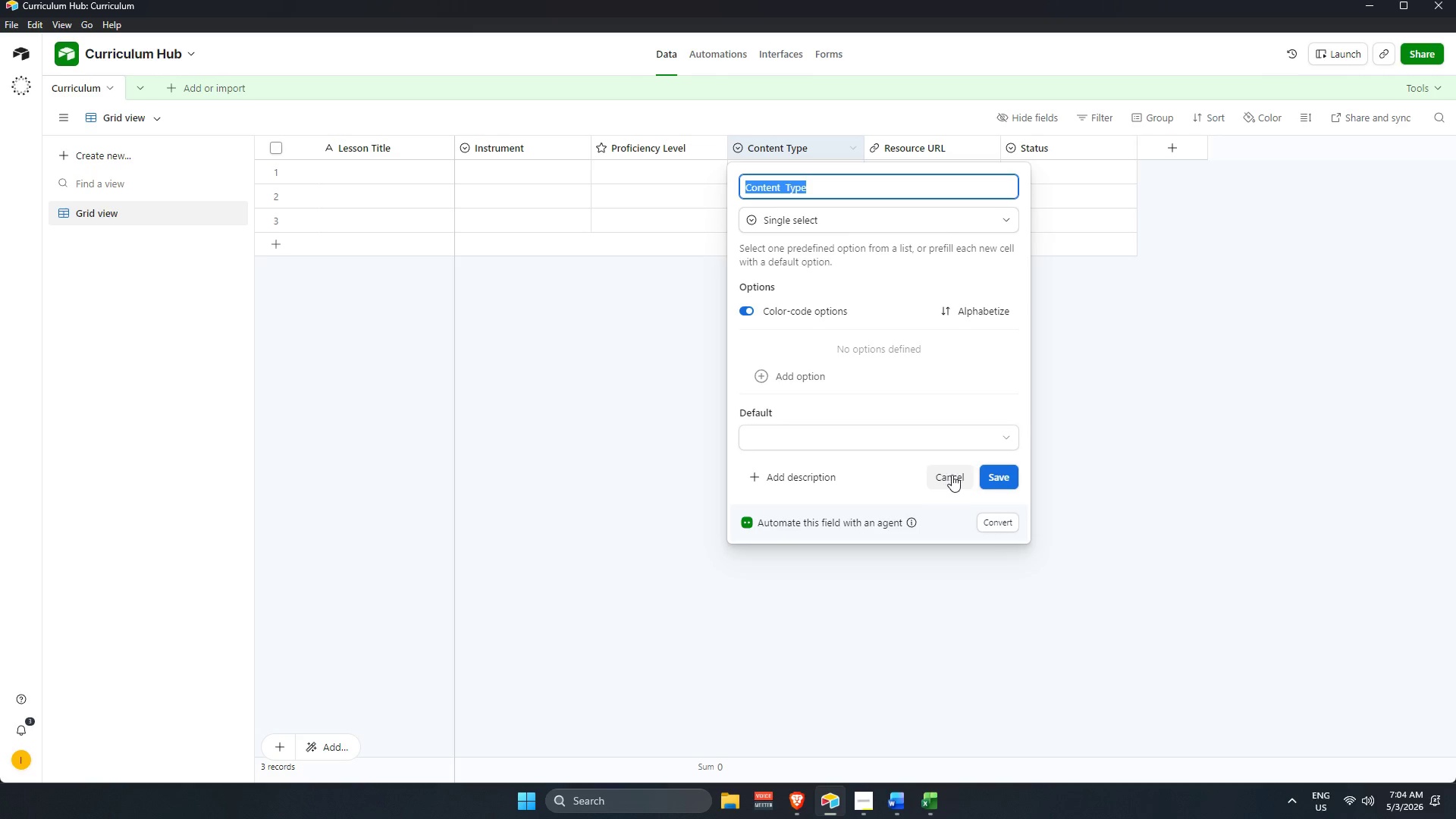 
wait(17.7)
 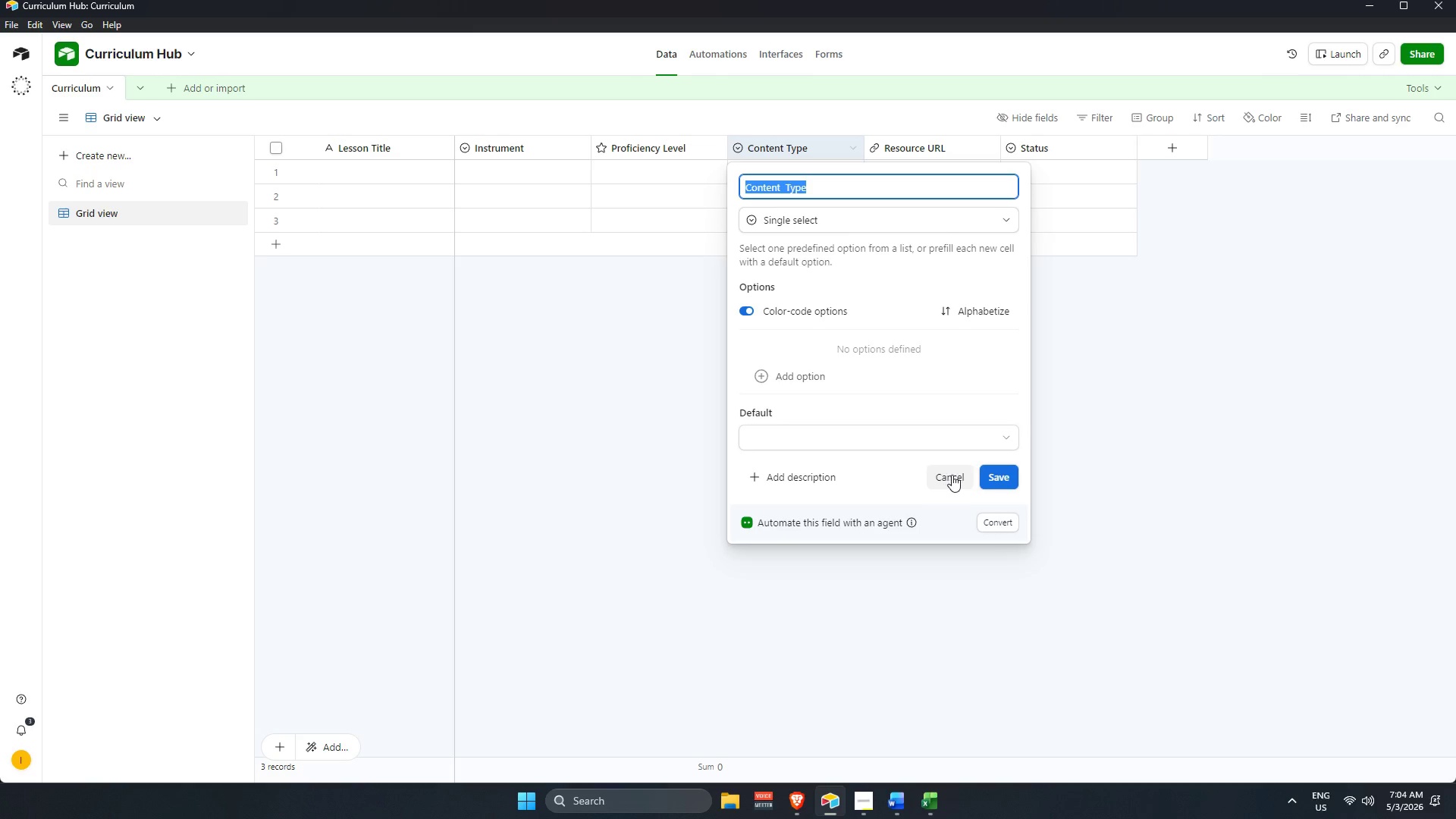 
left_click([1163, 422])
 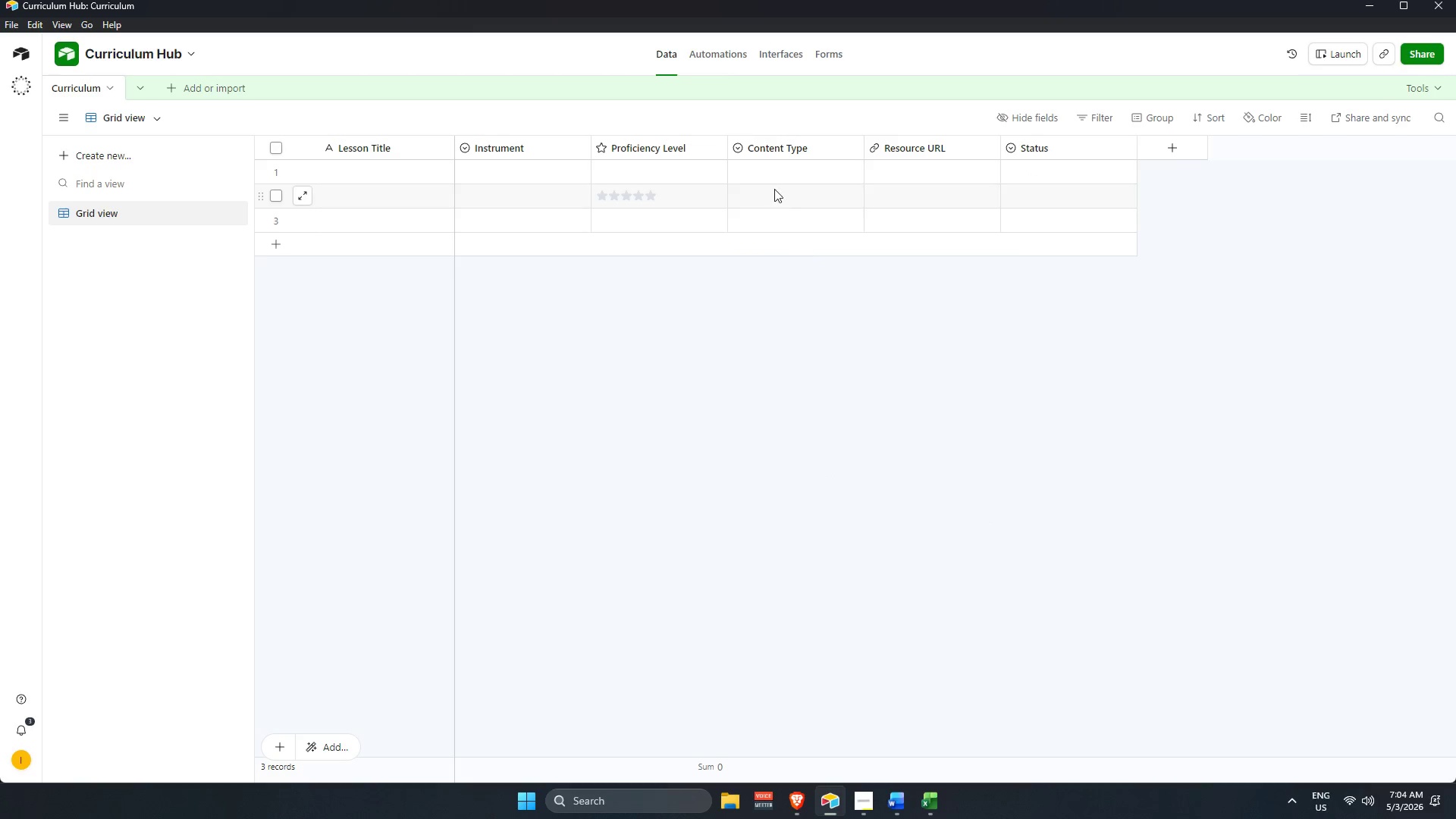 
left_click([780, 164])
 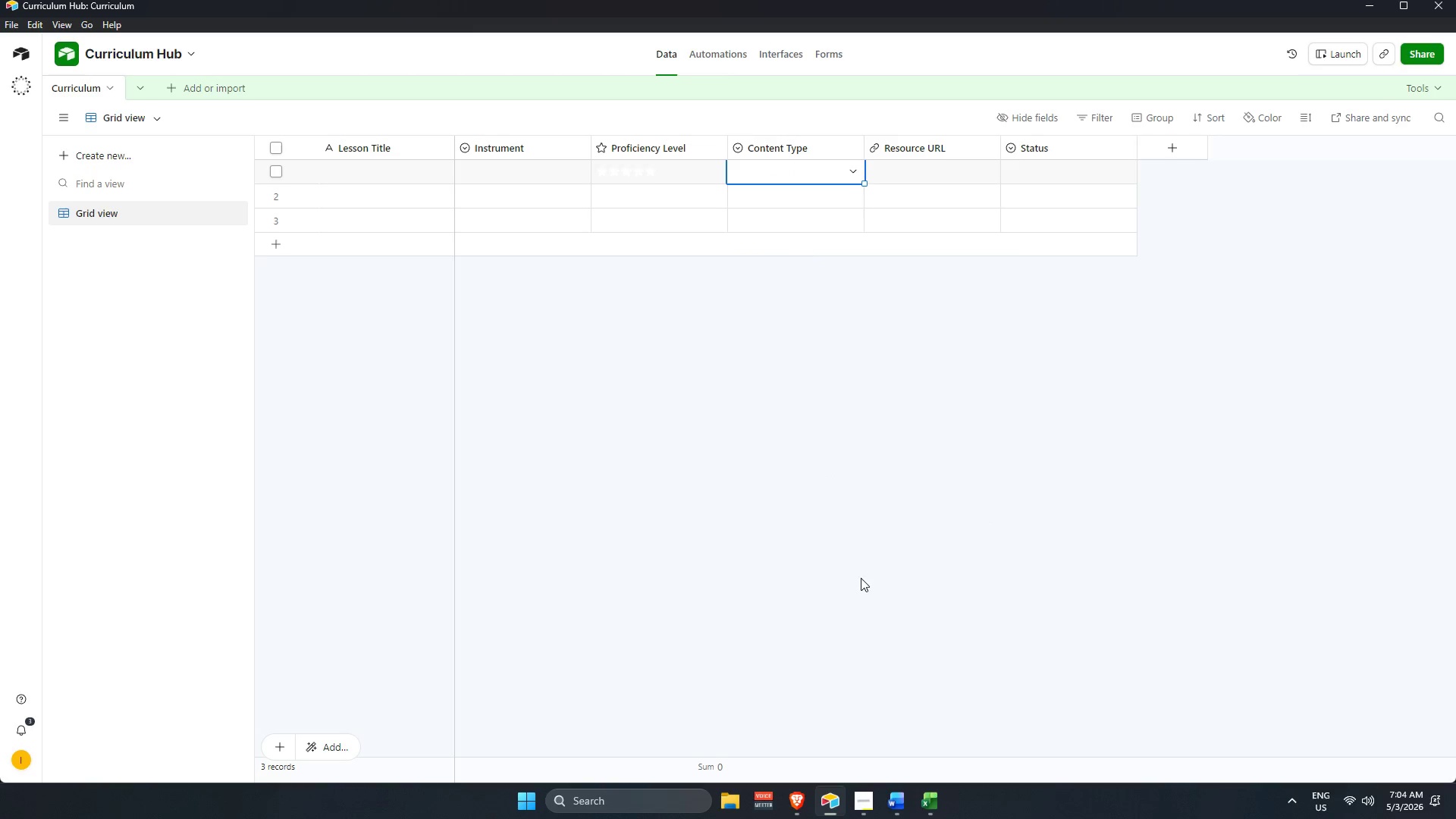 
key(Alt+AltLeft)
 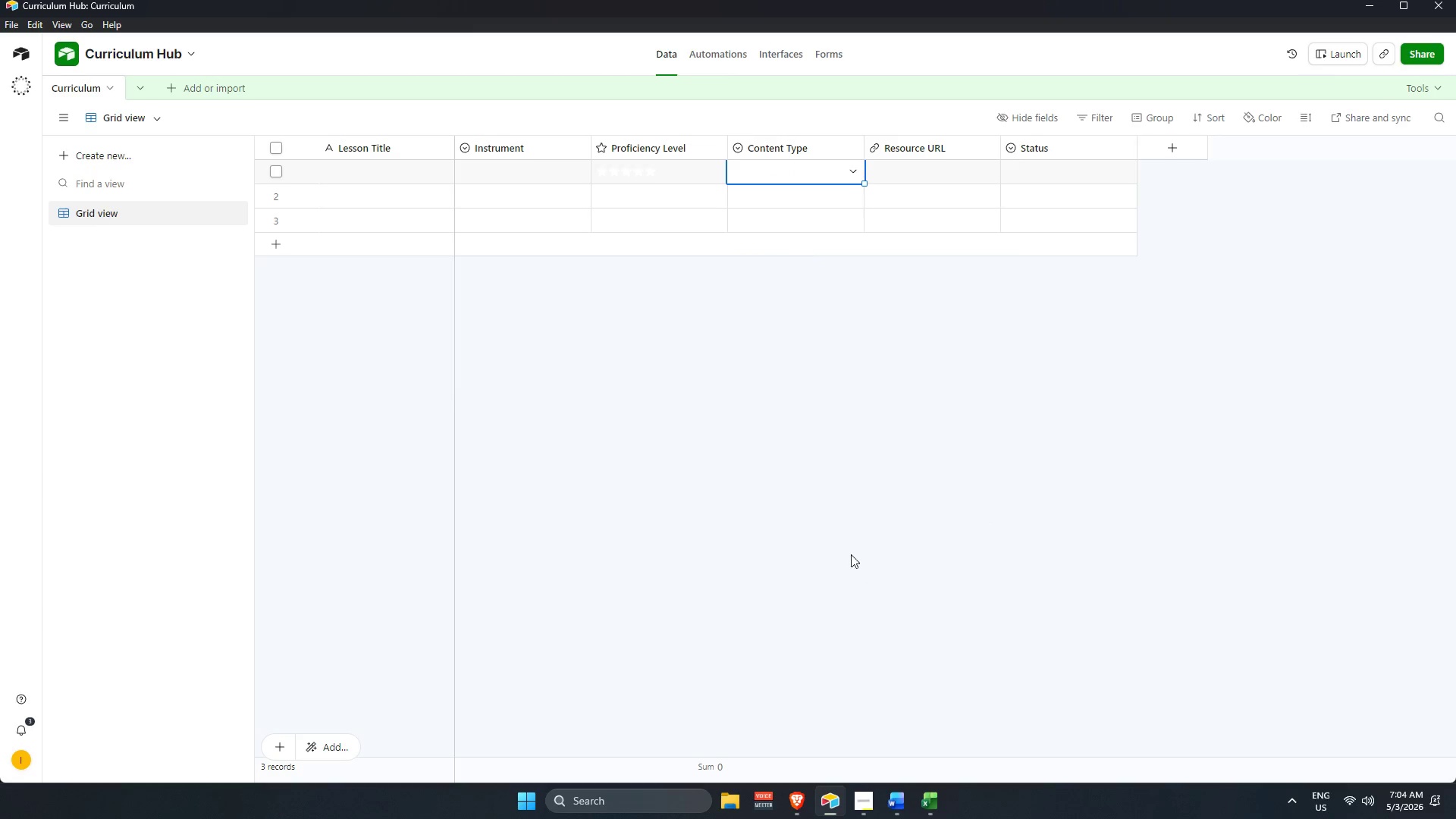 
key(Alt+Tab)
 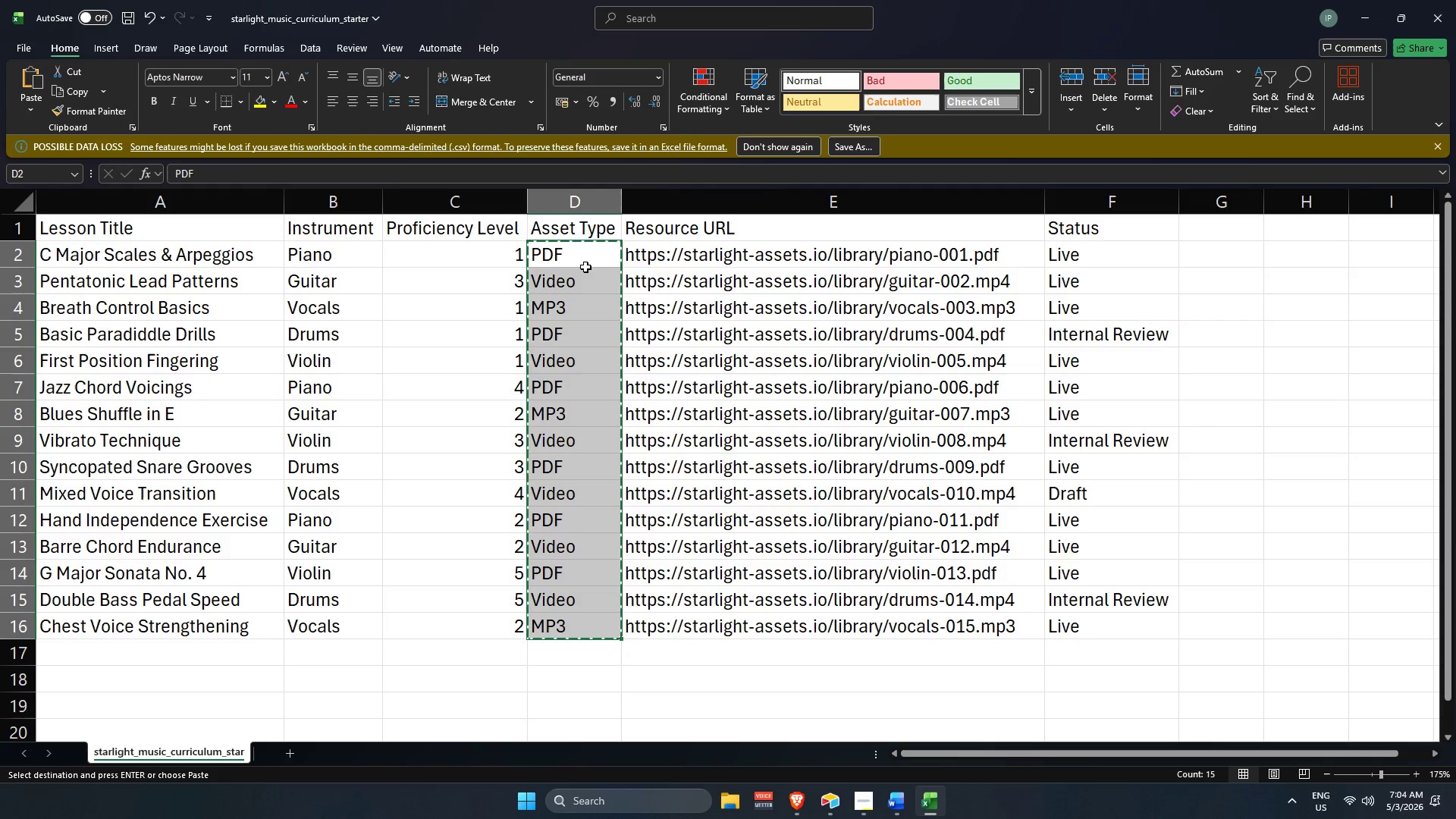 
key(Alt+AltLeft)
 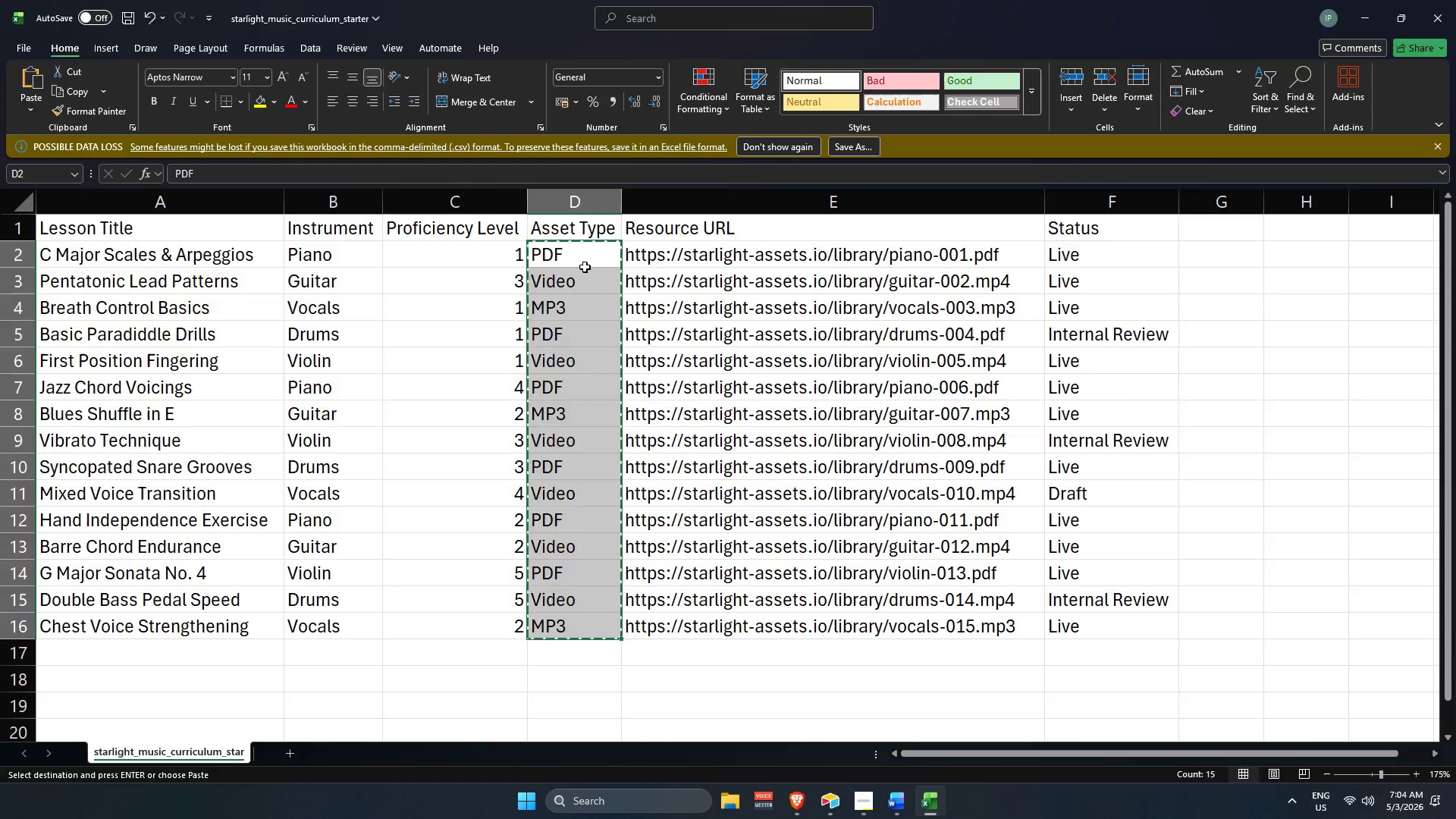 
key(Alt+Tab)
 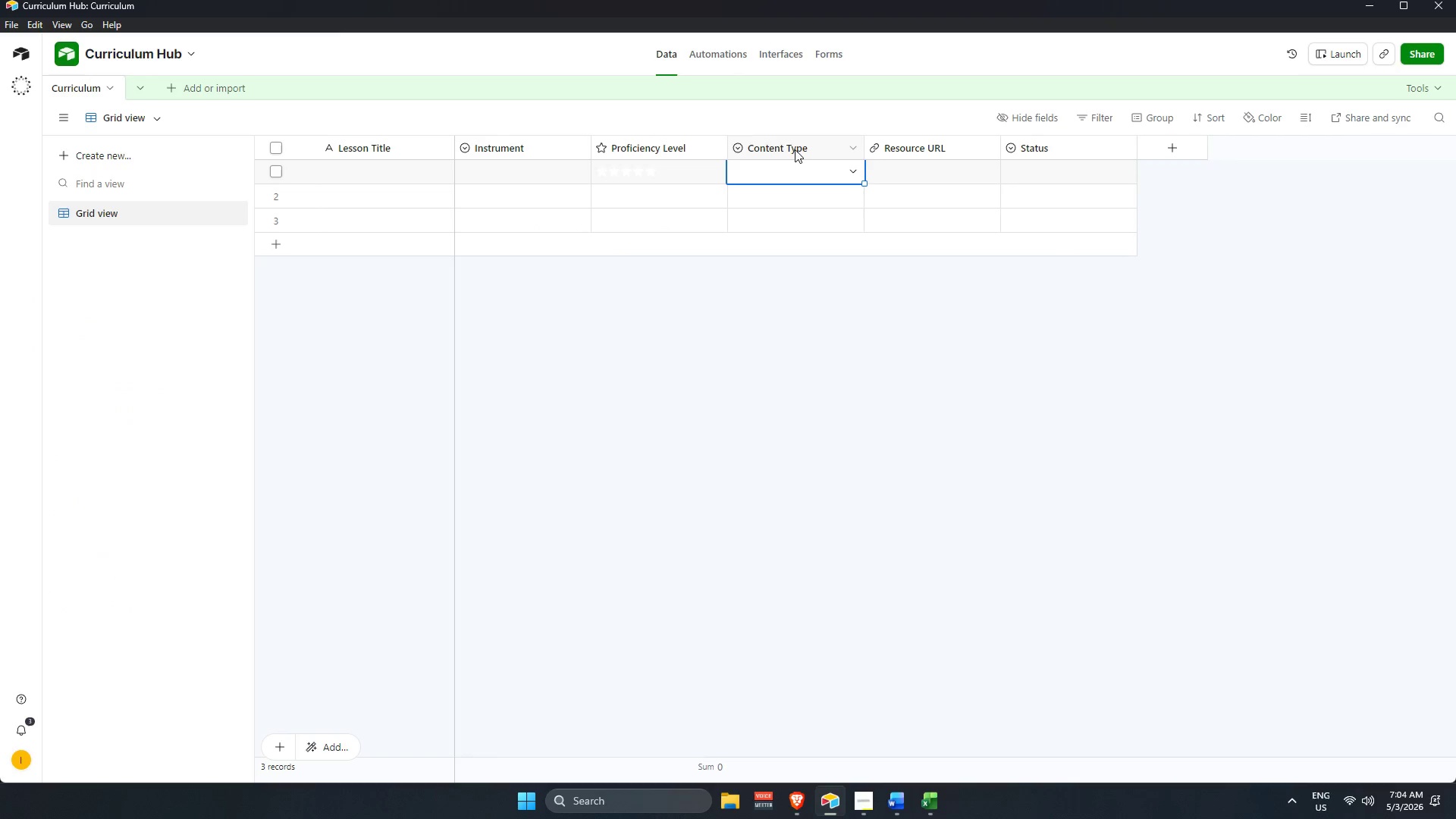 
double_click([795, 146])
 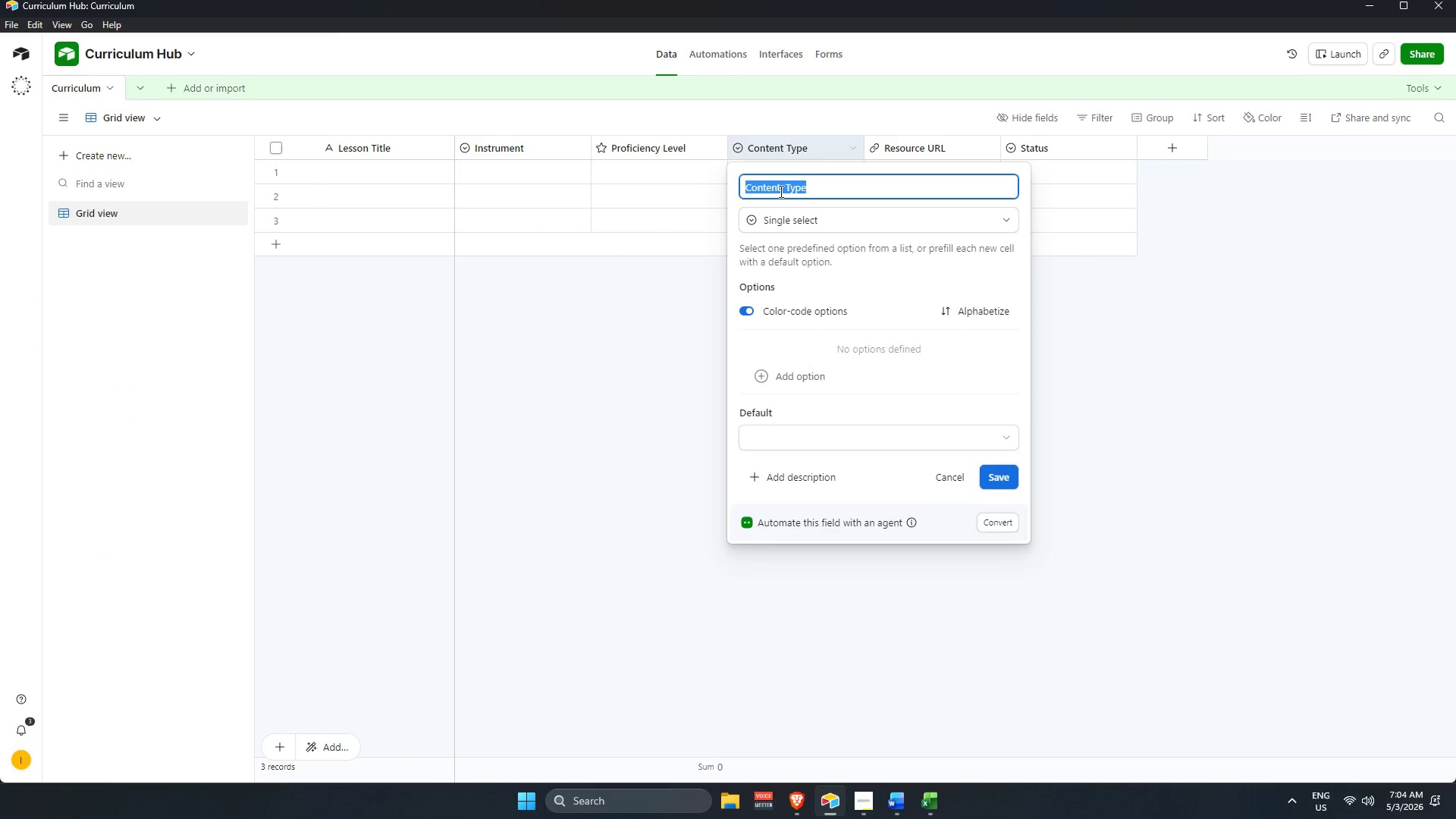 
left_click([780, 191])
 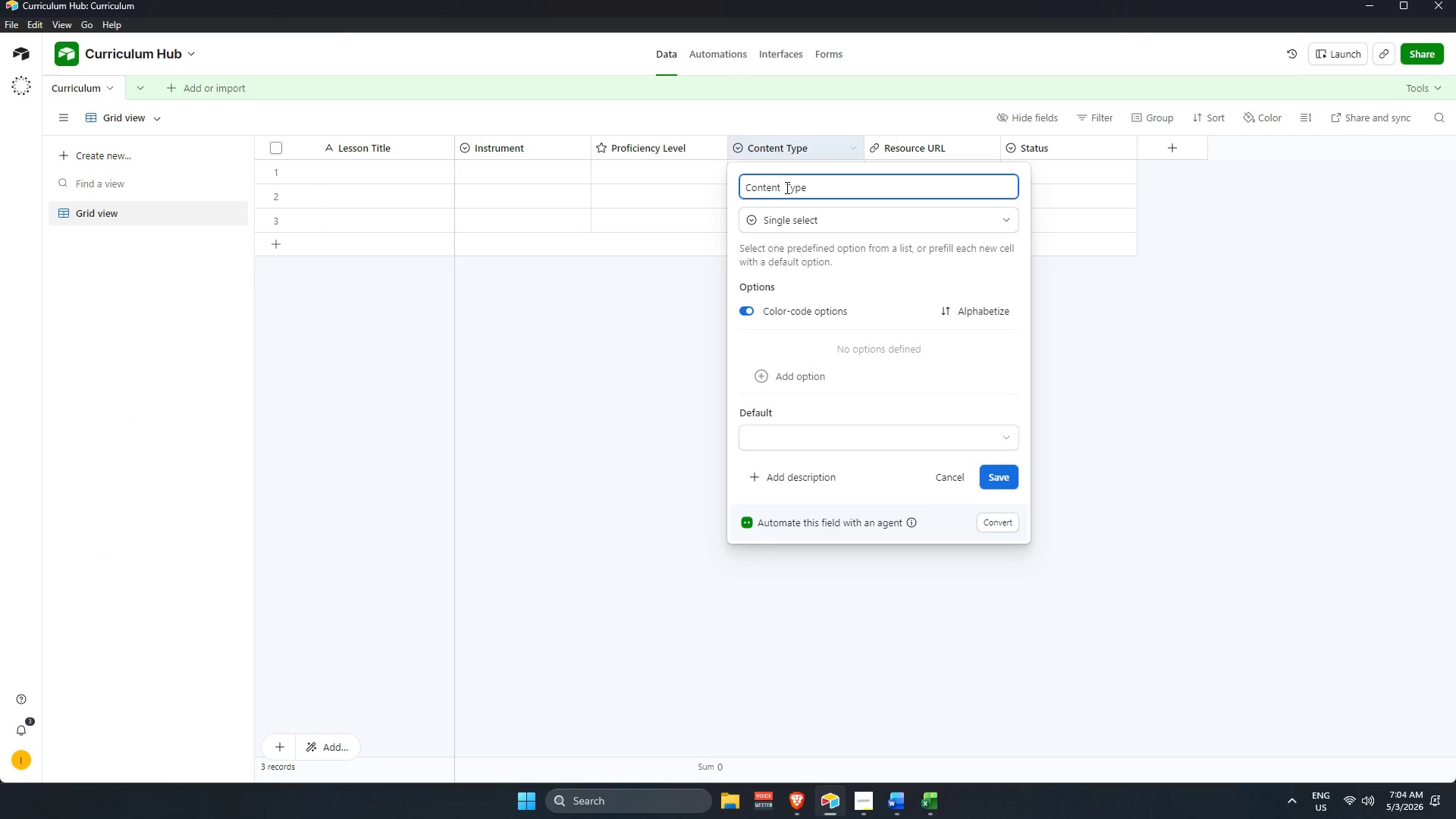 
left_click_drag(start_coordinate=[786, 187], to_coordinate=[739, 193])
 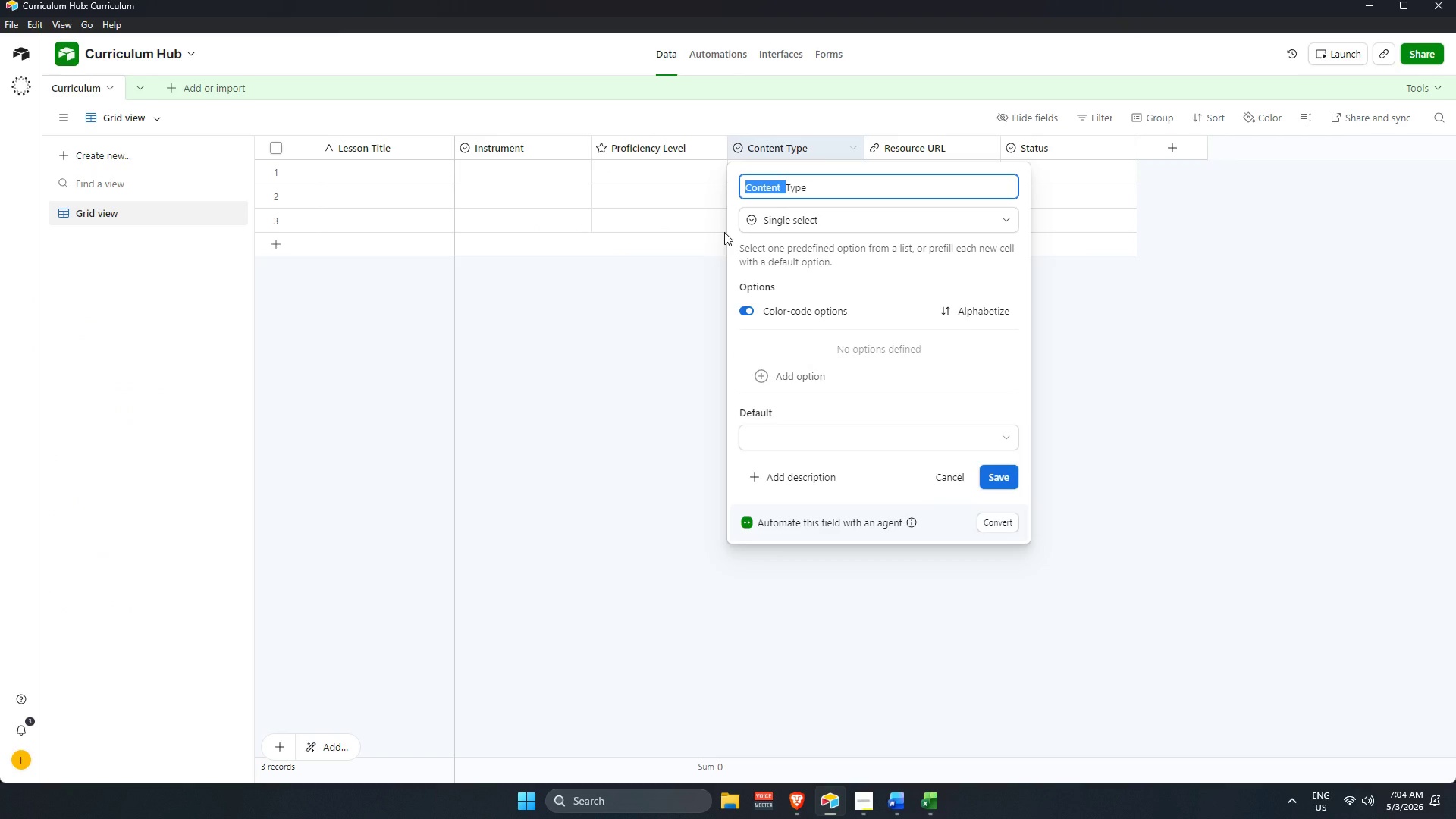 
type(Asset )
 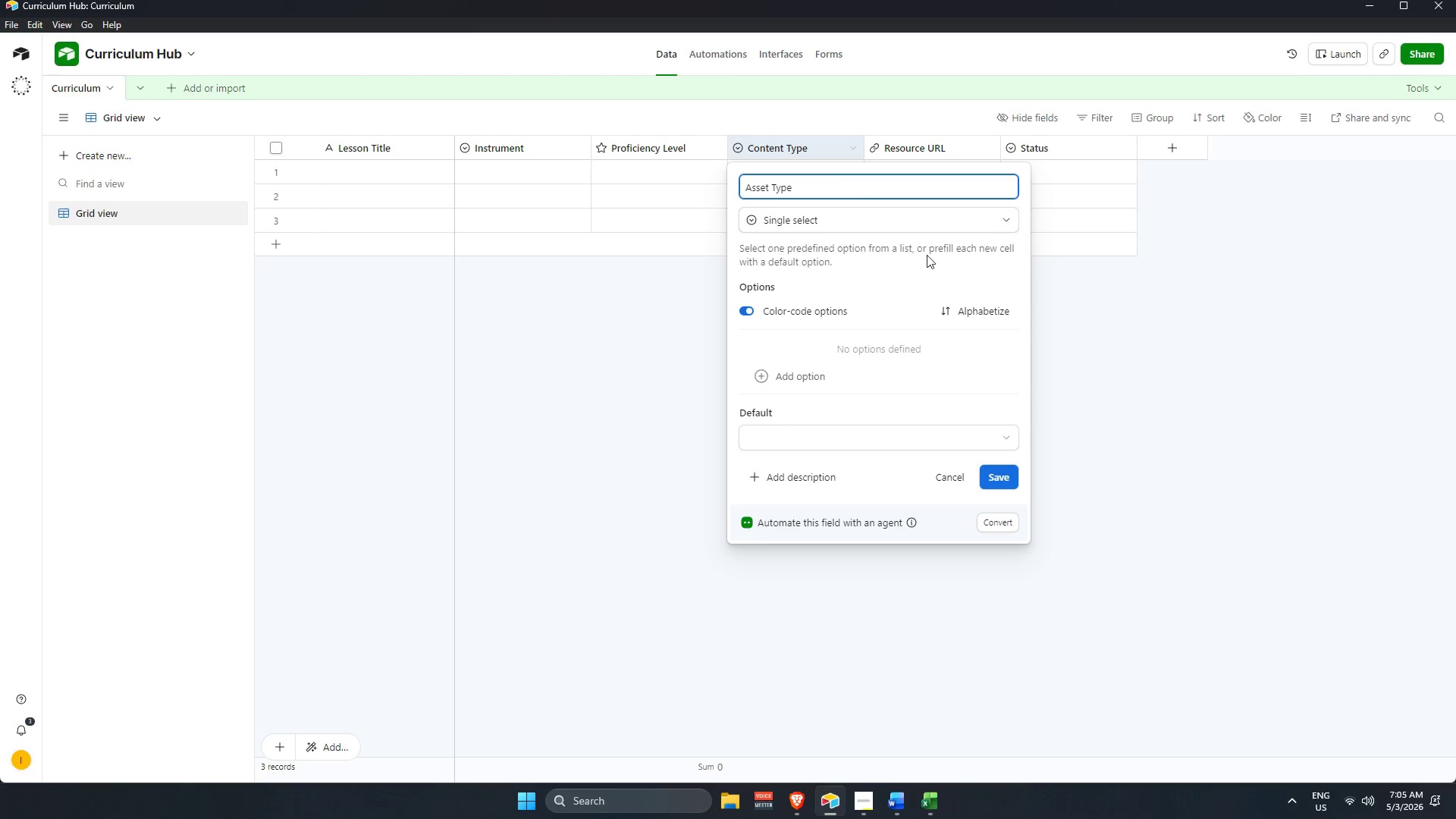 
key(Enter)
 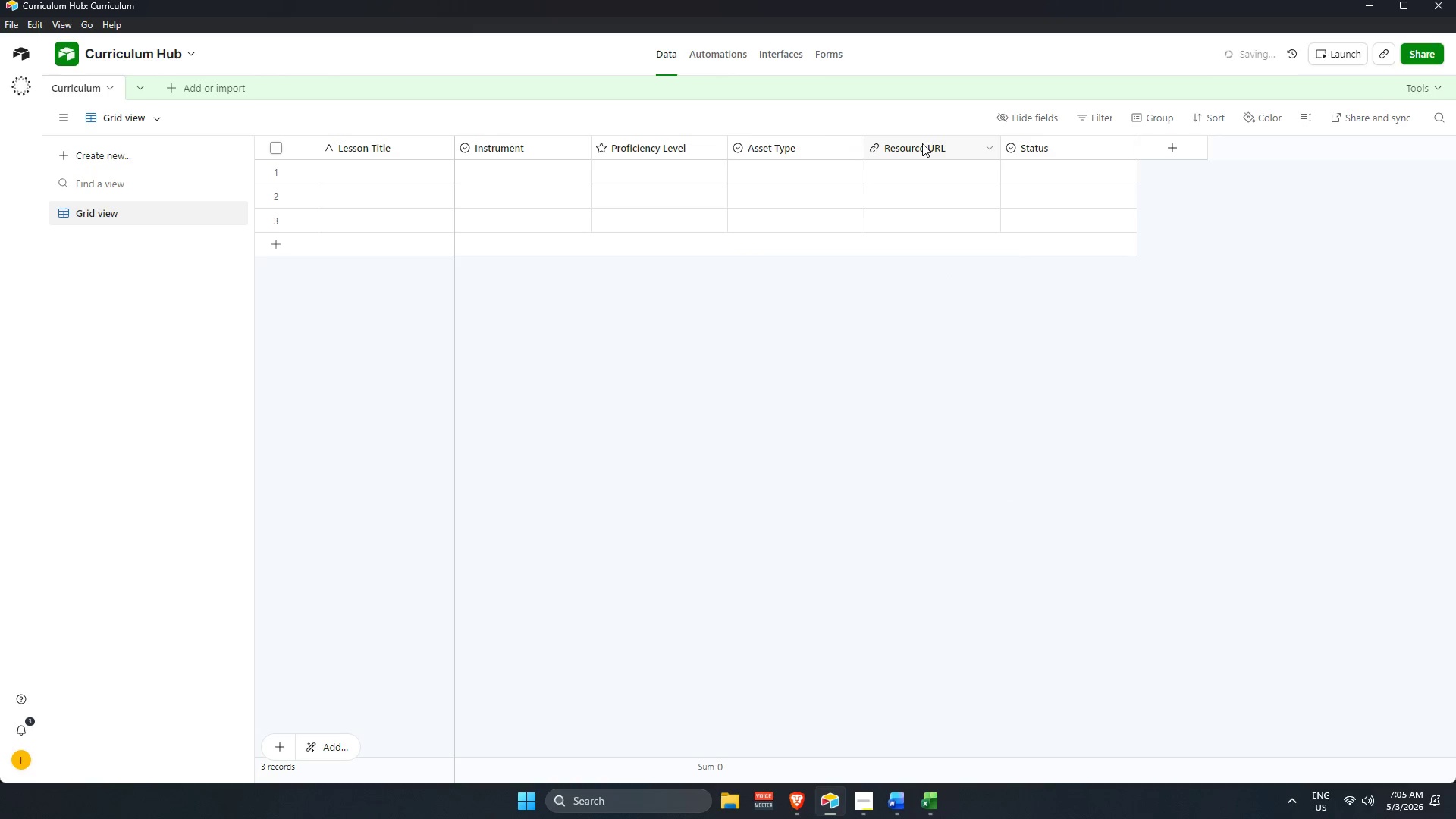 
left_click([788, 180])
 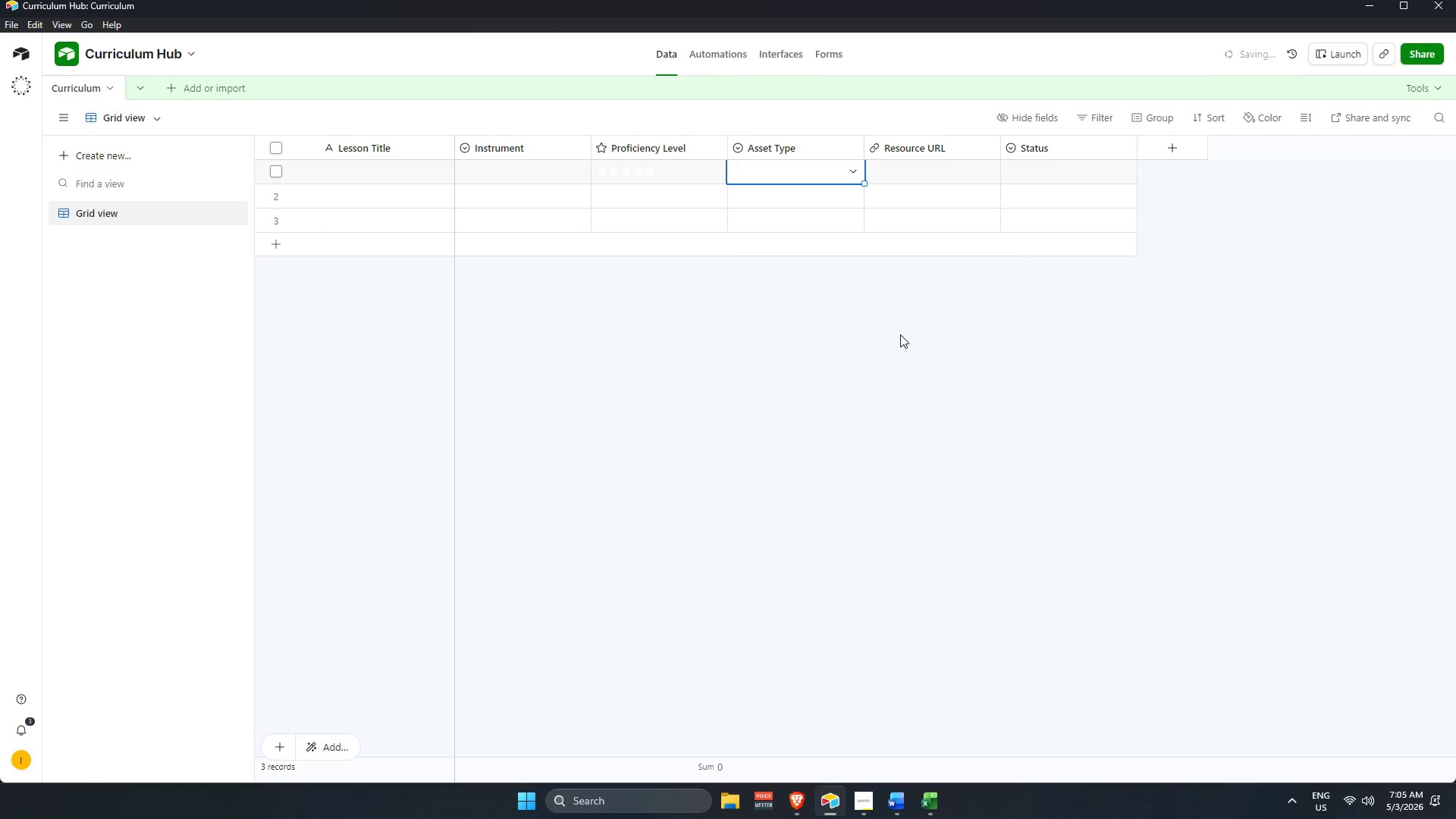 
key(Alt+AltLeft)
 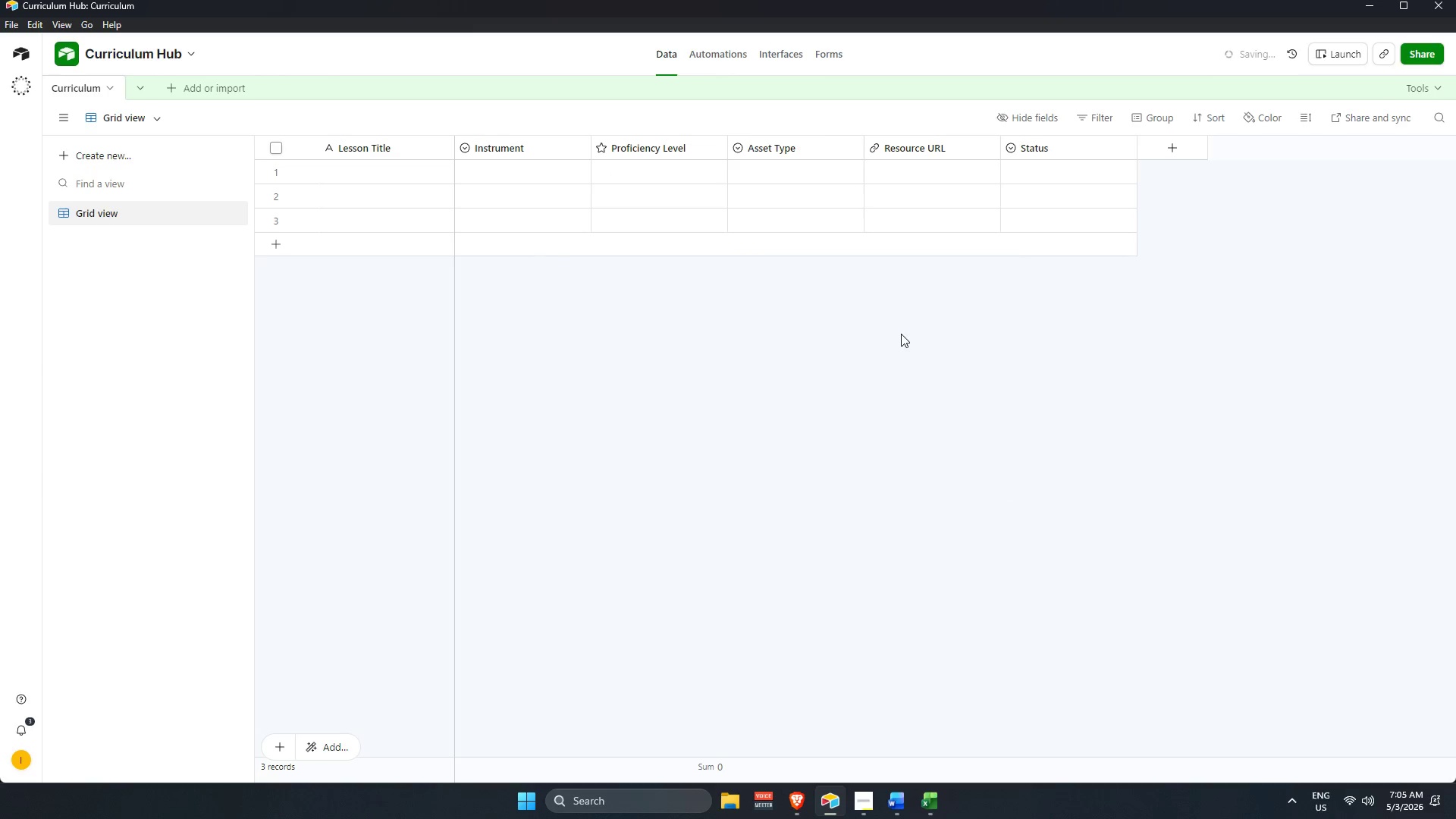 
key(Alt+Tab)
 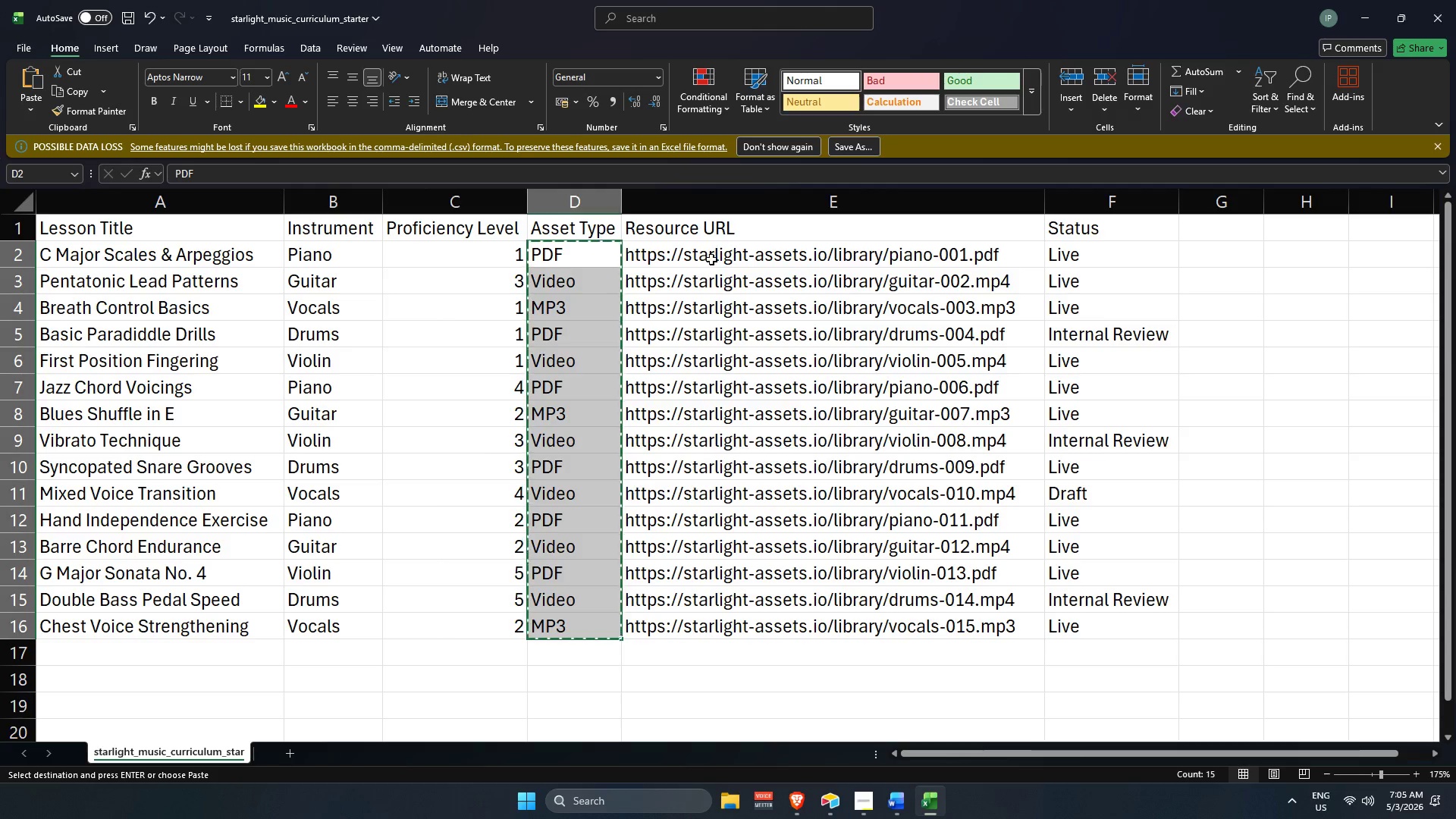 
key(Alt+AltLeft)
 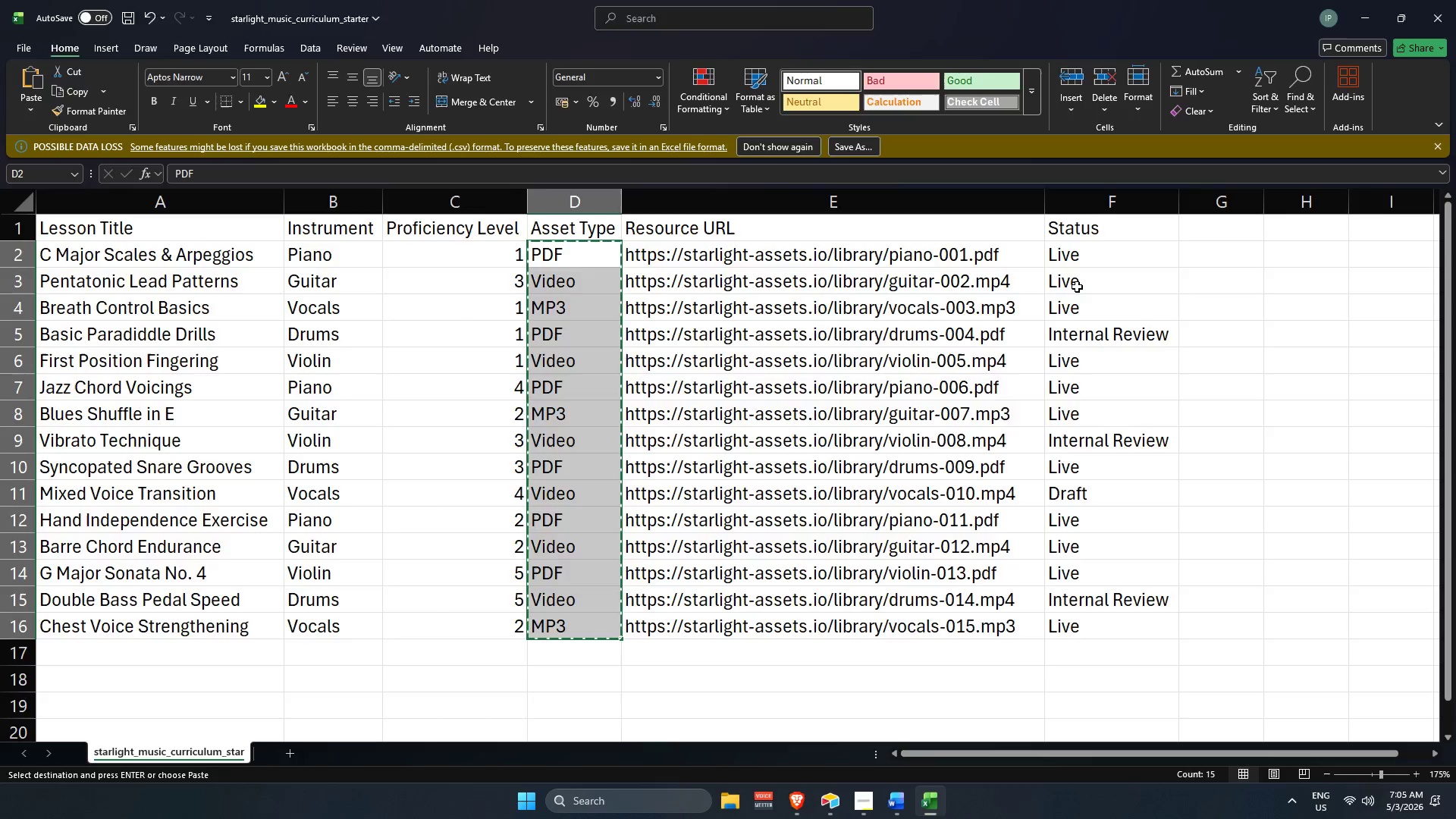 
key(Alt+Tab)
 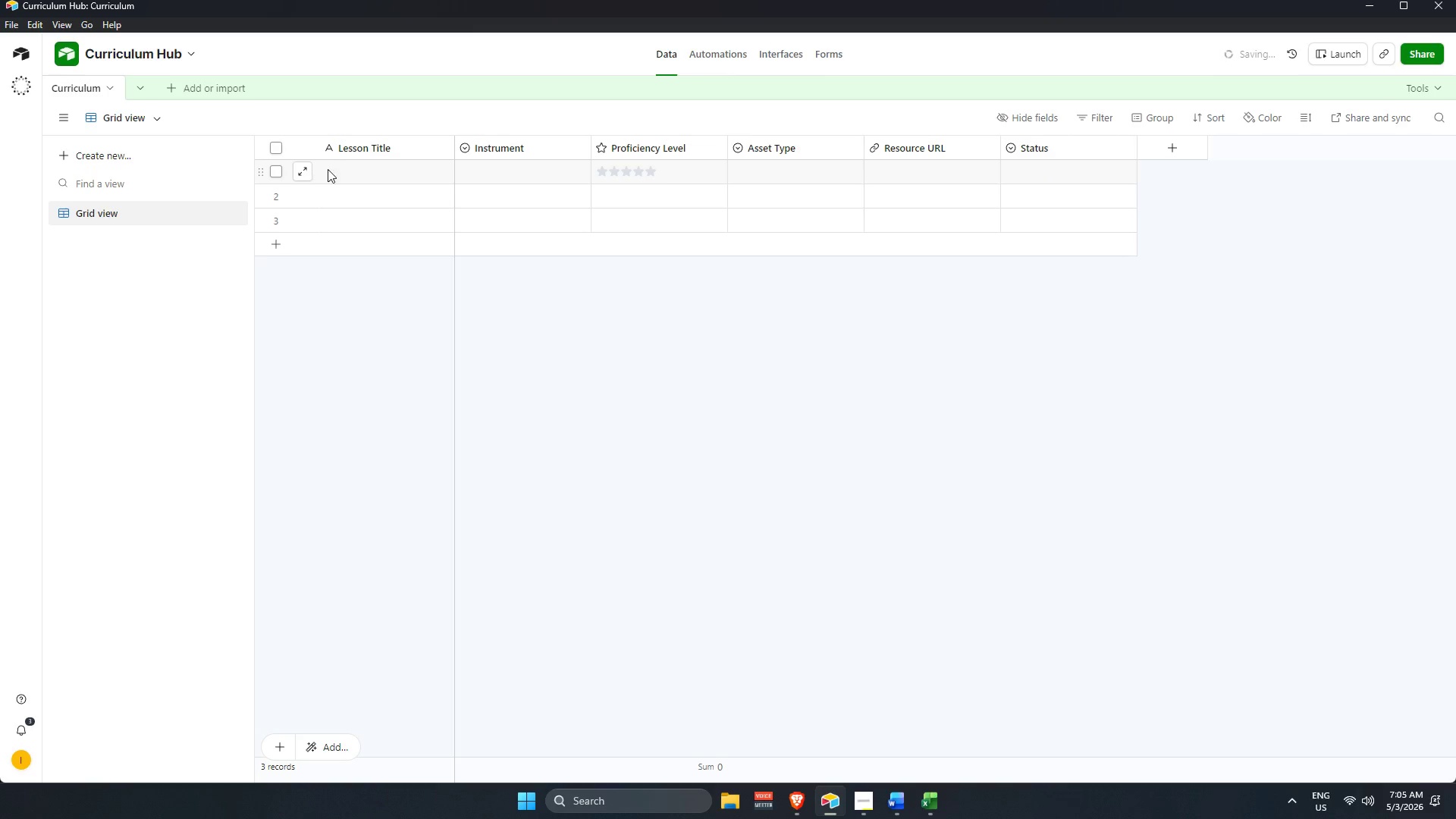 
key(Alt+AltLeft)
 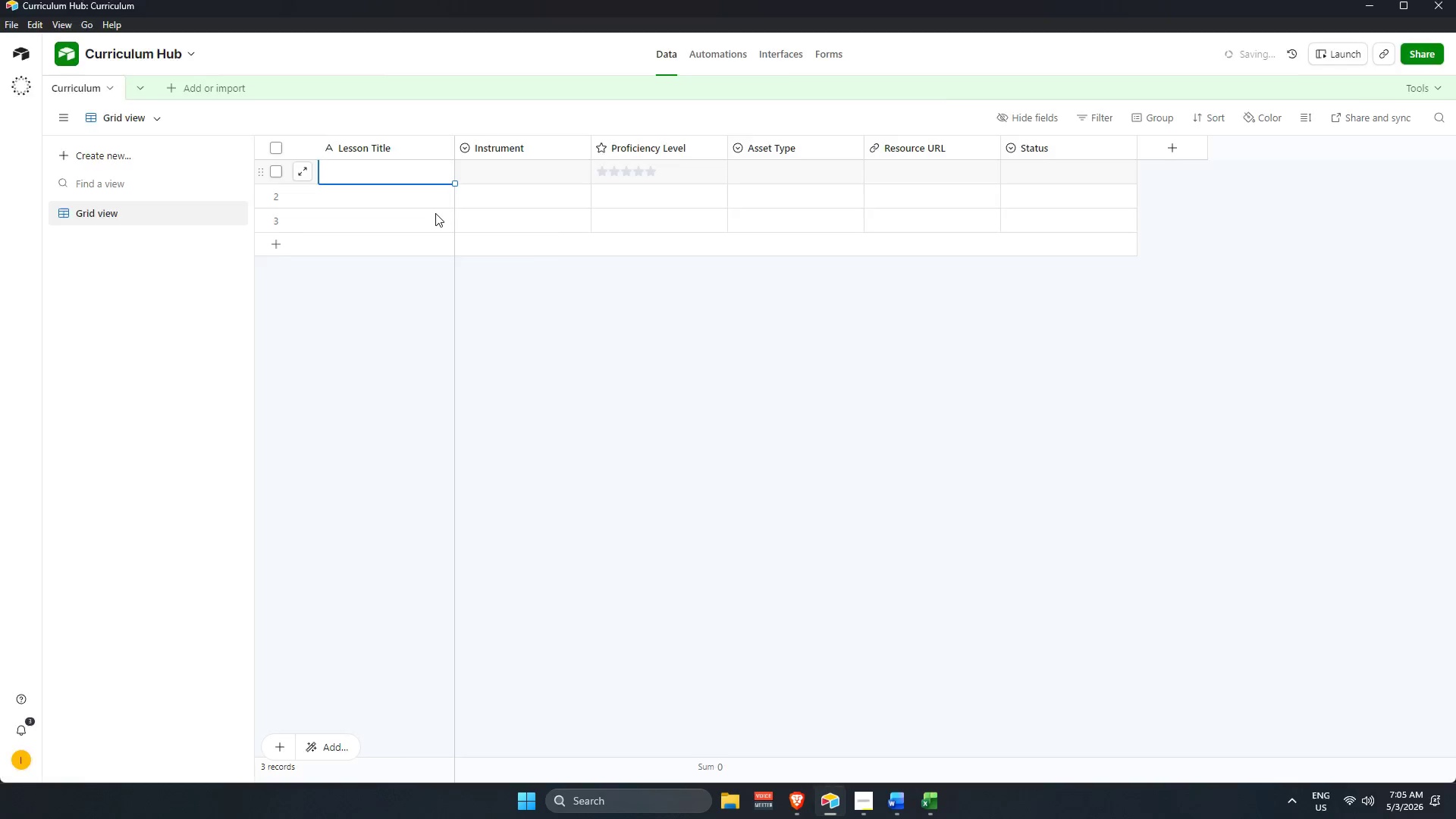 
key(Alt+Tab)
 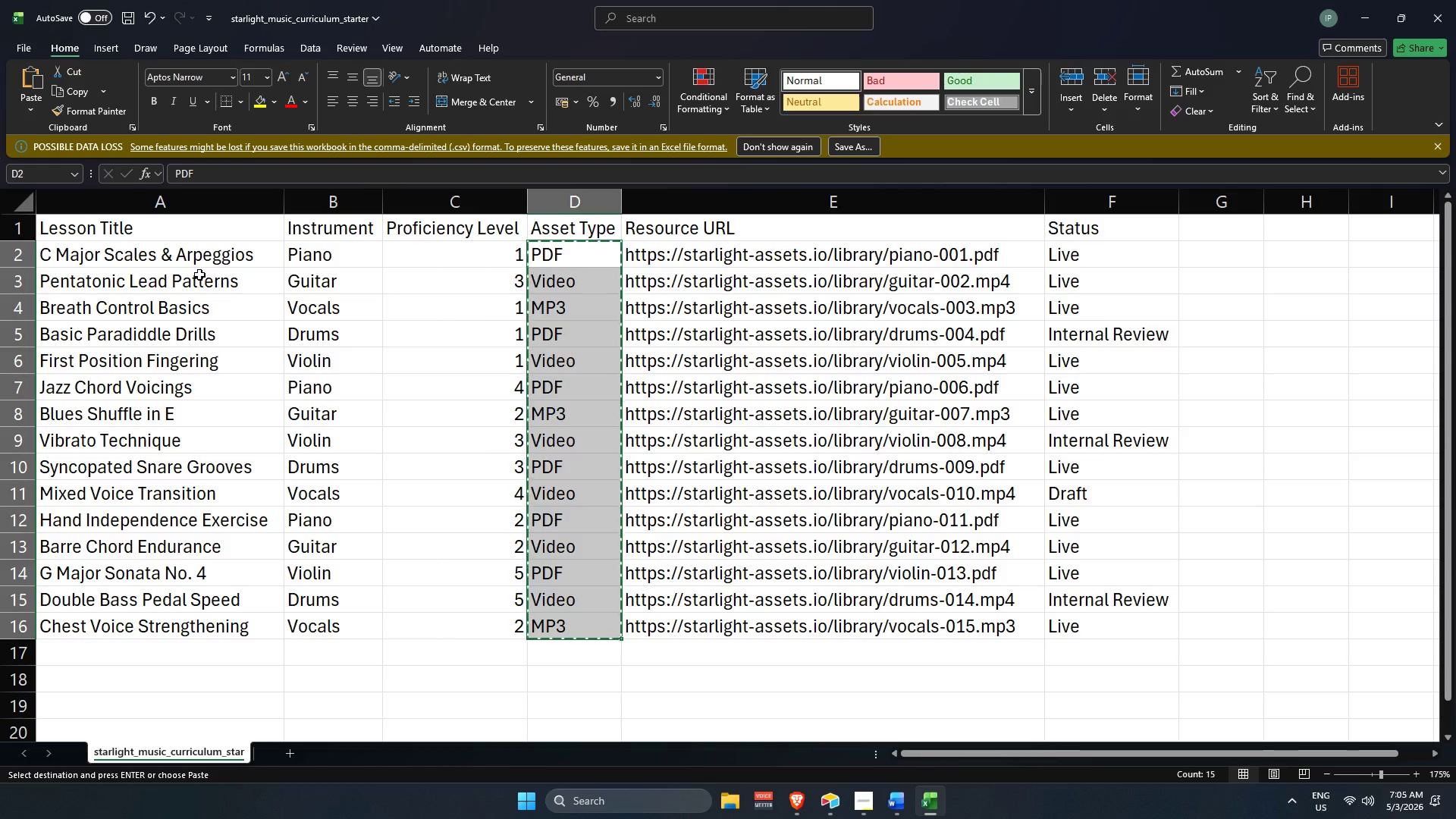 
left_click_drag(start_coordinate=[196, 251], to_coordinate=[229, 617])
 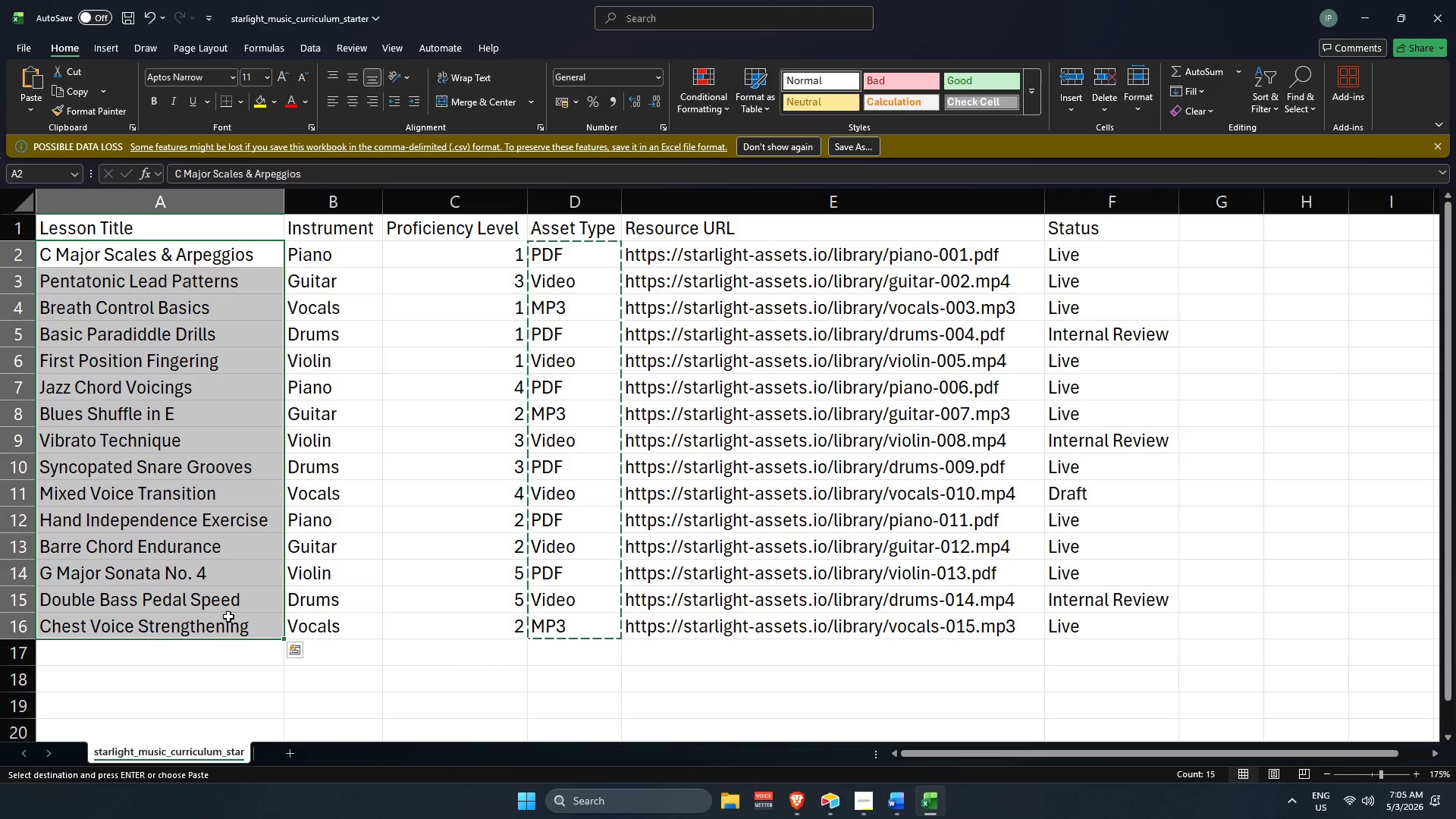 
key(Control+C)
 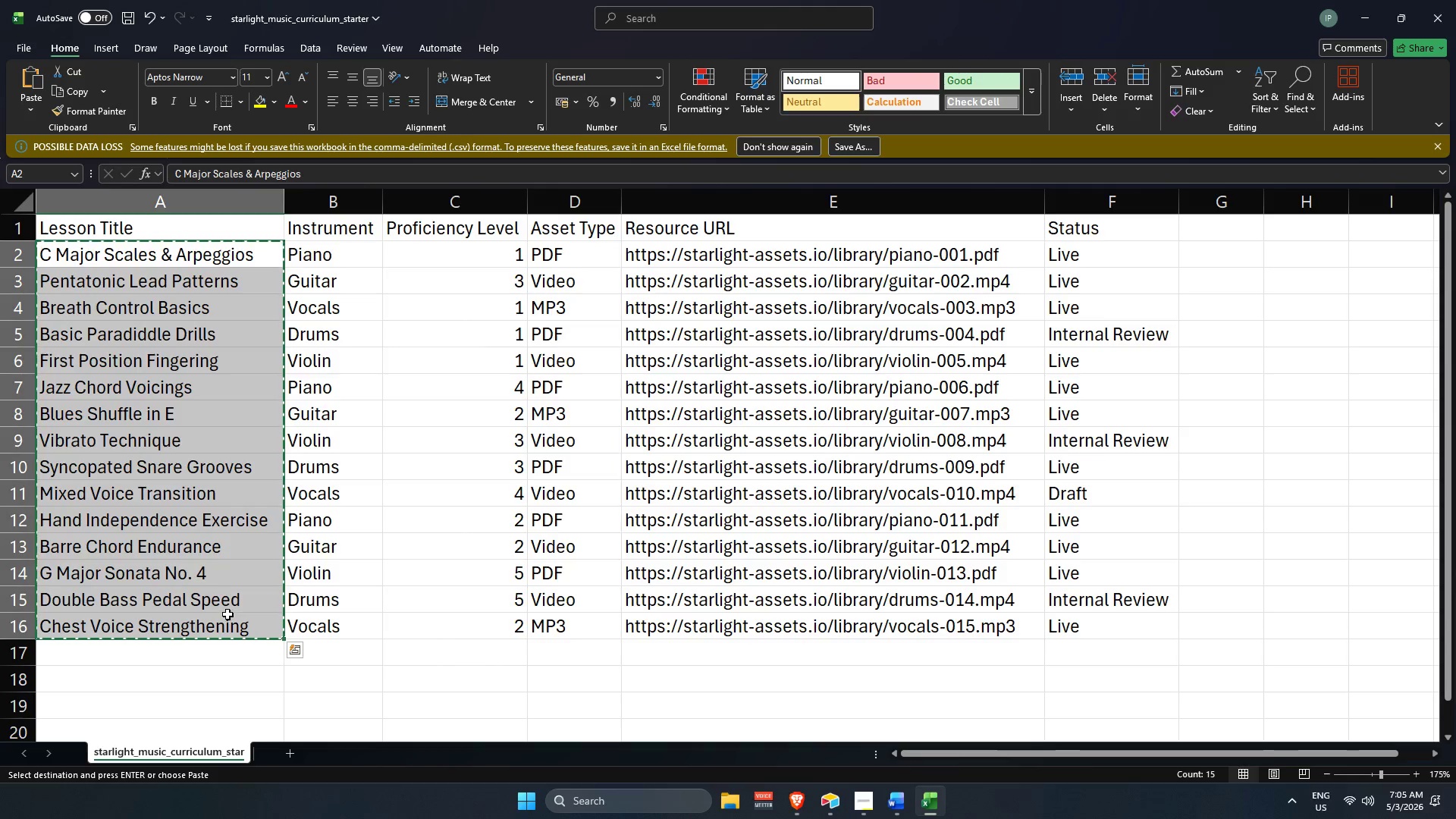 
key(Alt+AltLeft)
 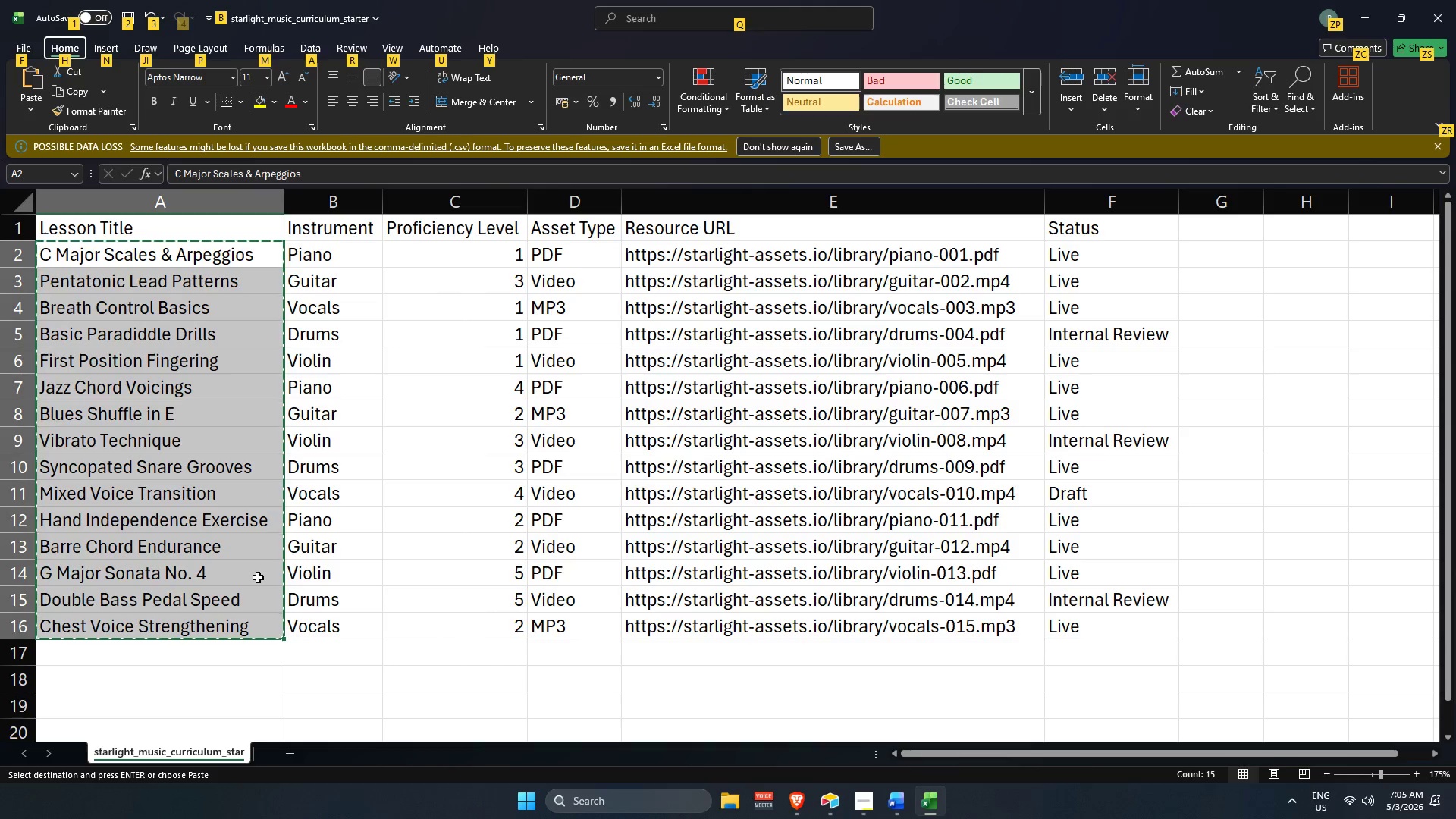 
key(Alt+AltLeft)
 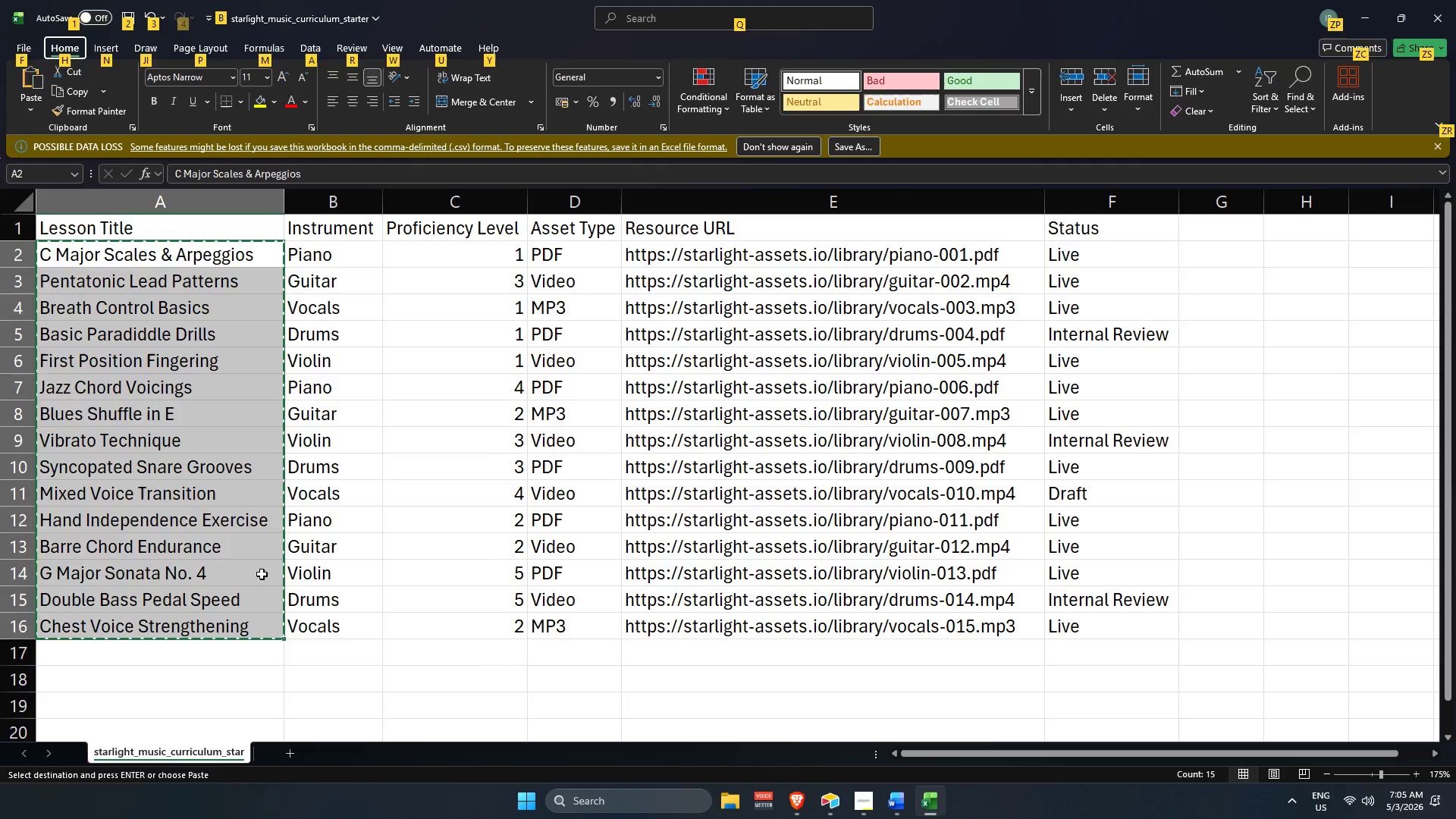 
key(Alt+Tab)
 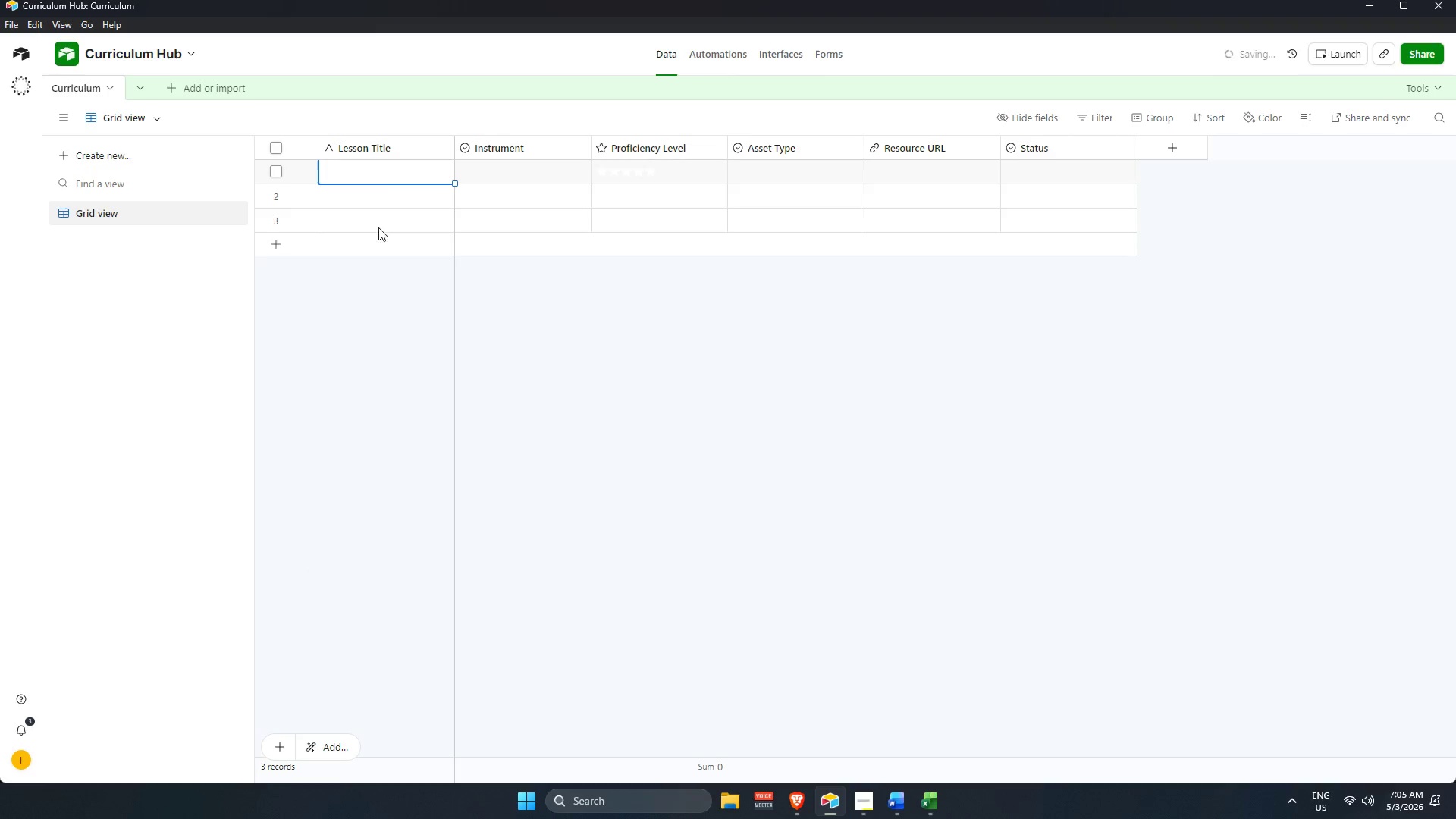 
key(Control+V)
 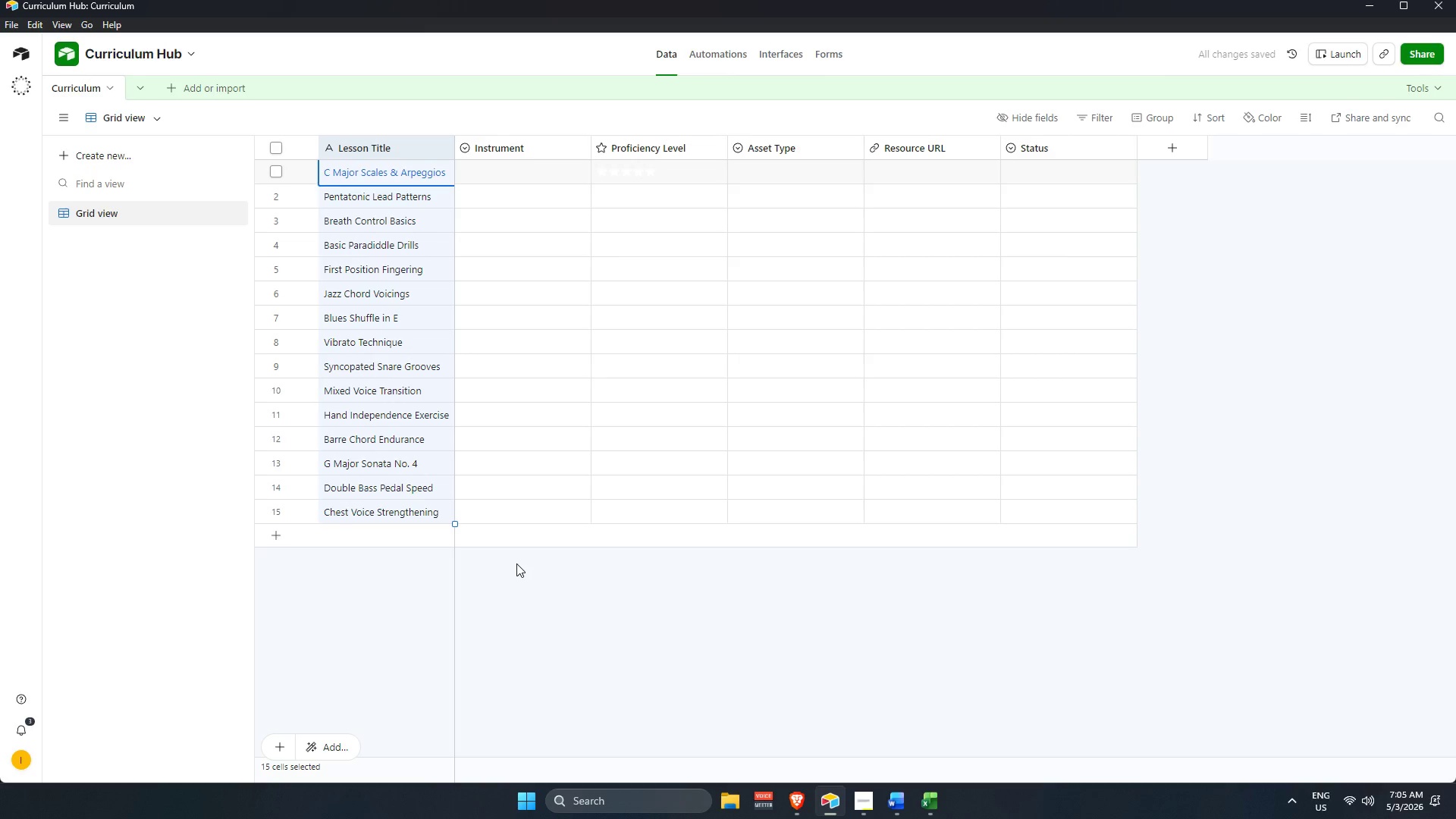 
wait(11.94)
 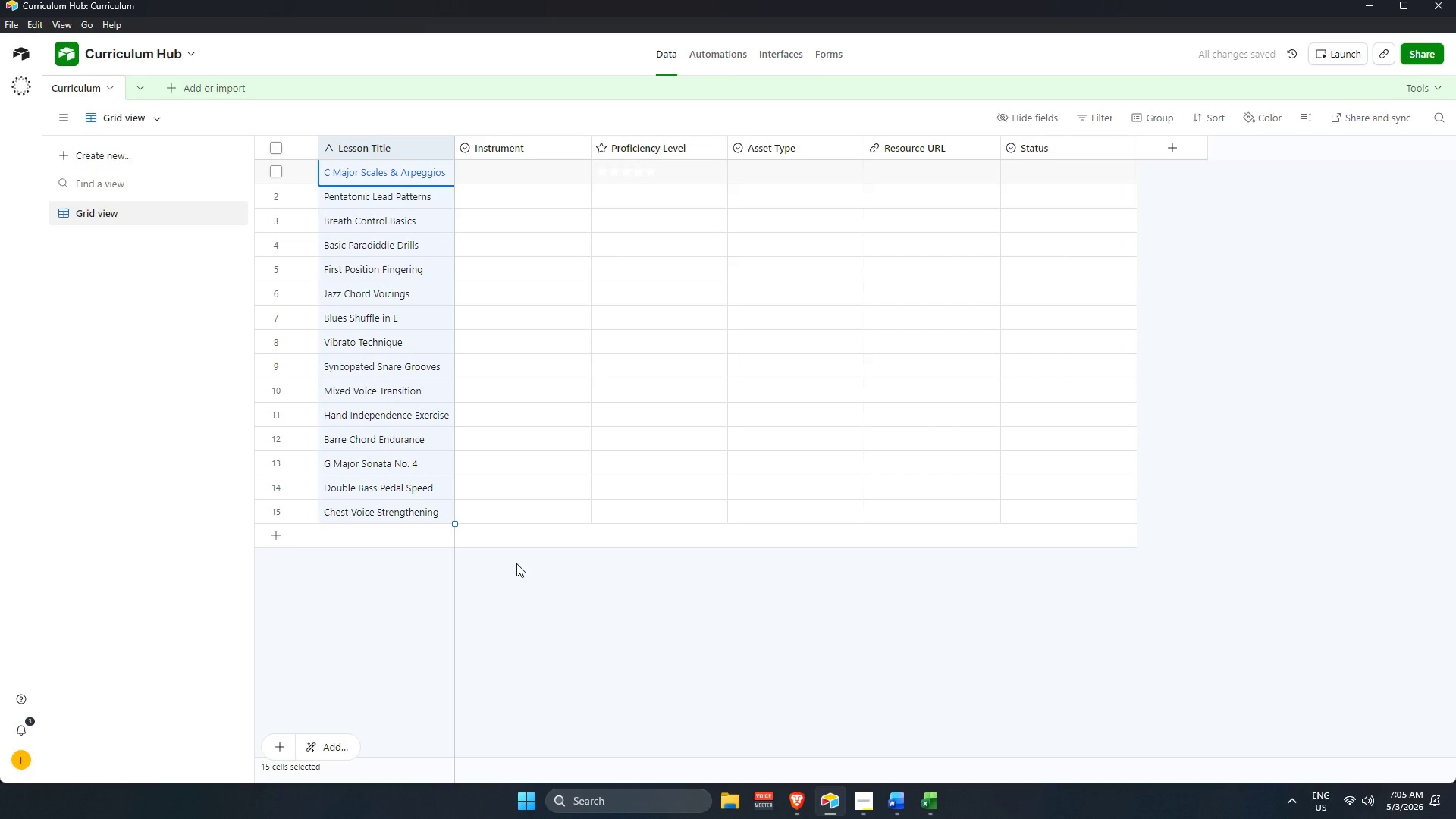 
left_click([510, 174])
 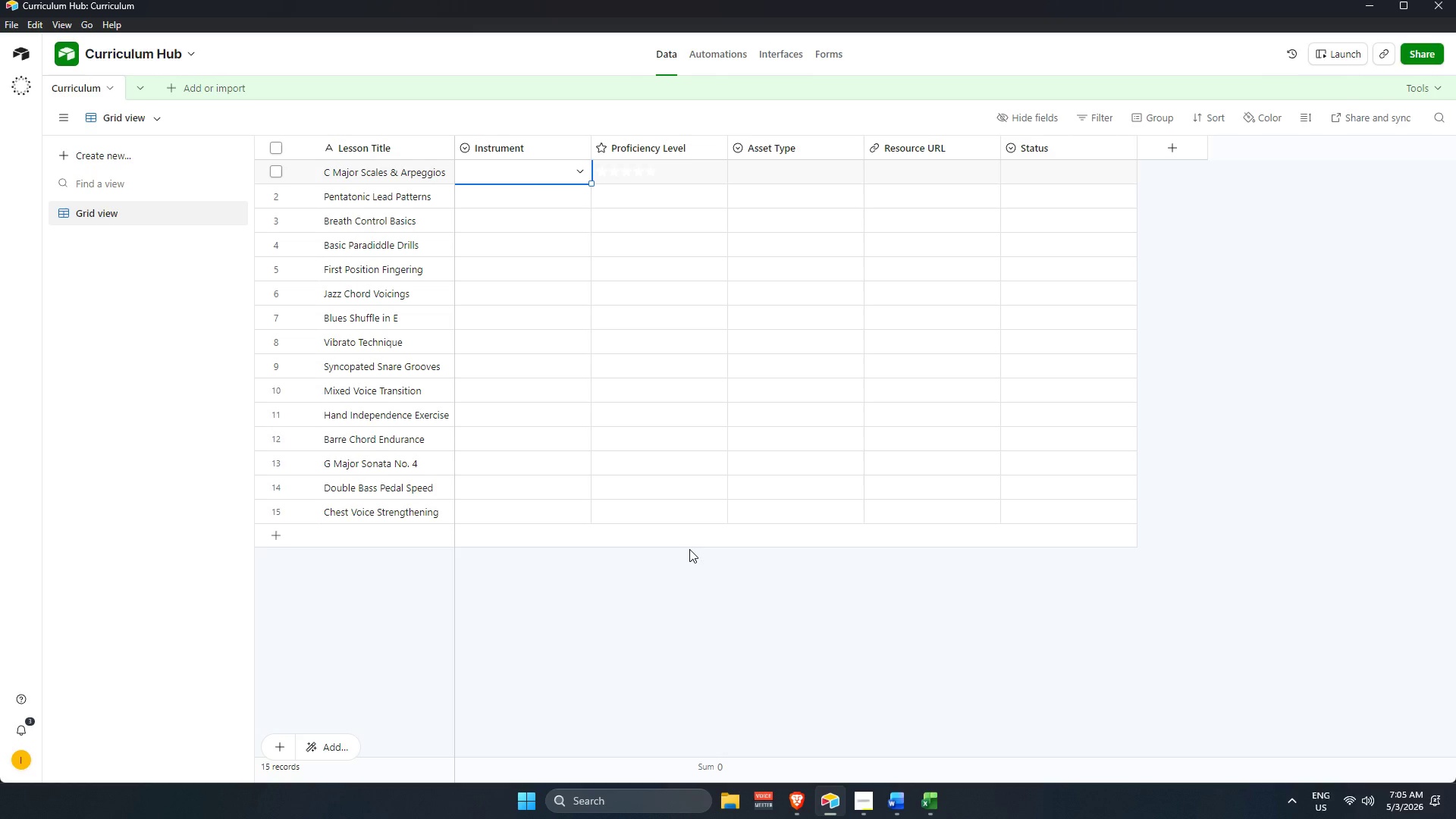 
key(Alt+Tab)
 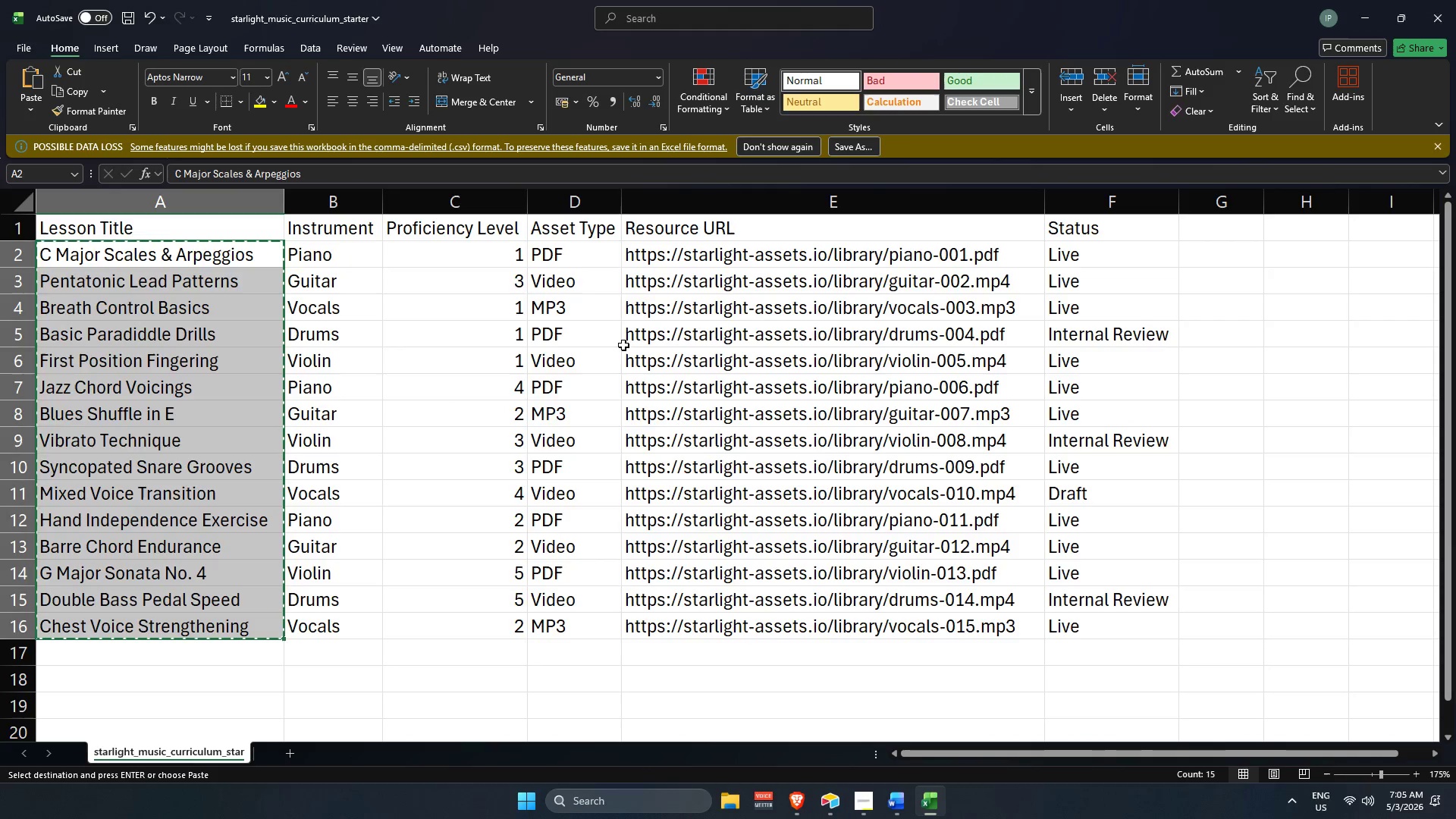 
left_click_drag(start_coordinate=[328, 250], to_coordinate=[369, 632])
 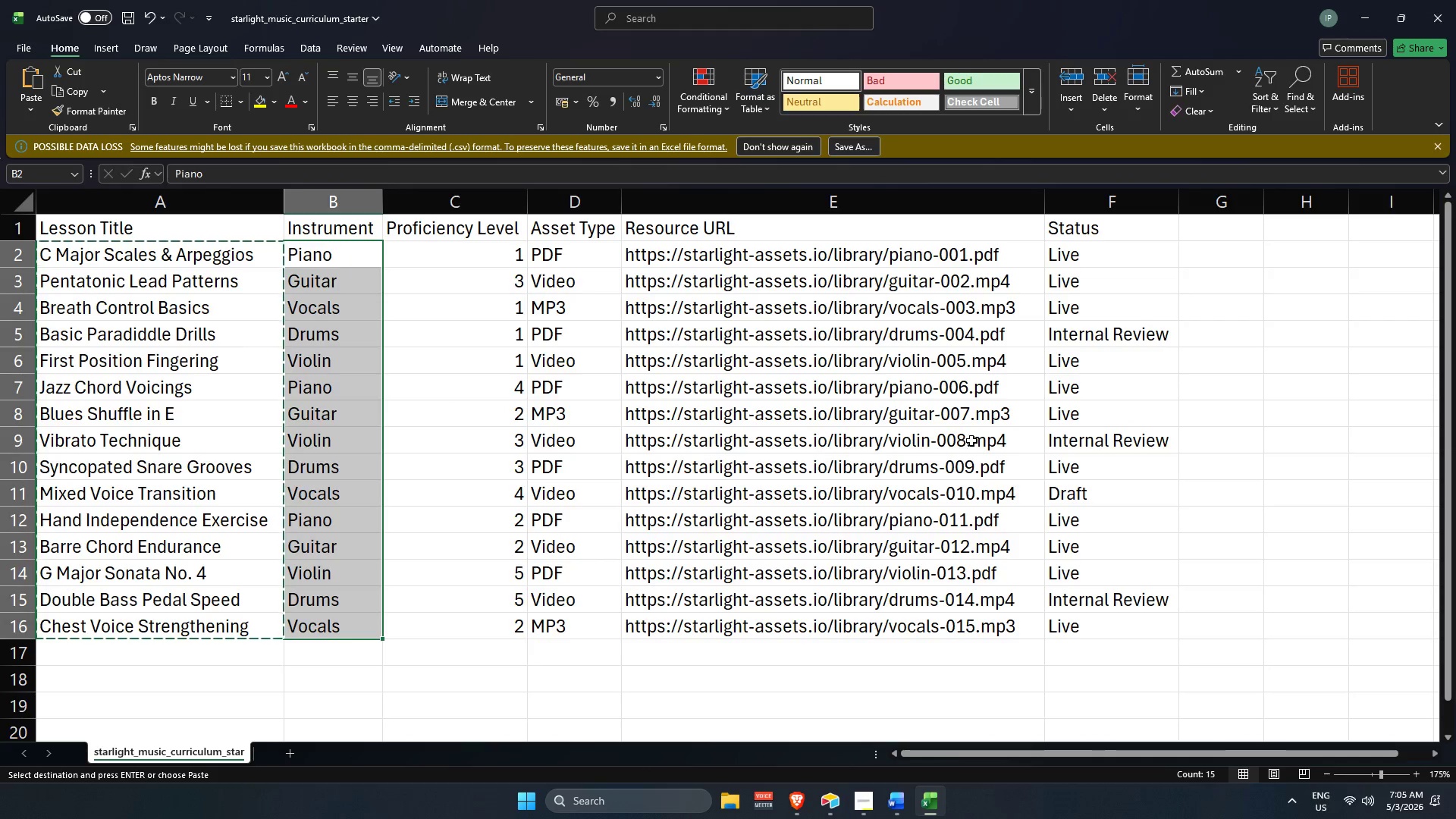 
key(Control+C)
 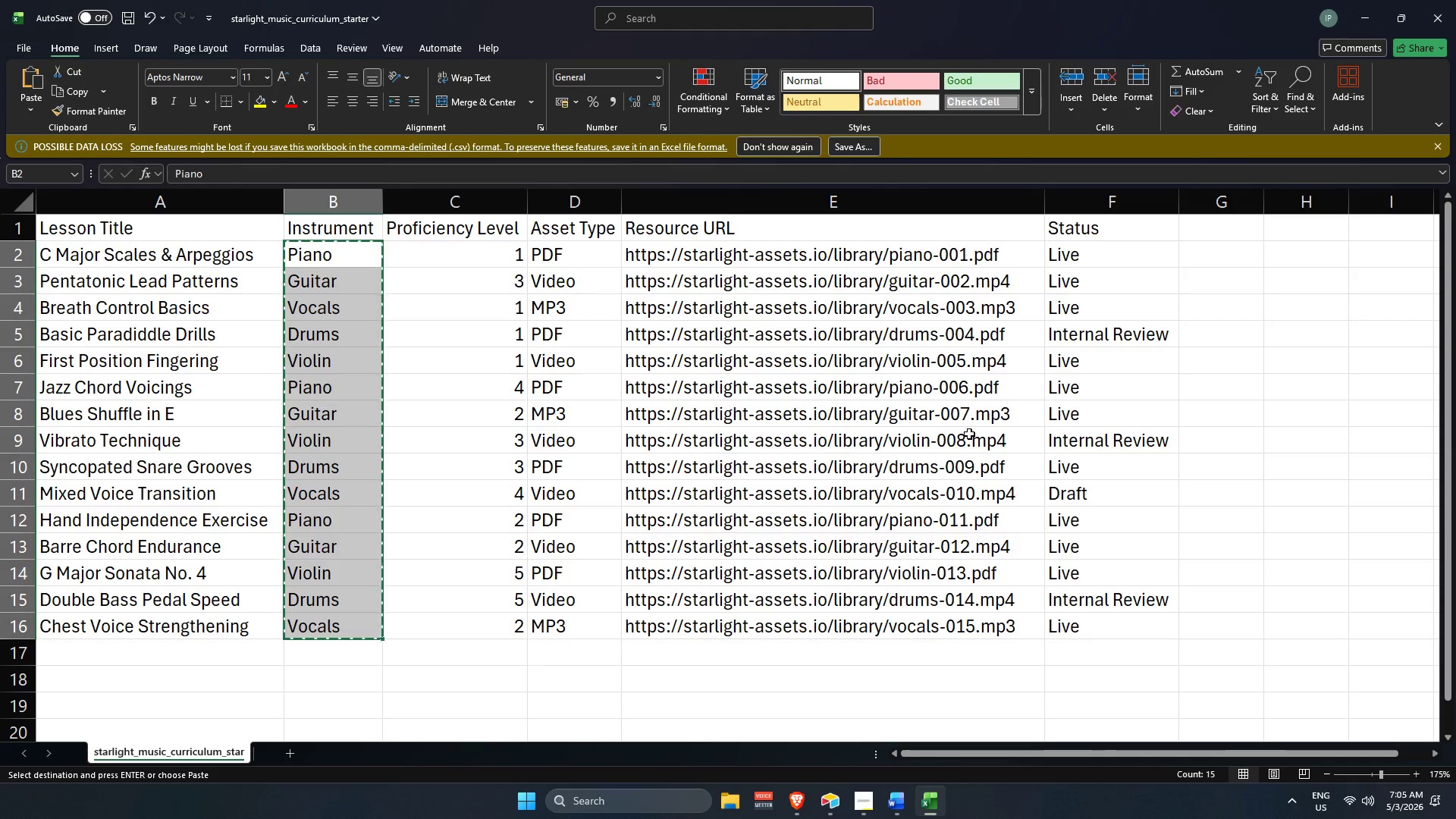 
key(Alt+AltLeft)
 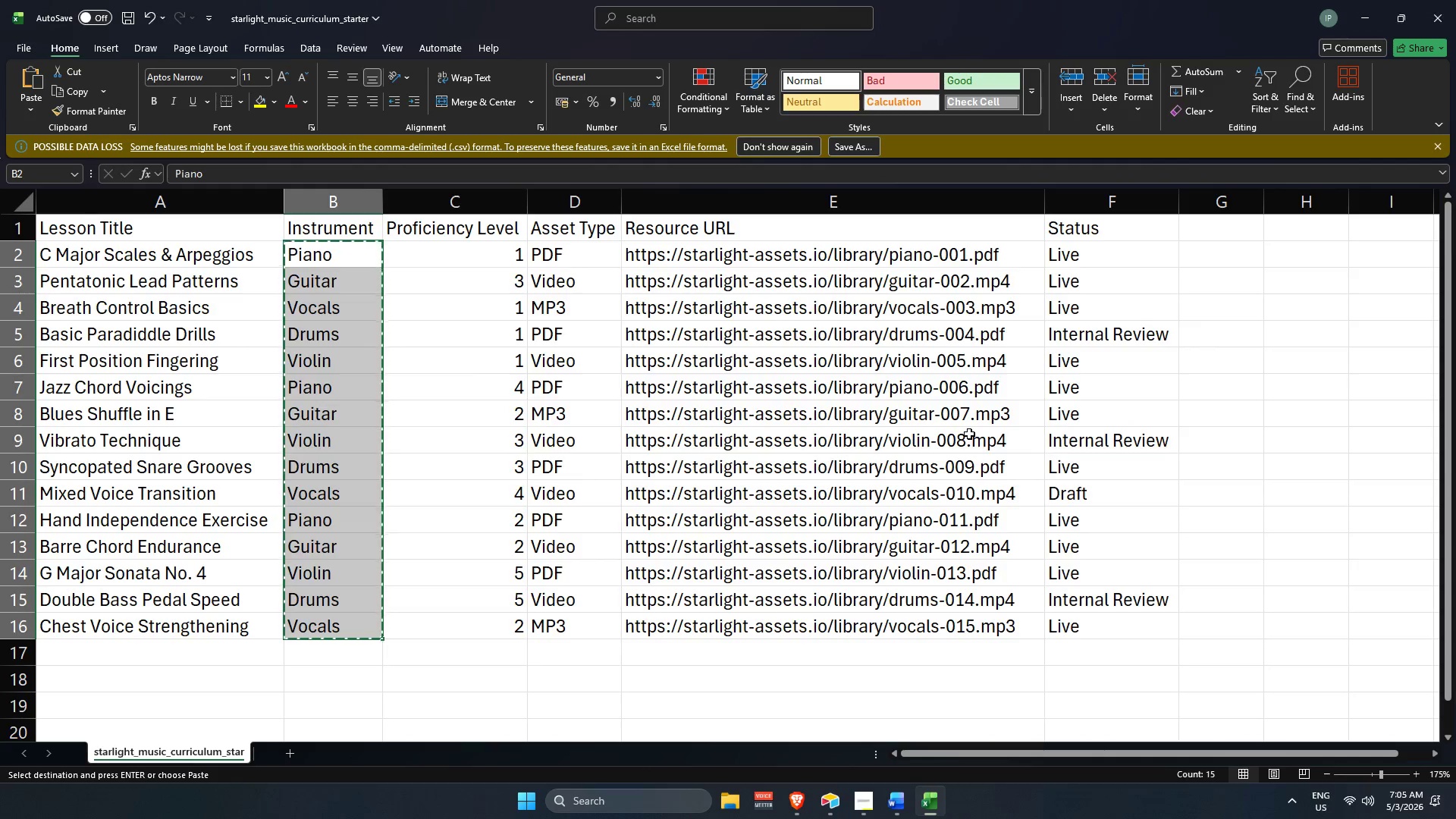 
key(Alt+Tab)
 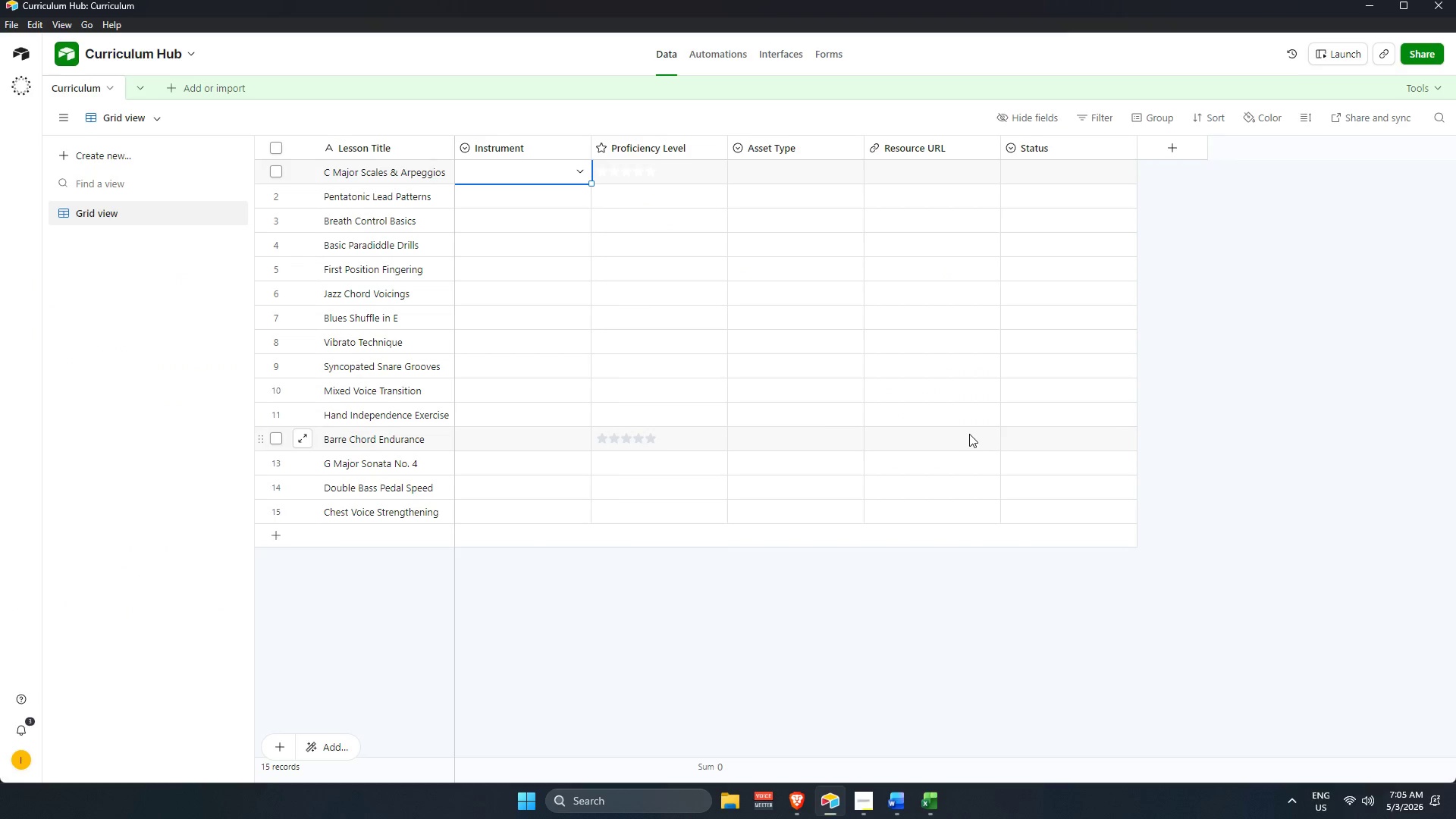 
wait(6.67)
 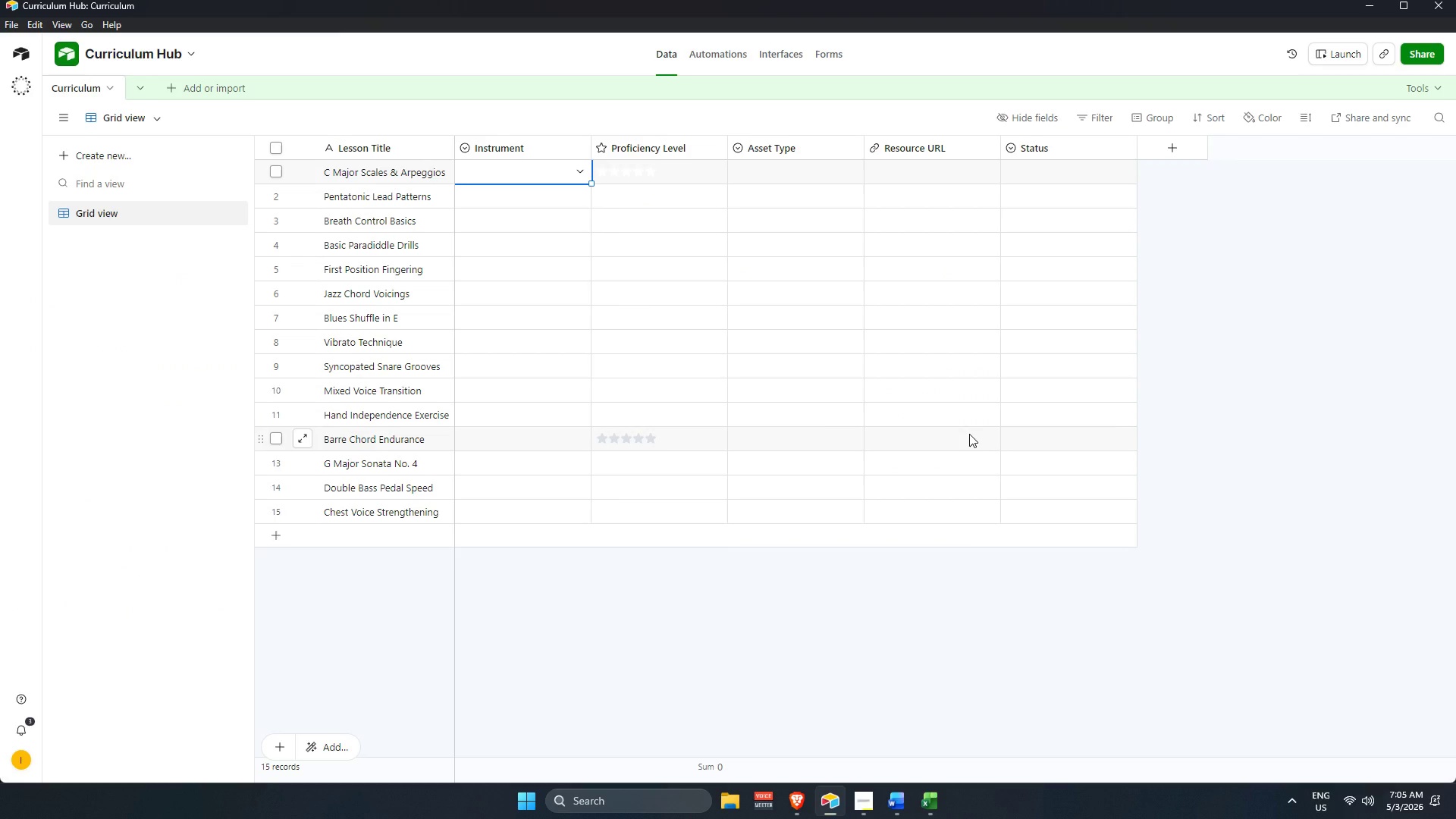 
key(Control+V)
 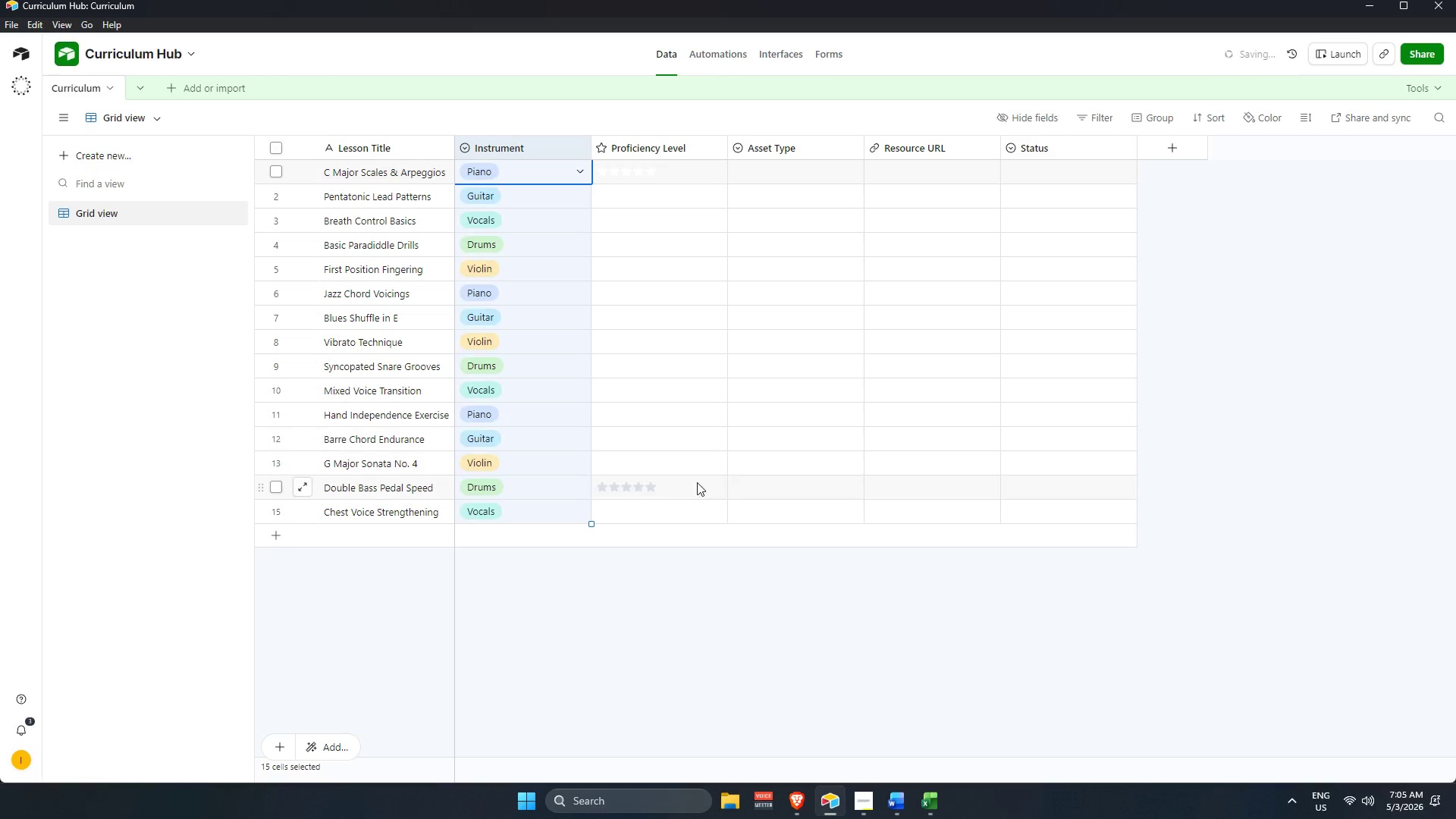 
key(Alt+AltLeft)
 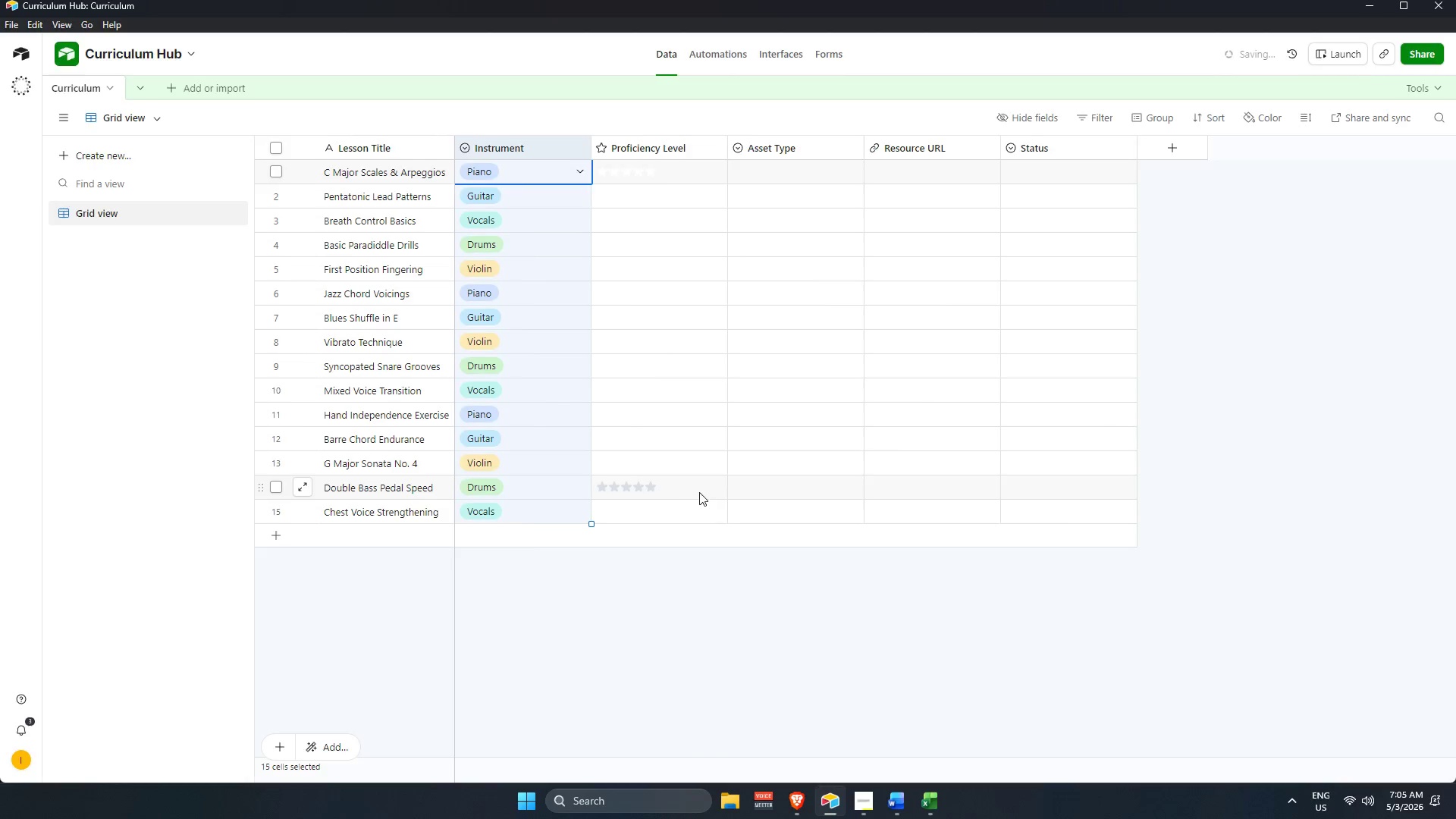 
key(Alt+Tab)
 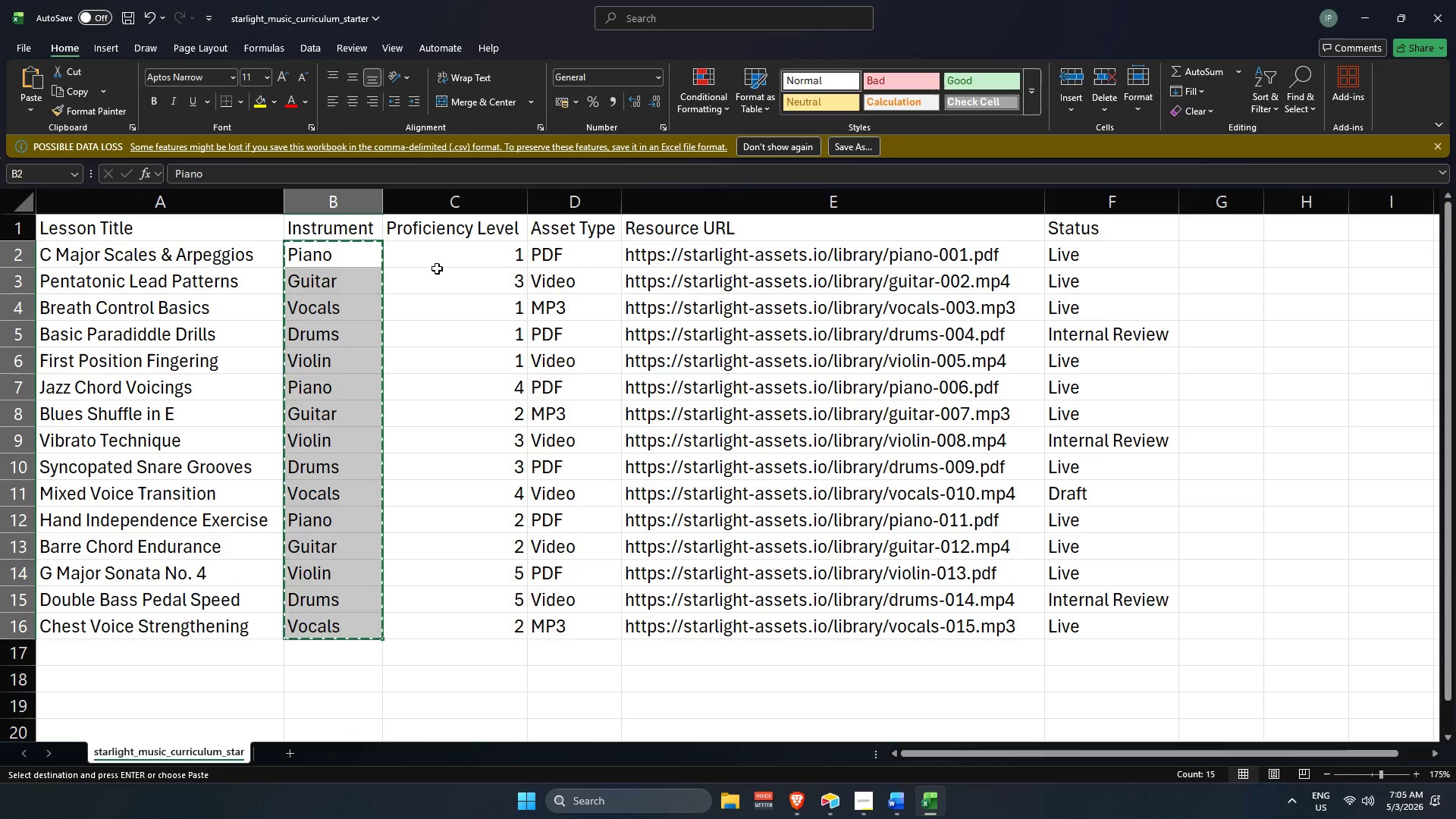 
left_click_drag(start_coordinate=[466, 253], to_coordinate=[464, 623])
 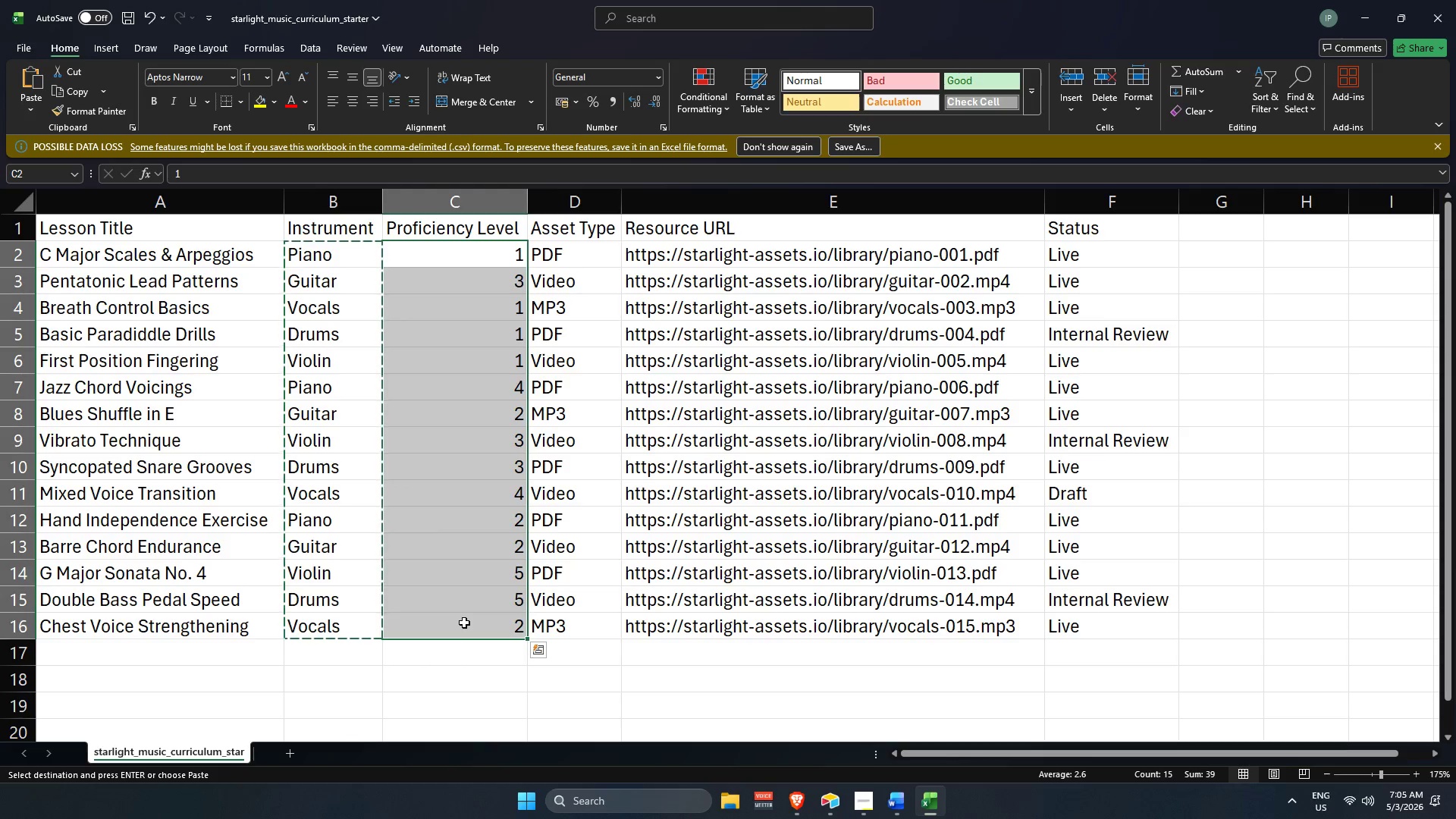 
key(Control+C)
 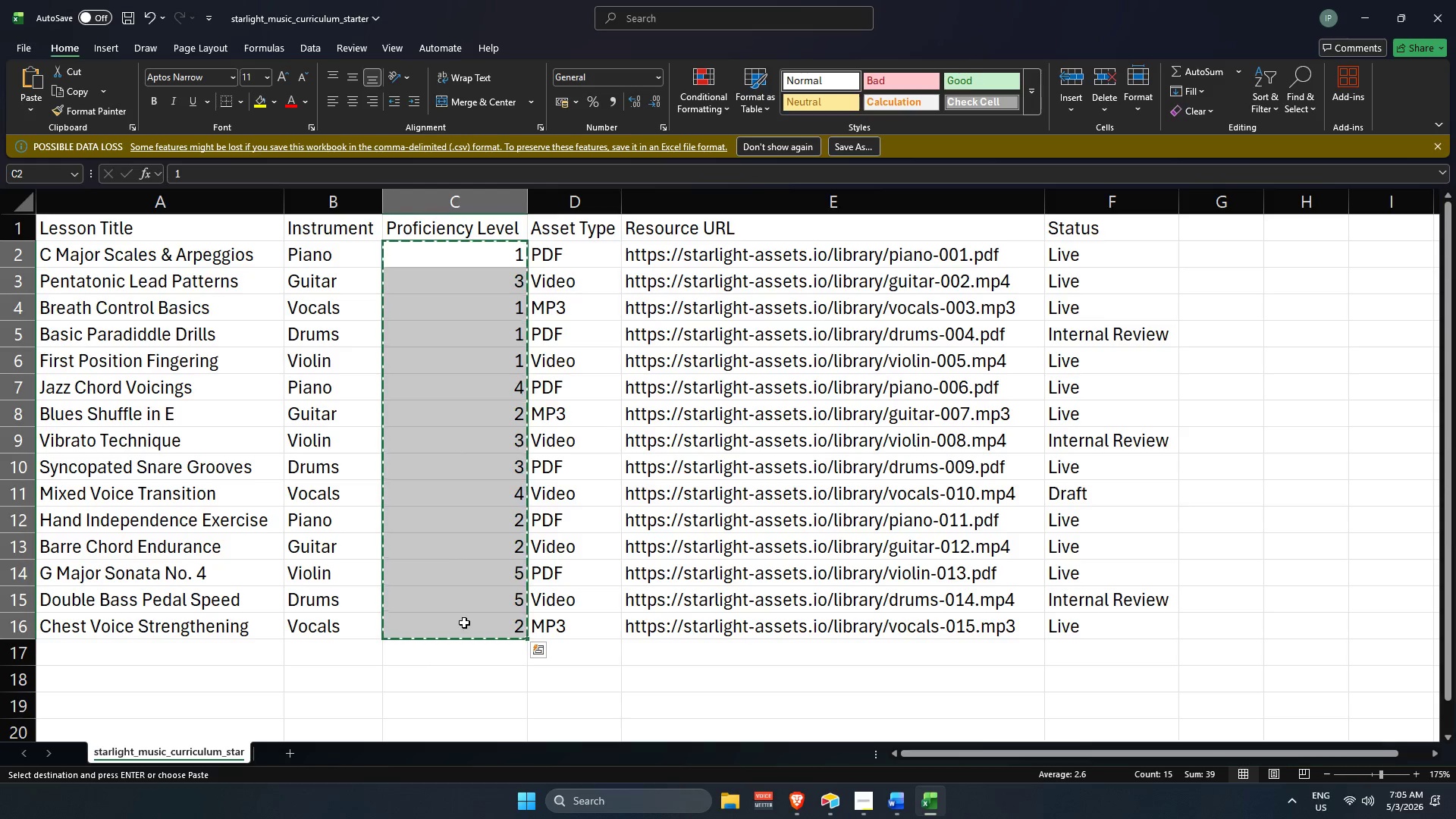 
key(Alt+AltLeft)
 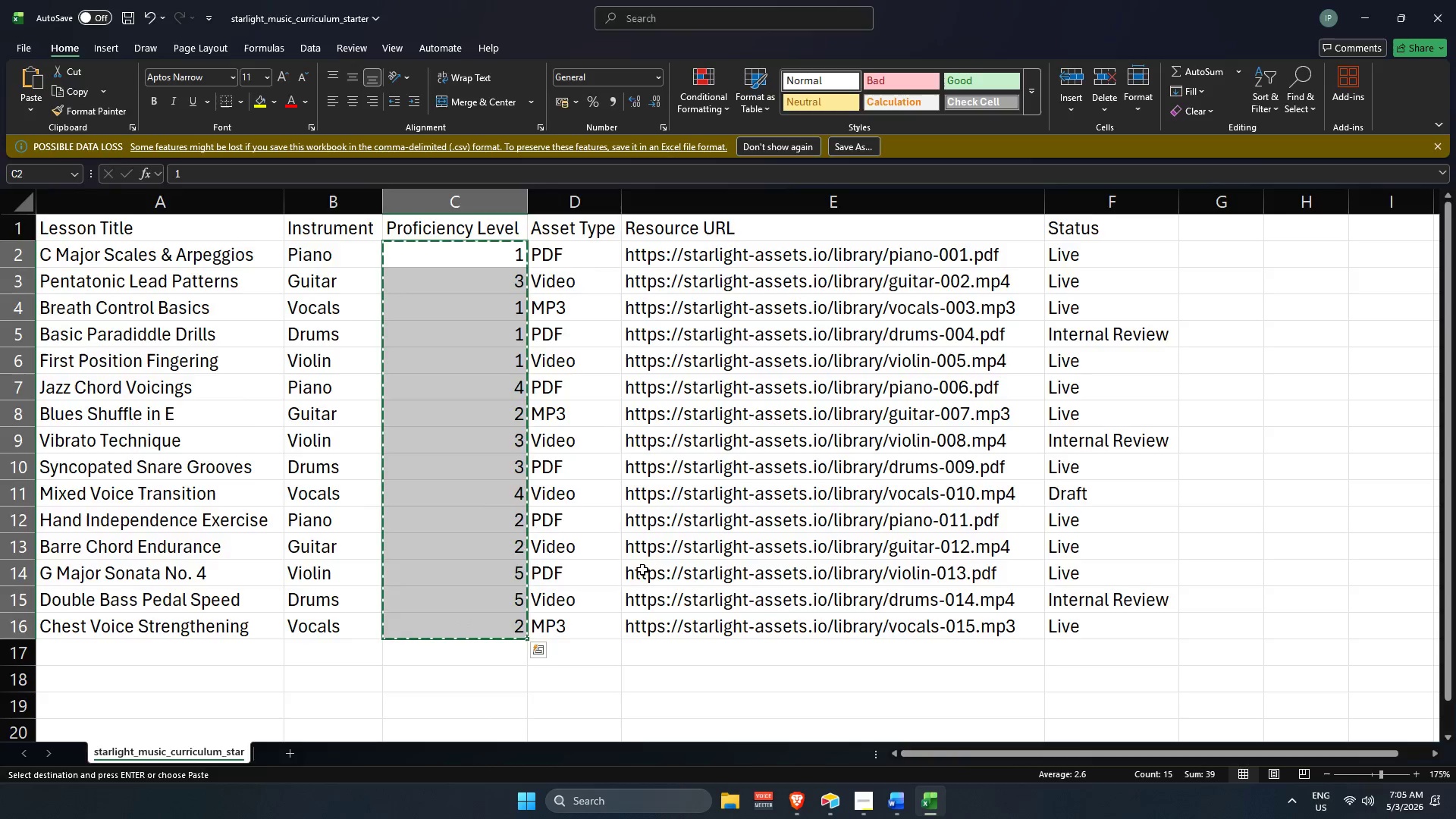 
key(Alt+Tab)
 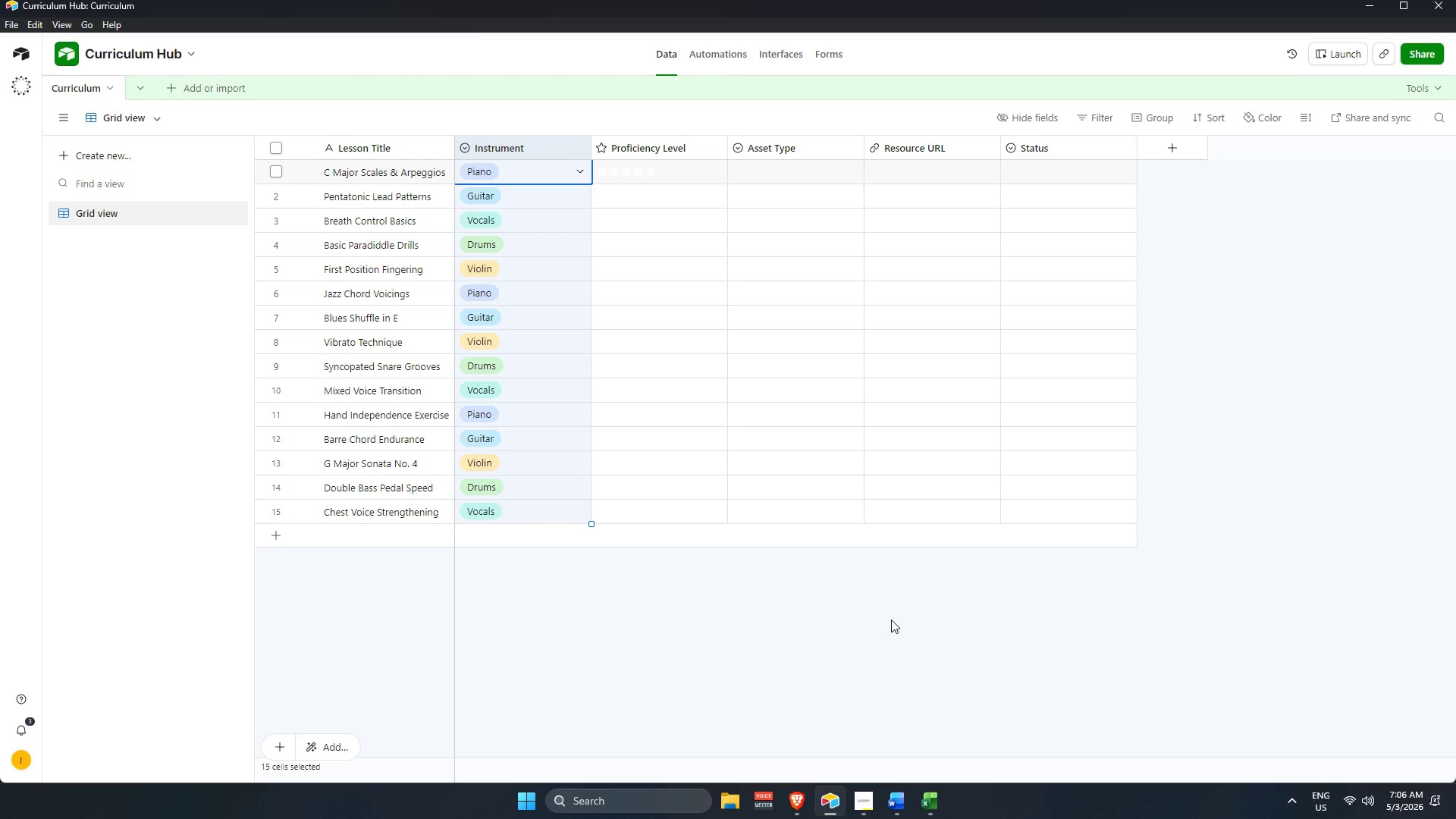 
wait(32.27)
 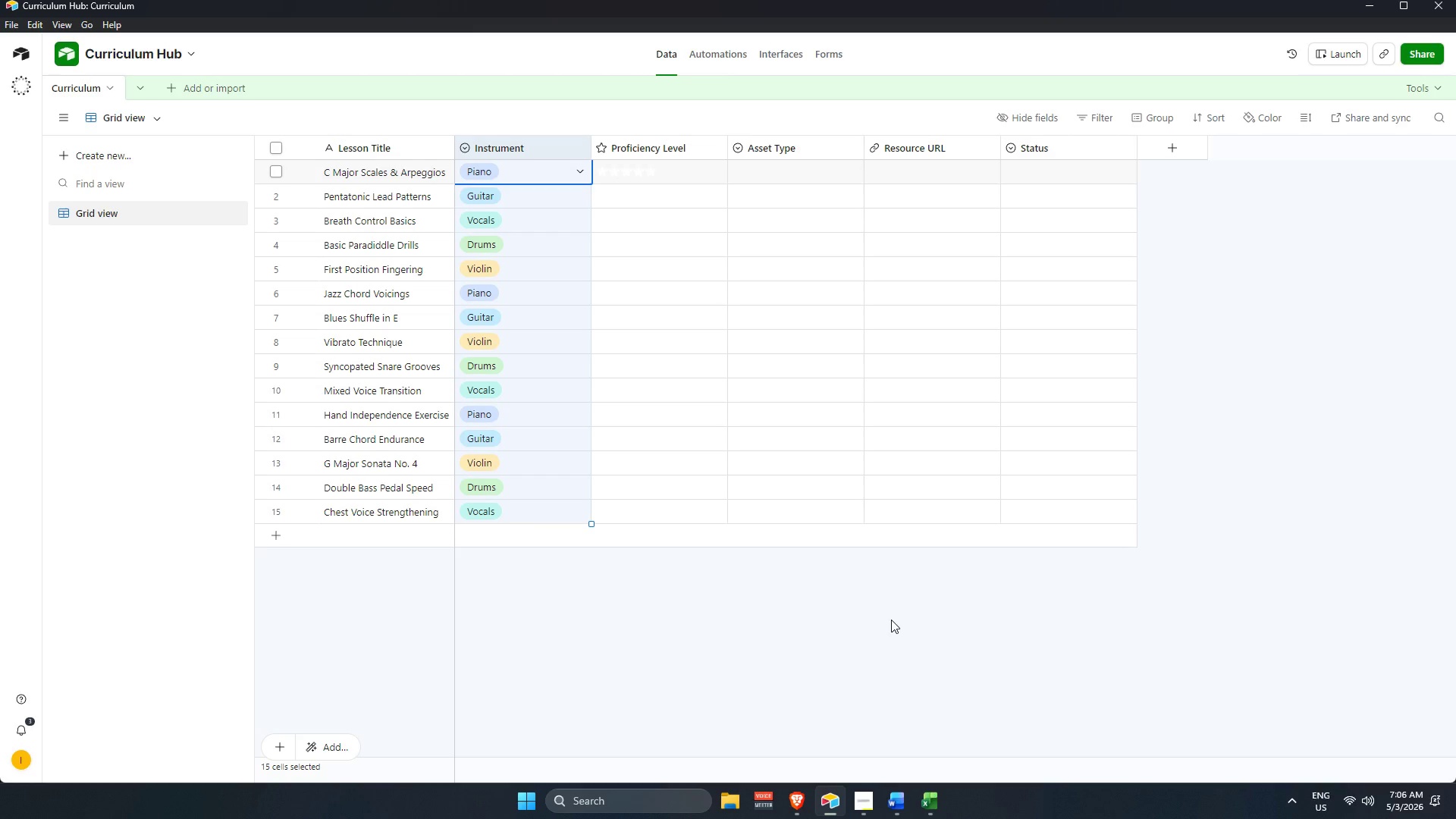 
left_click([657, 168])
 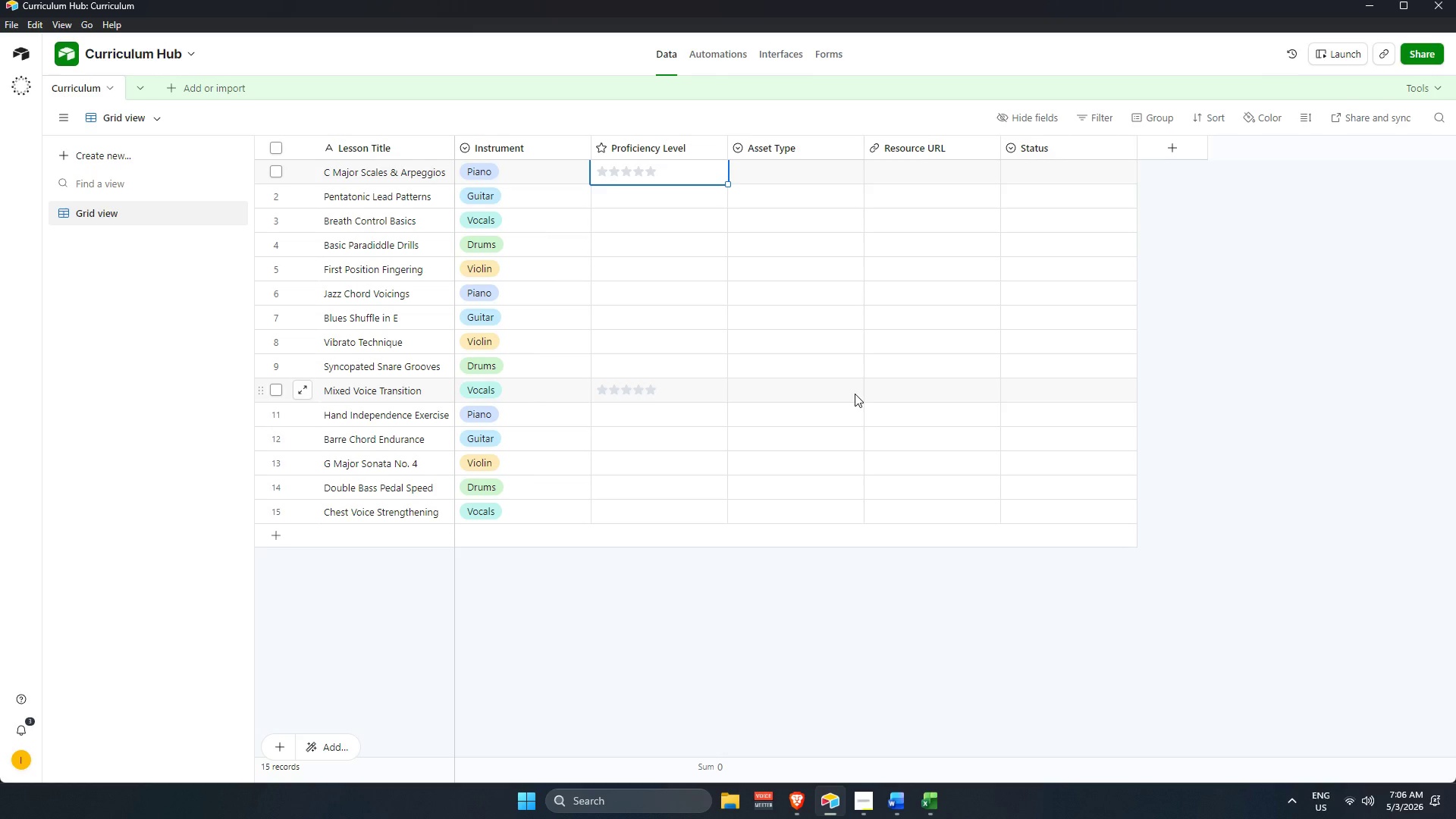 
wait(15.44)
 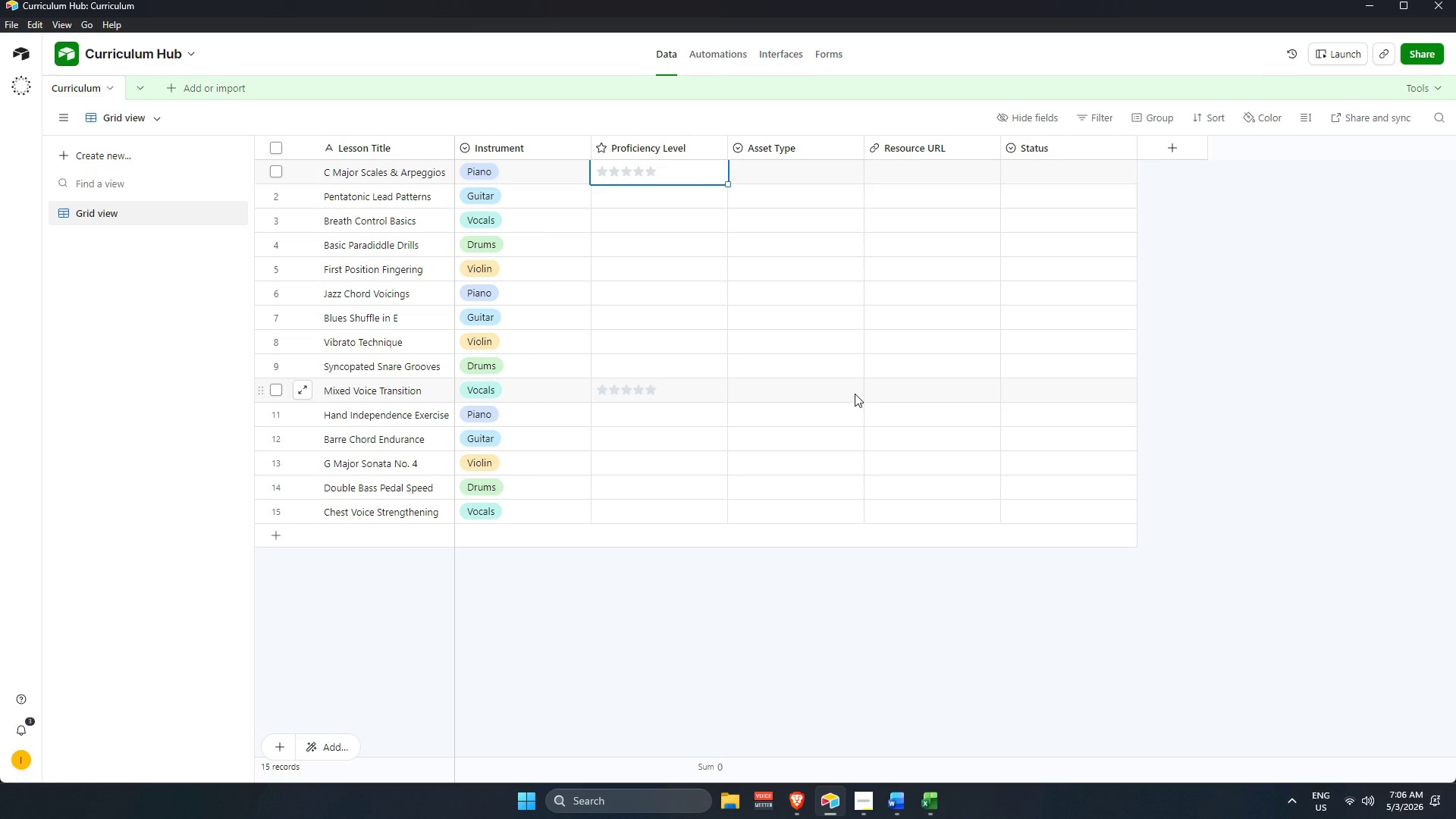 
key(Alt+AltLeft)
 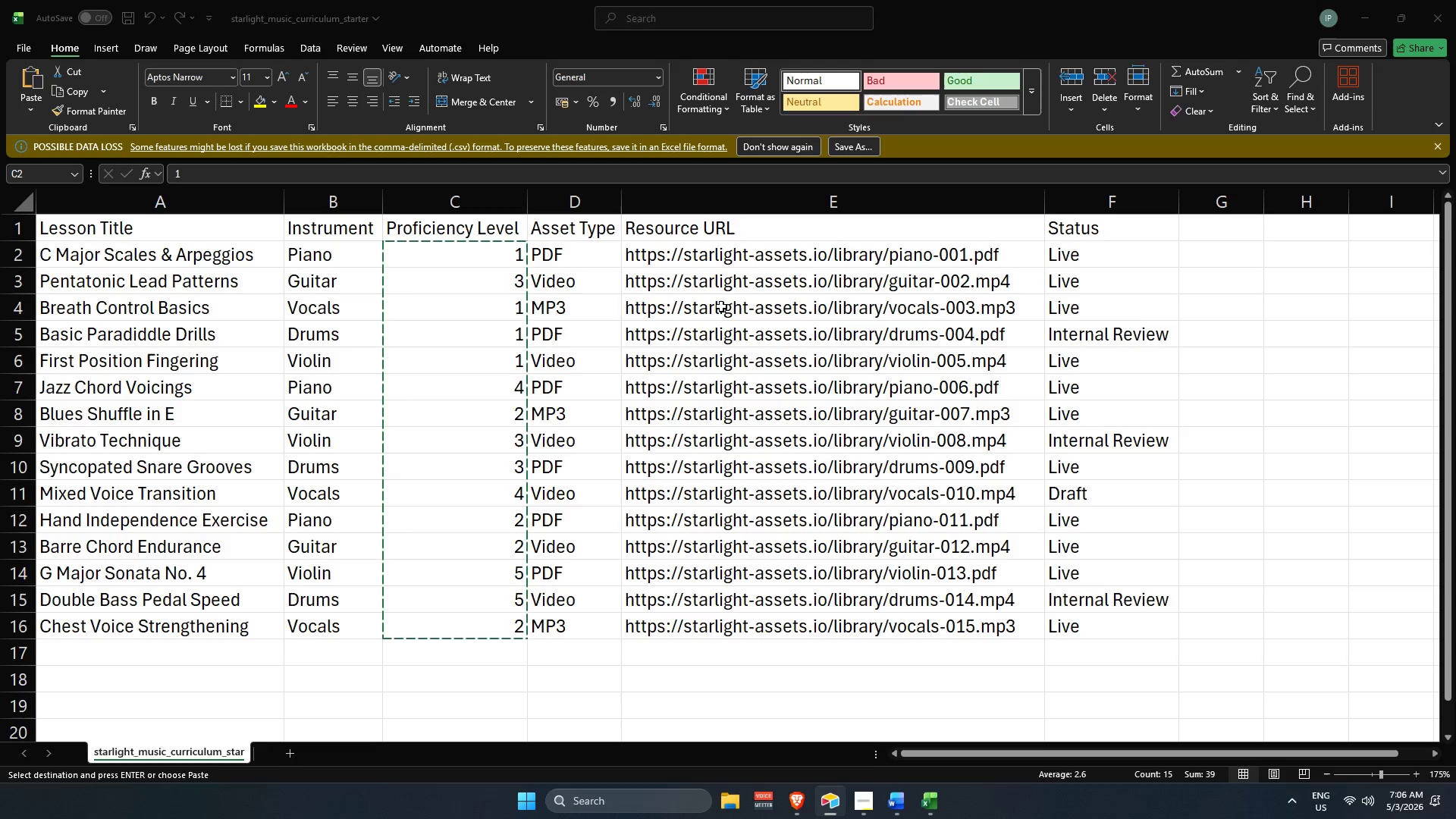 
key(Alt+Tab)
 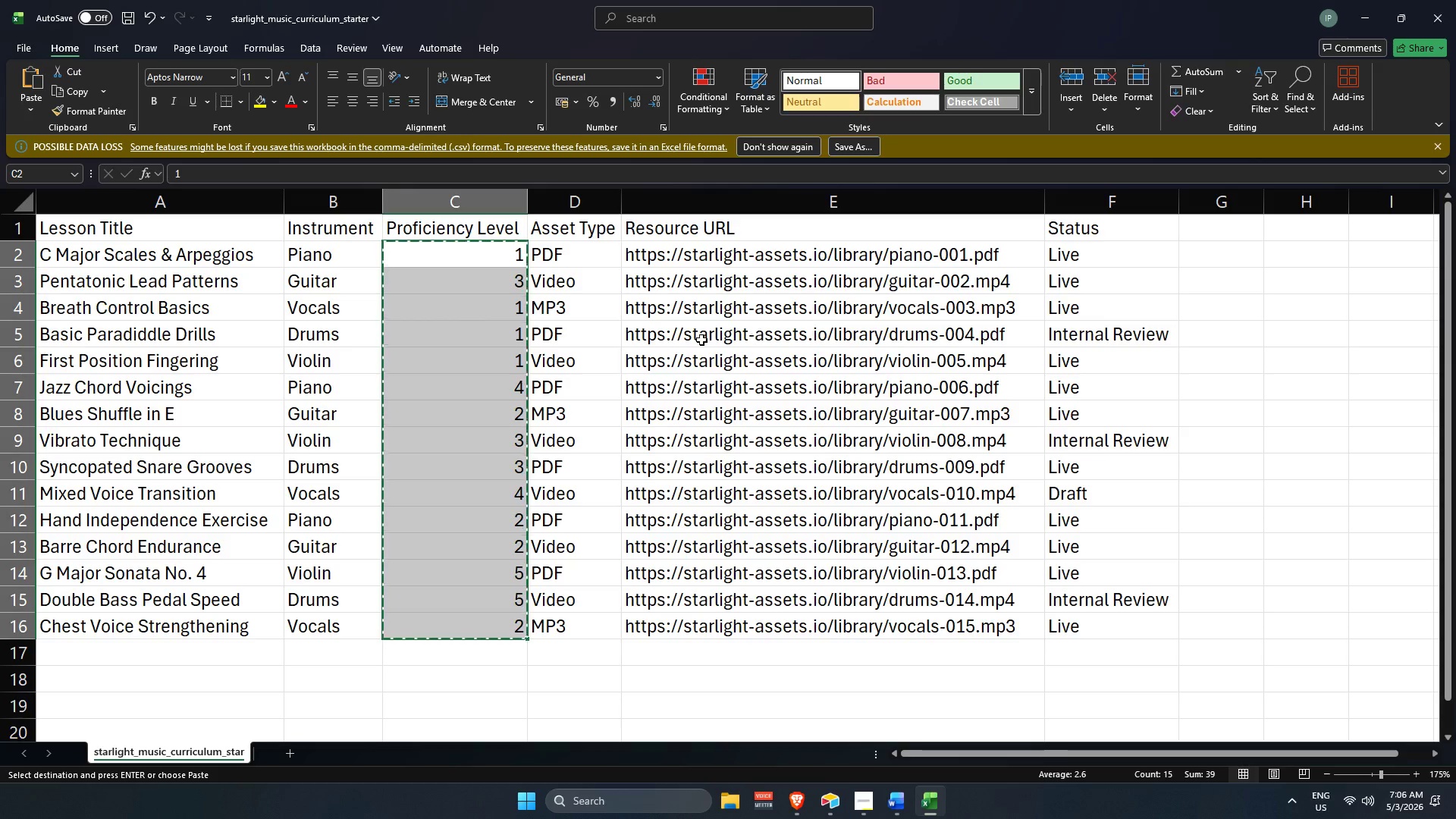 
key(Alt+AltLeft)
 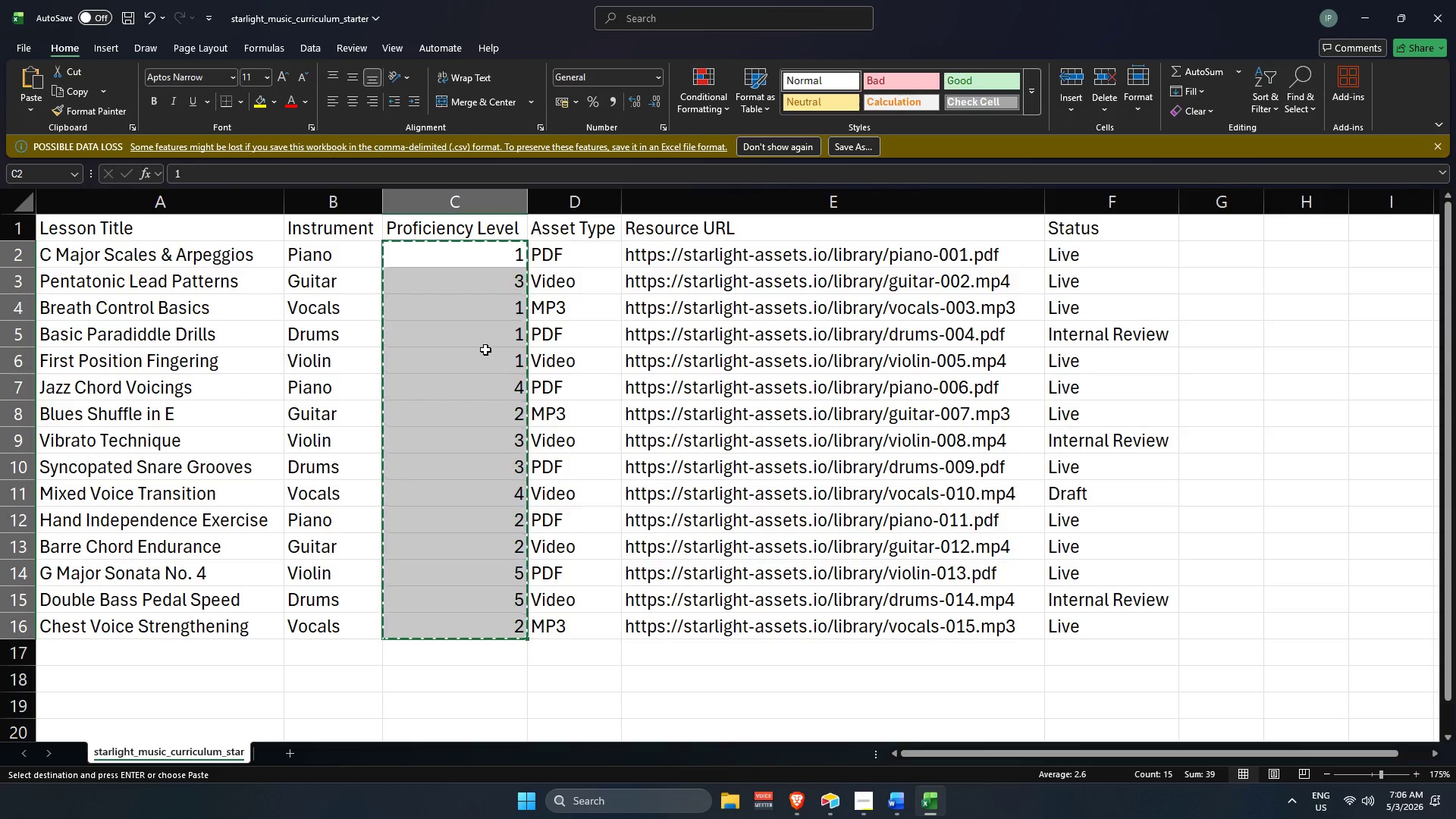 
key(Alt+Tab)
 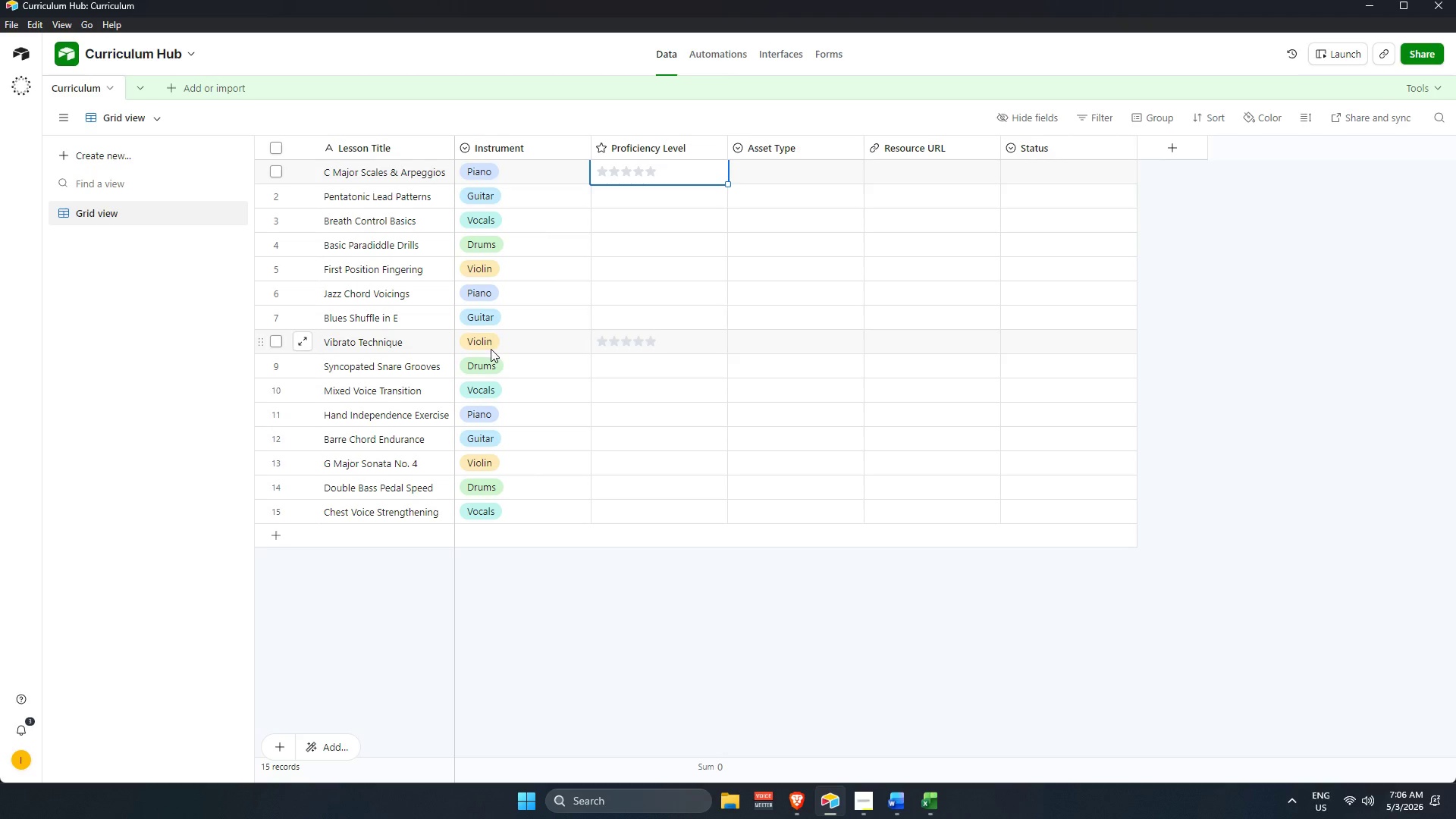 
key(Alt+AltLeft)
 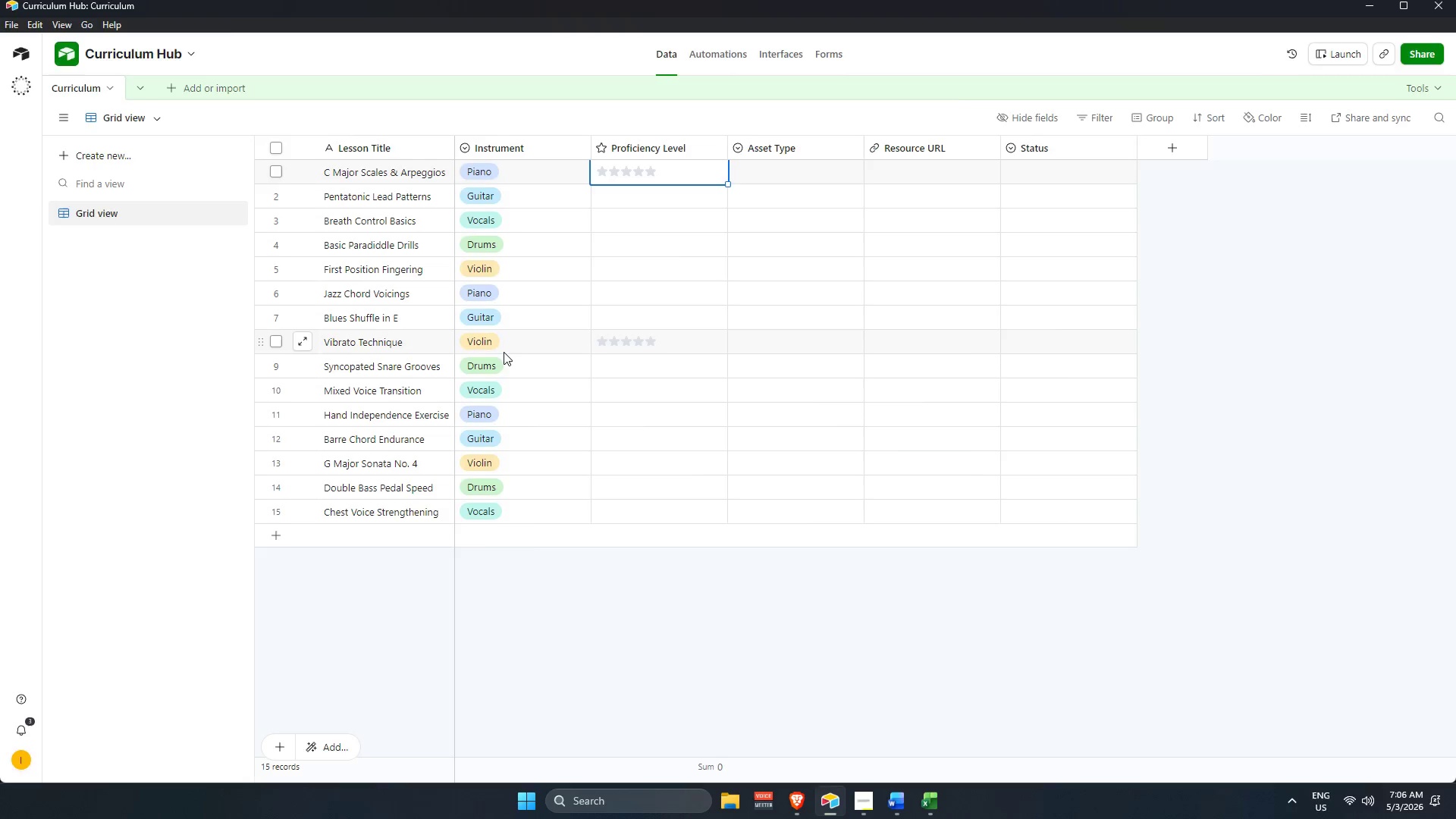 
key(Alt+Tab)
 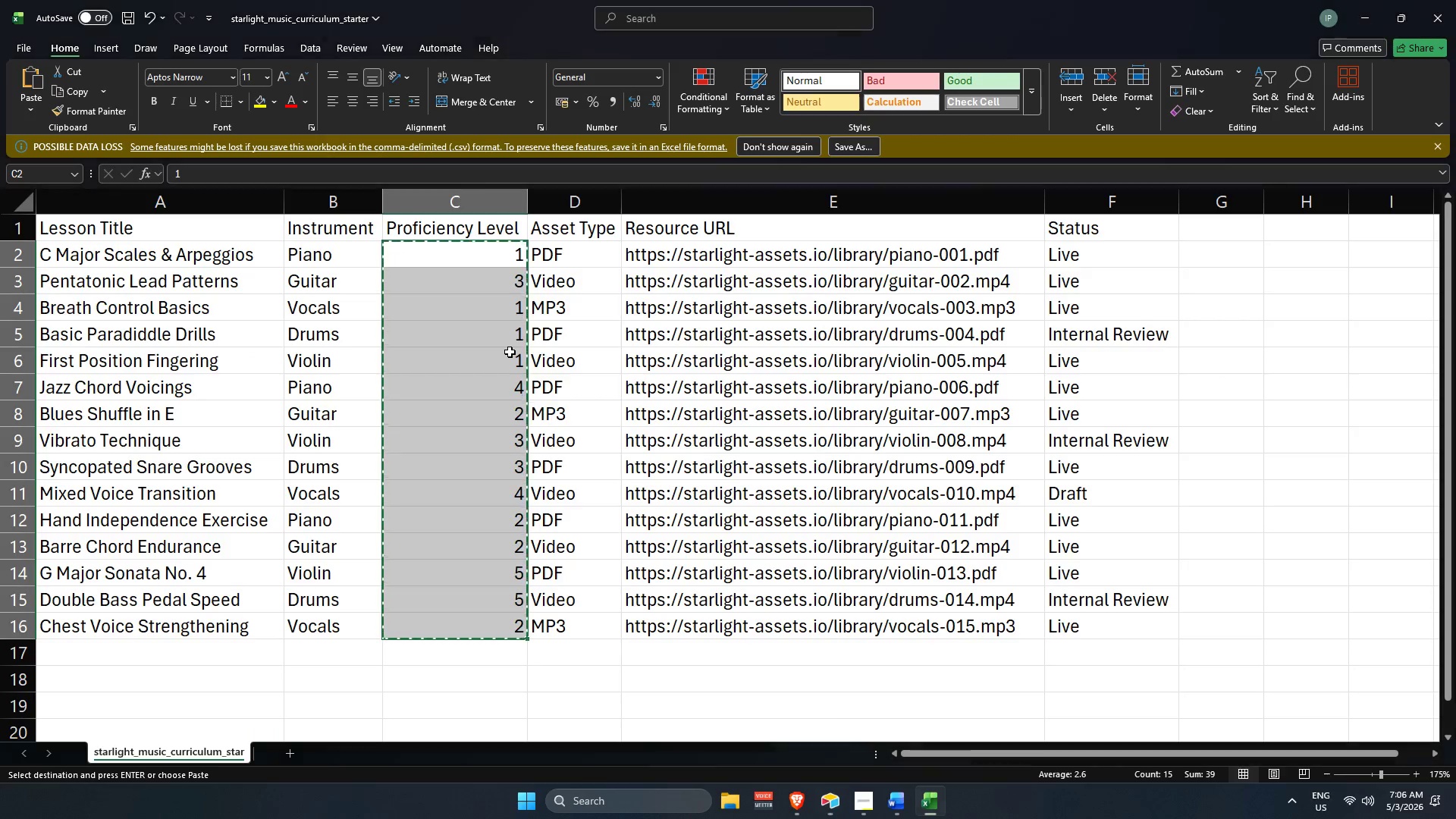 
key(Control+C)
 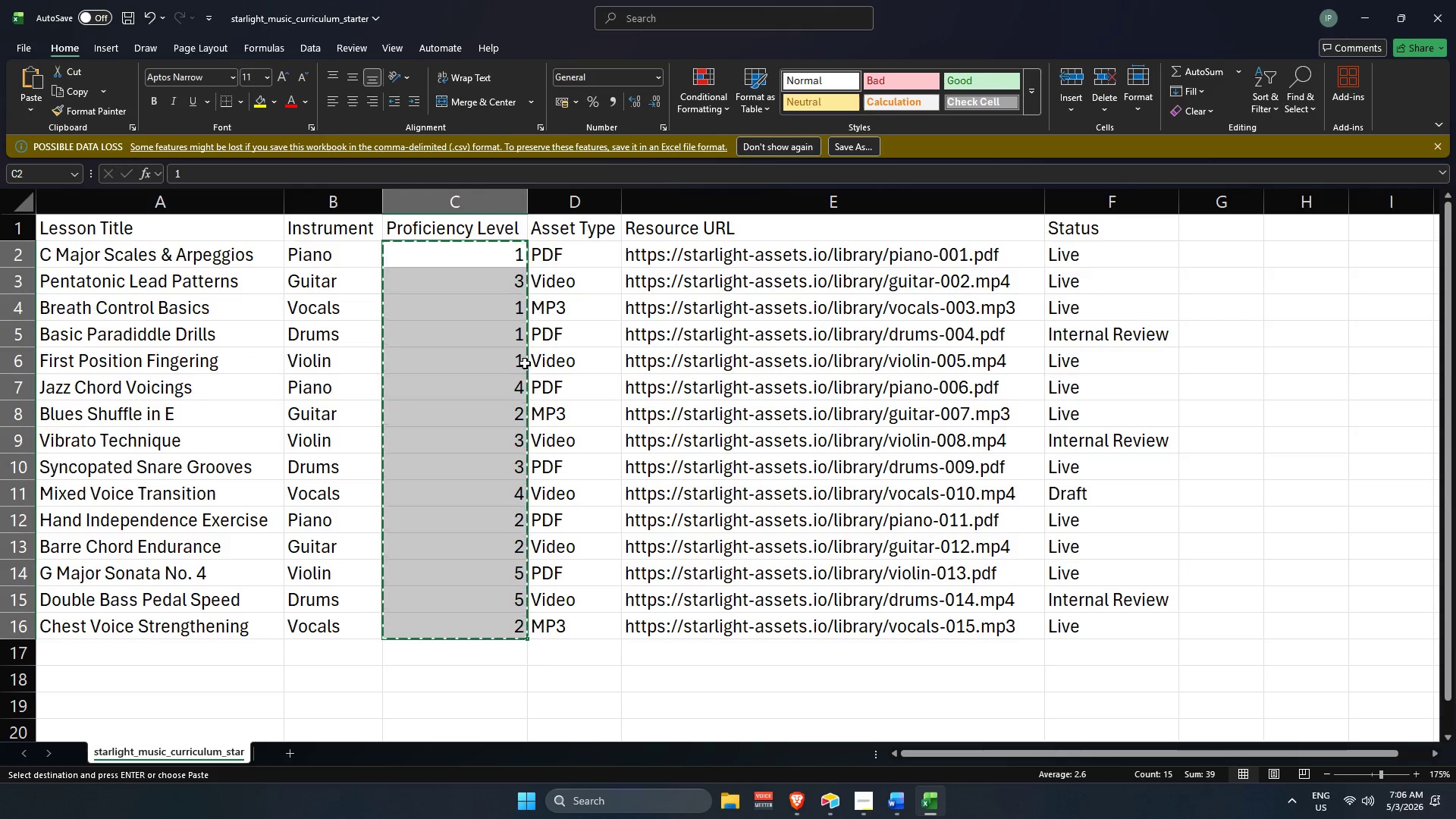 
key(Alt+AltLeft)
 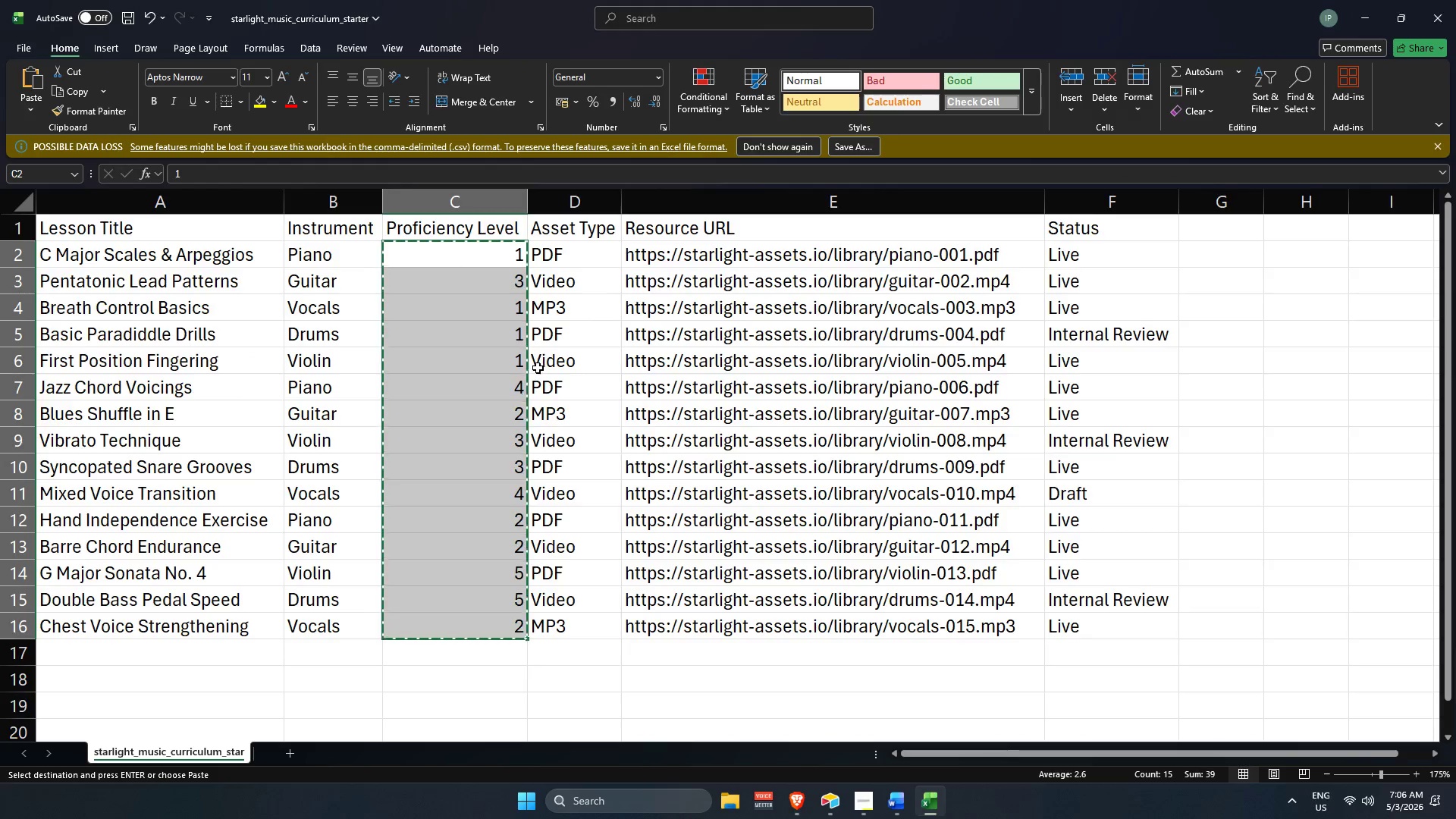 
key(Alt+Tab)
 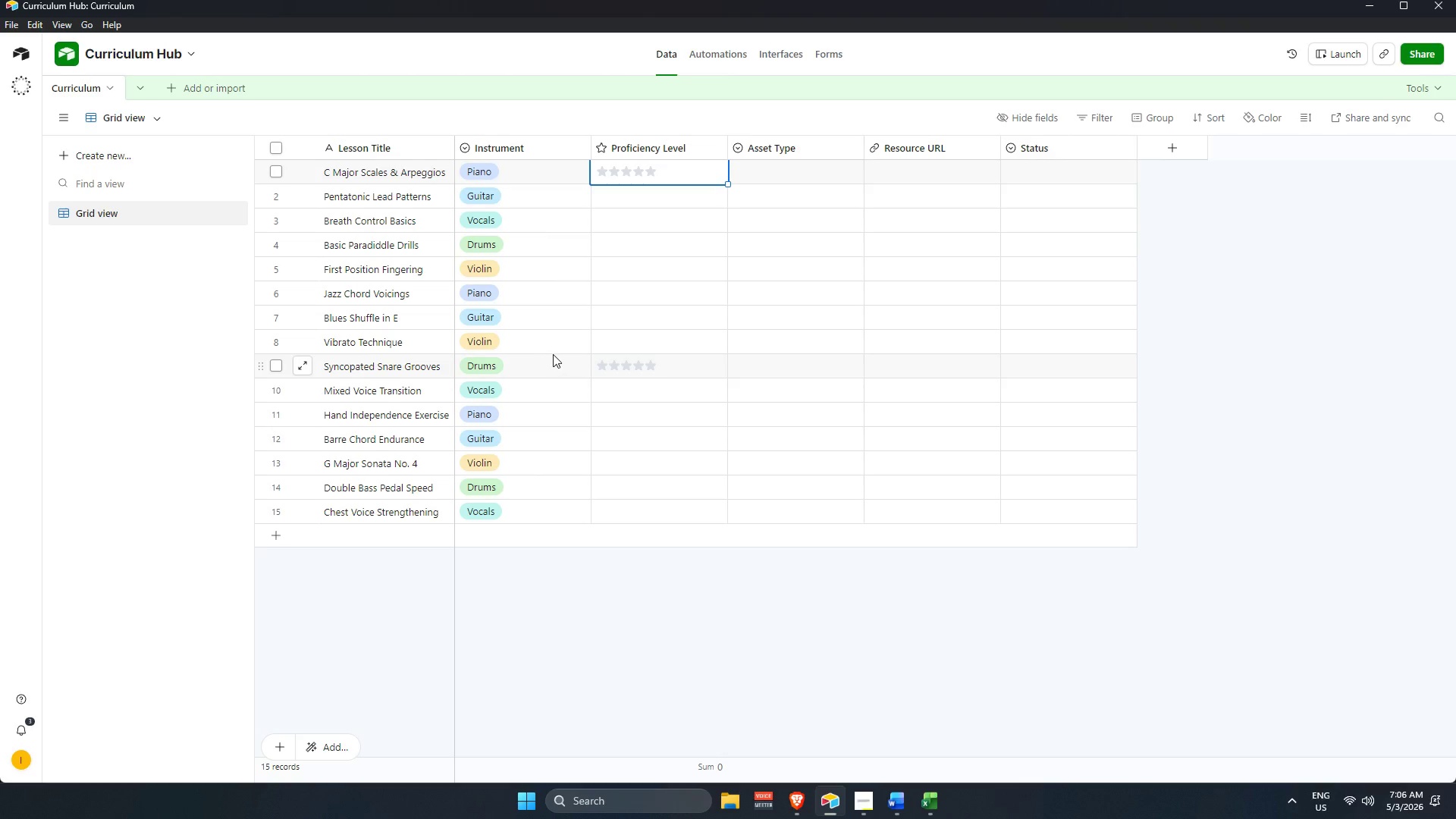 
key(Control+V)
 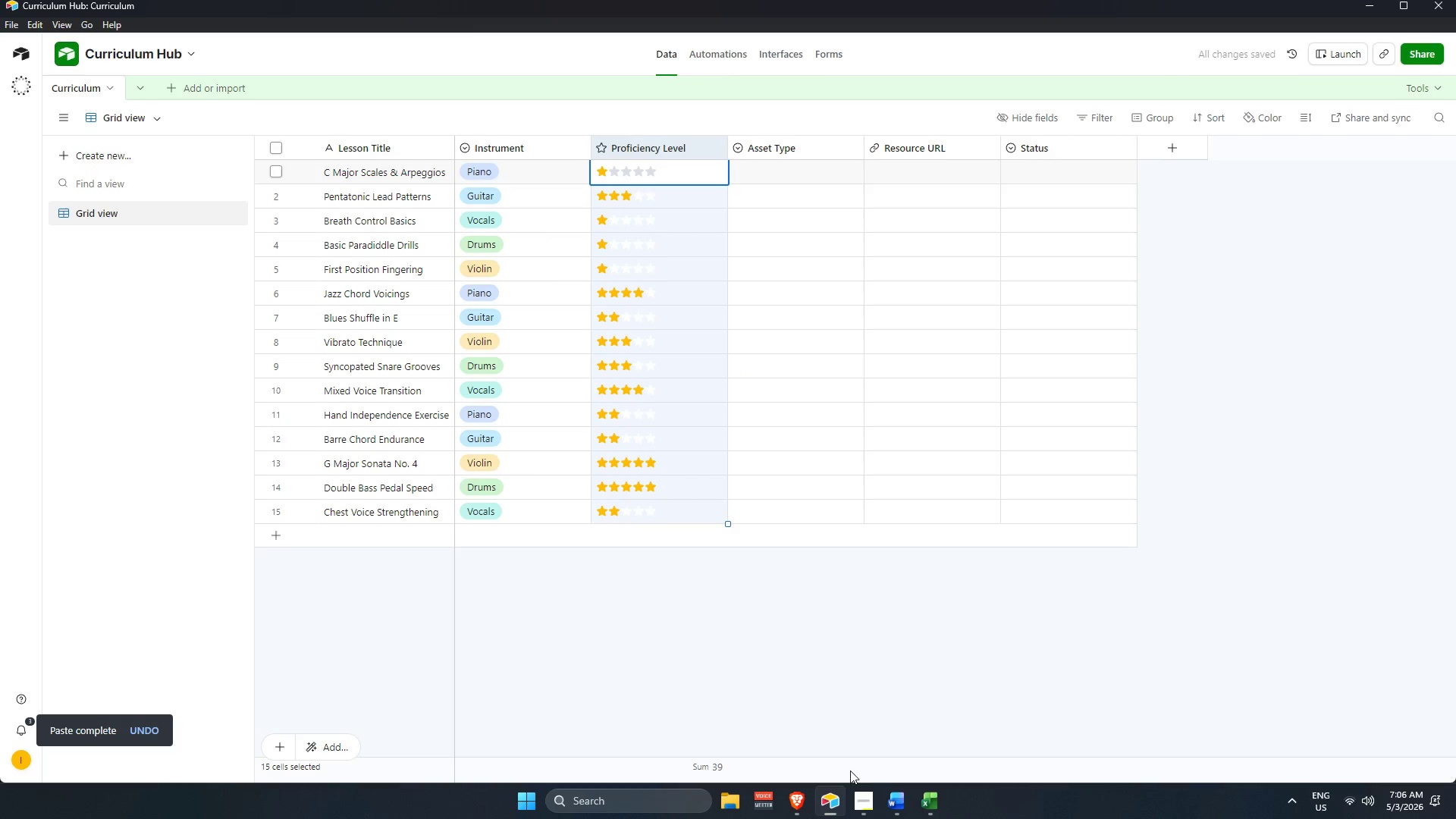 
left_click([772, 598])
 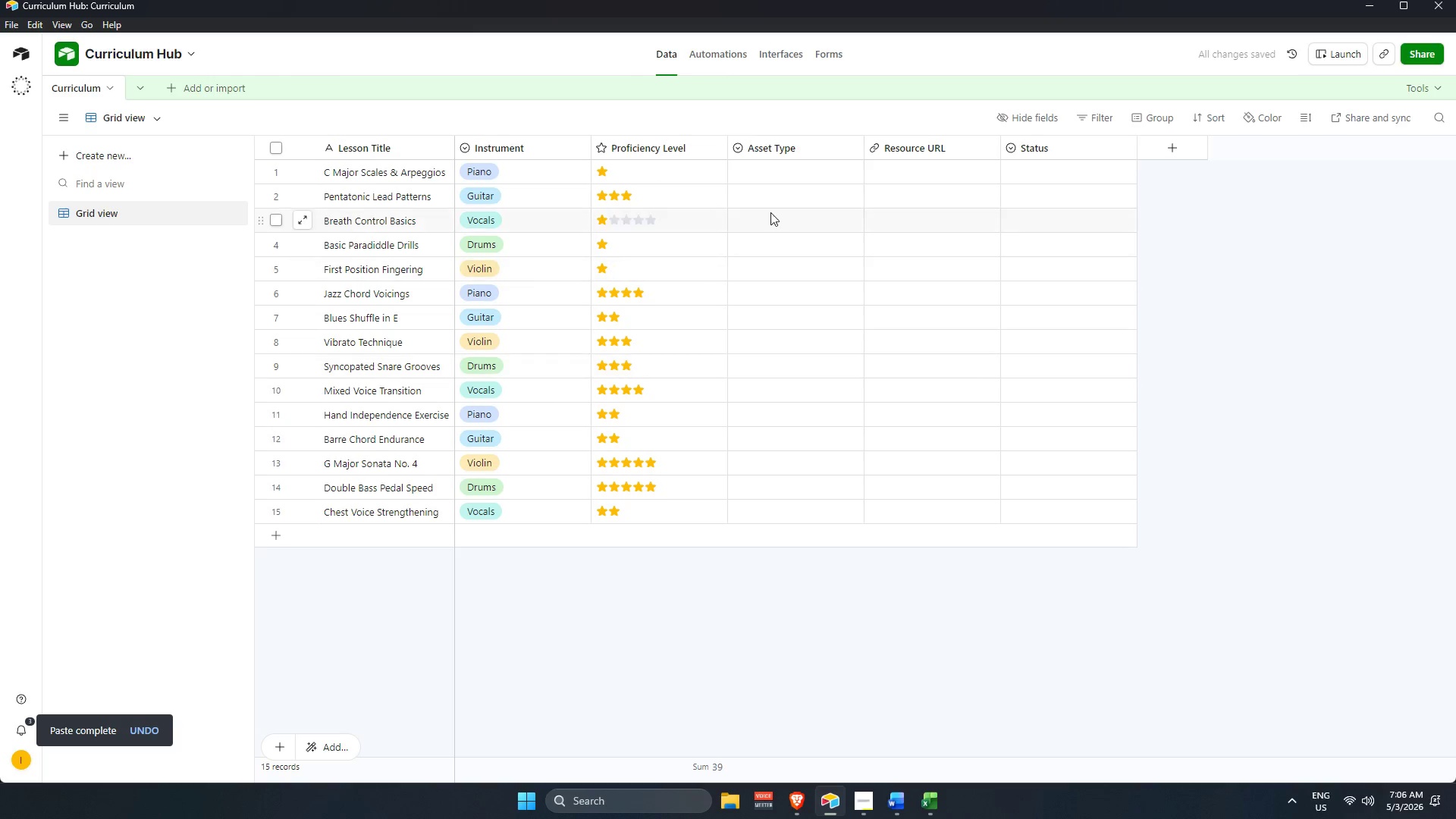 
key(Alt+AltLeft)
 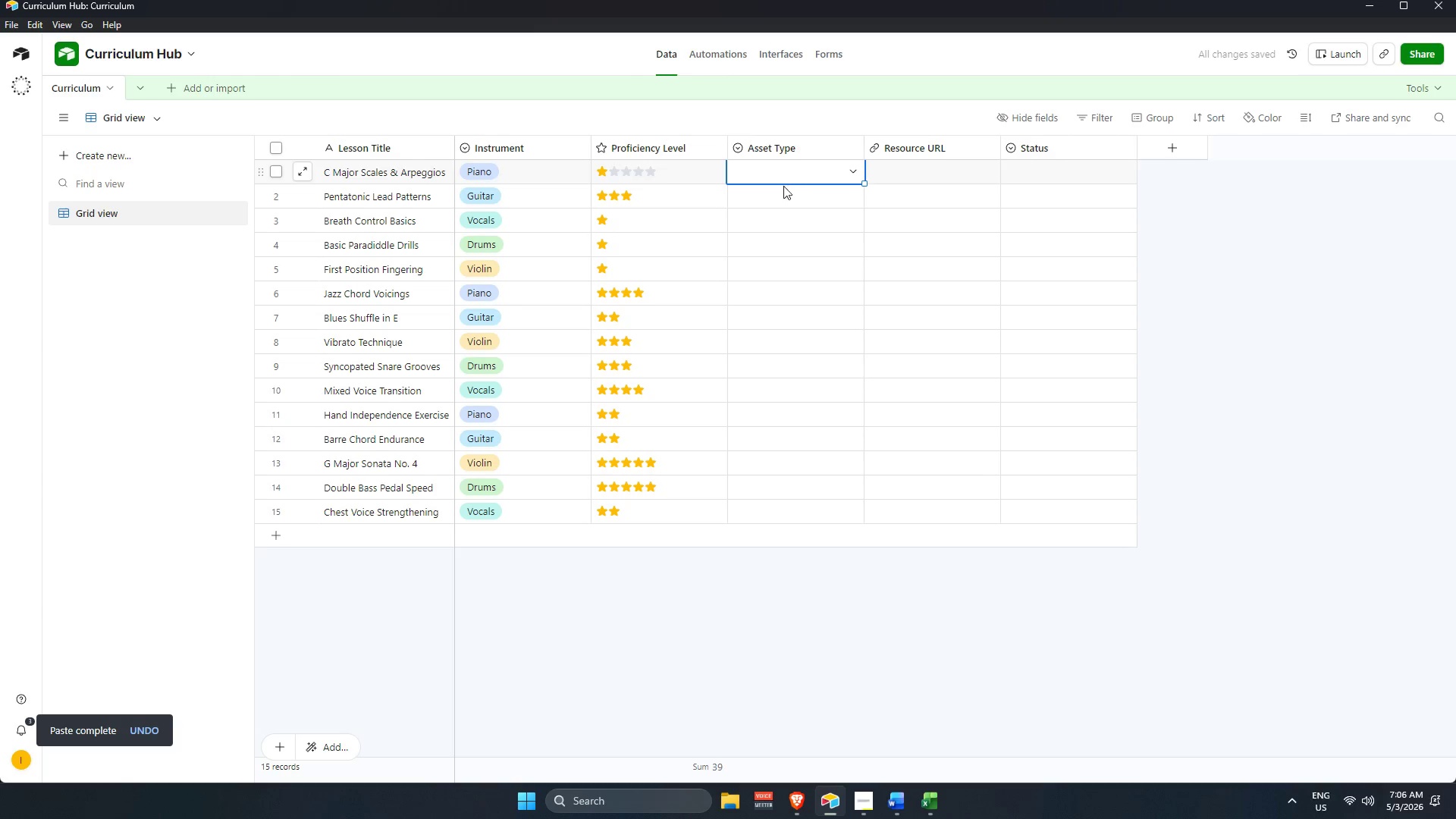 
key(Alt+Tab)
 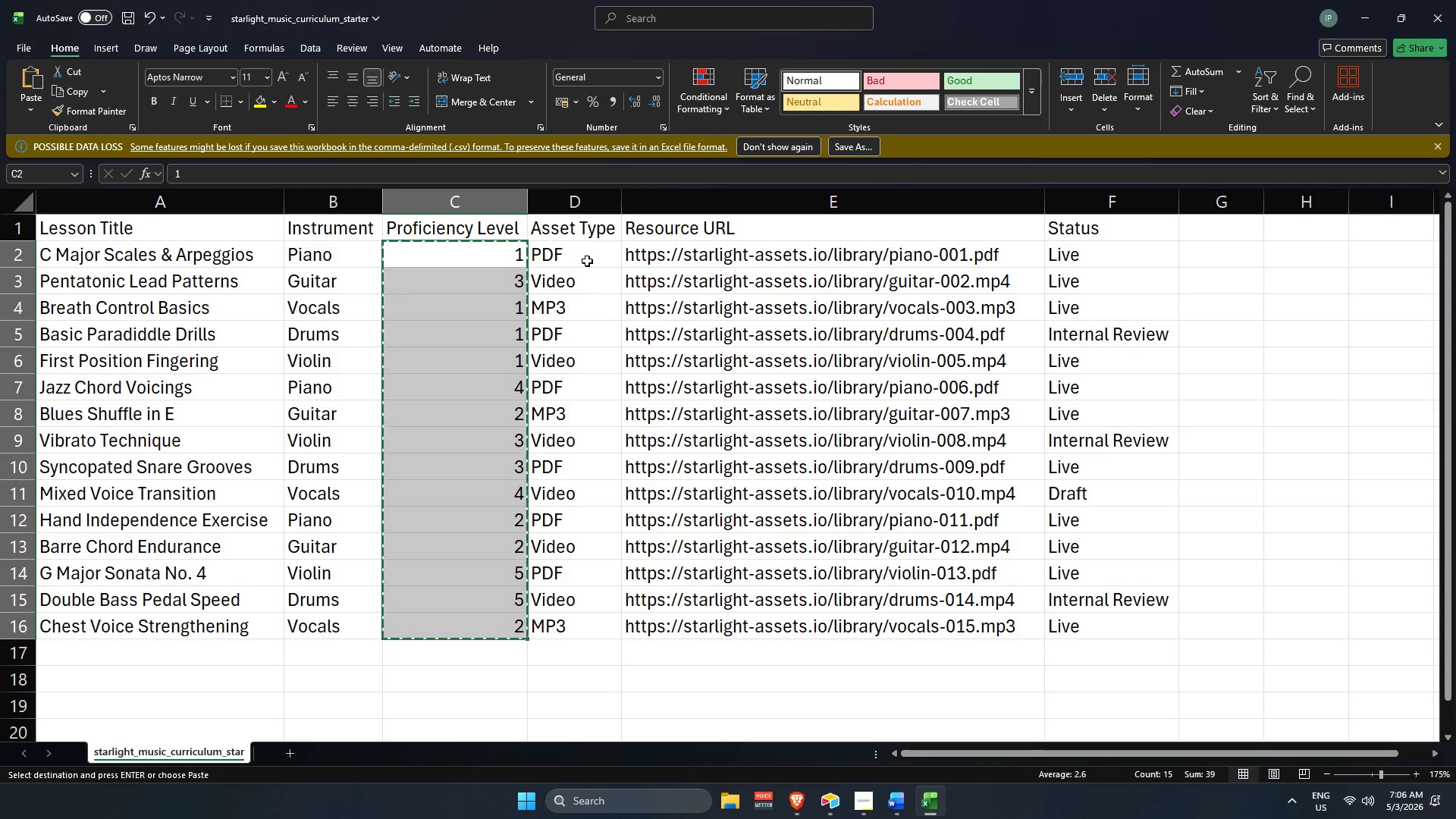 
left_click_drag(start_coordinate=[584, 256], to_coordinate=[617, 625])
 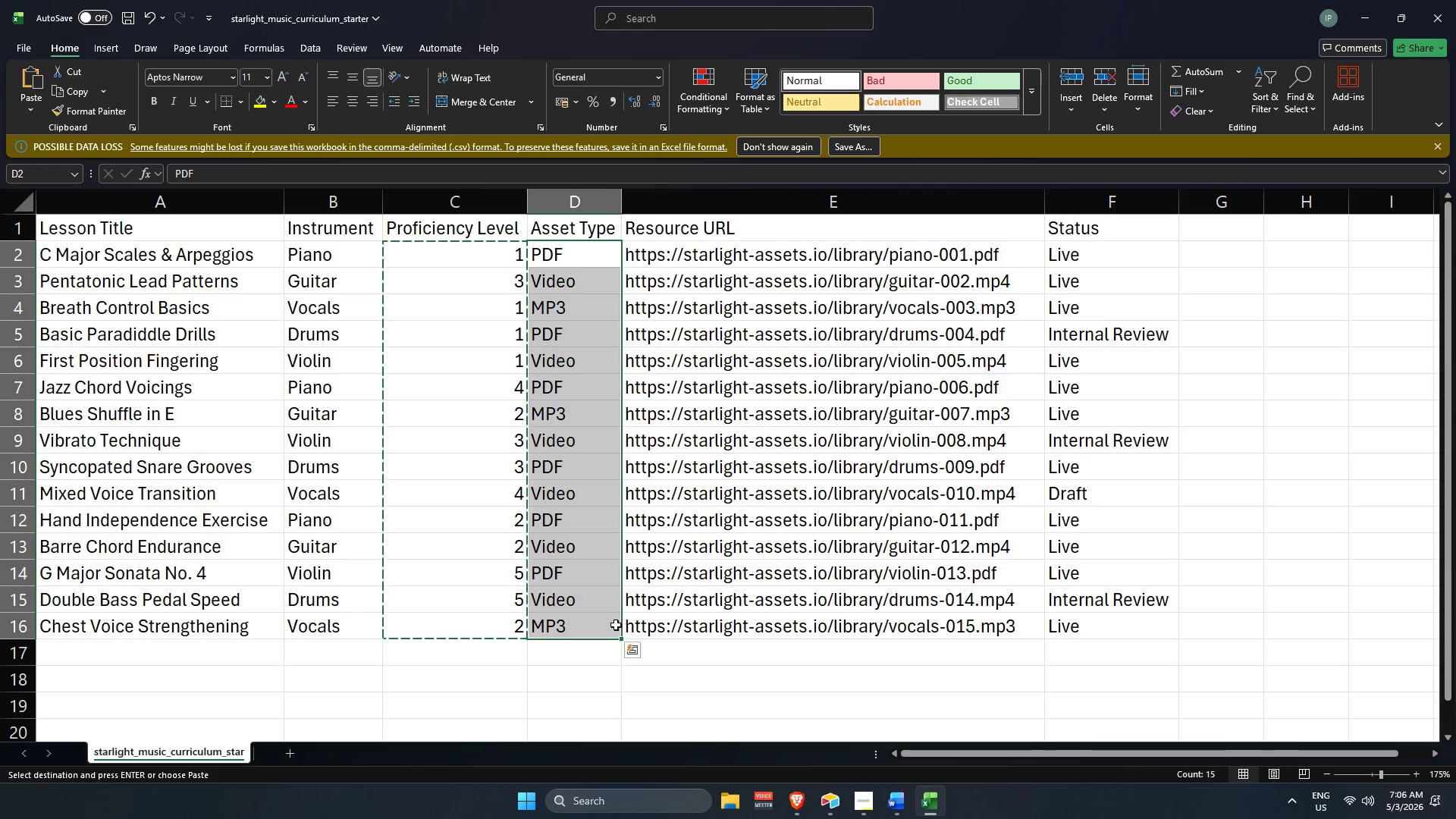 
key(Control+C)
 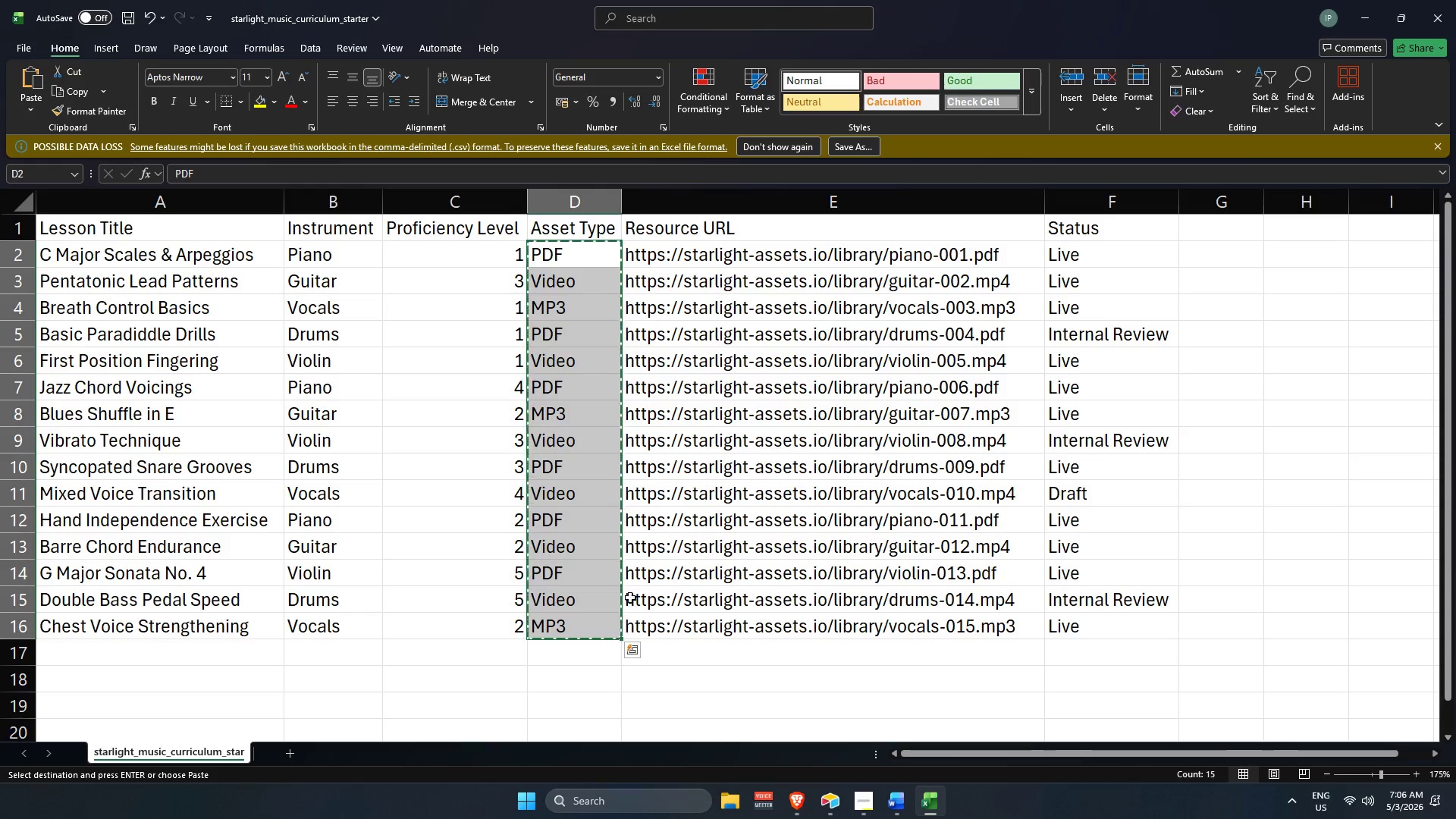 
key(Alt+AltLeft)
 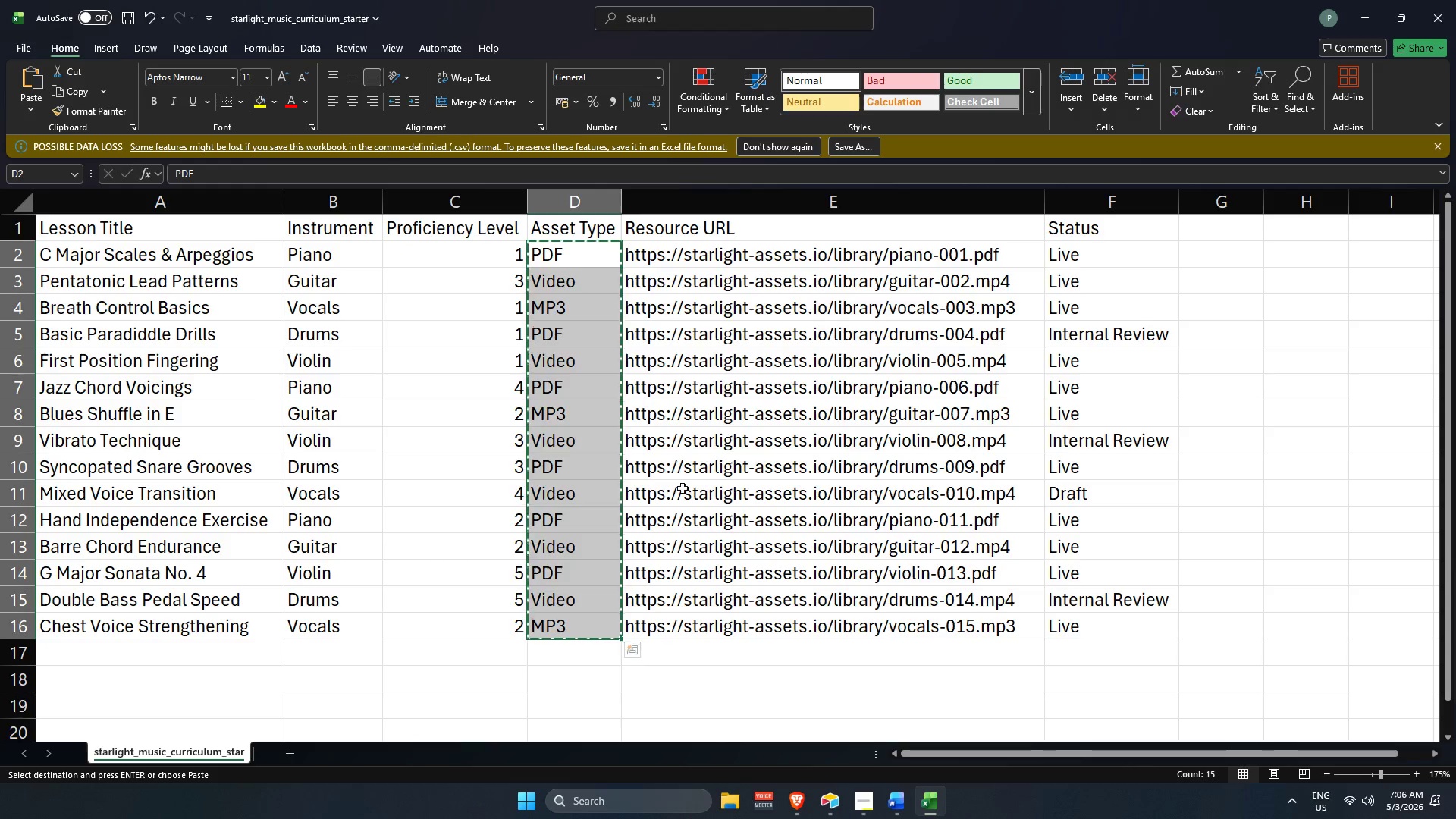 
key(Alt+Tab)
 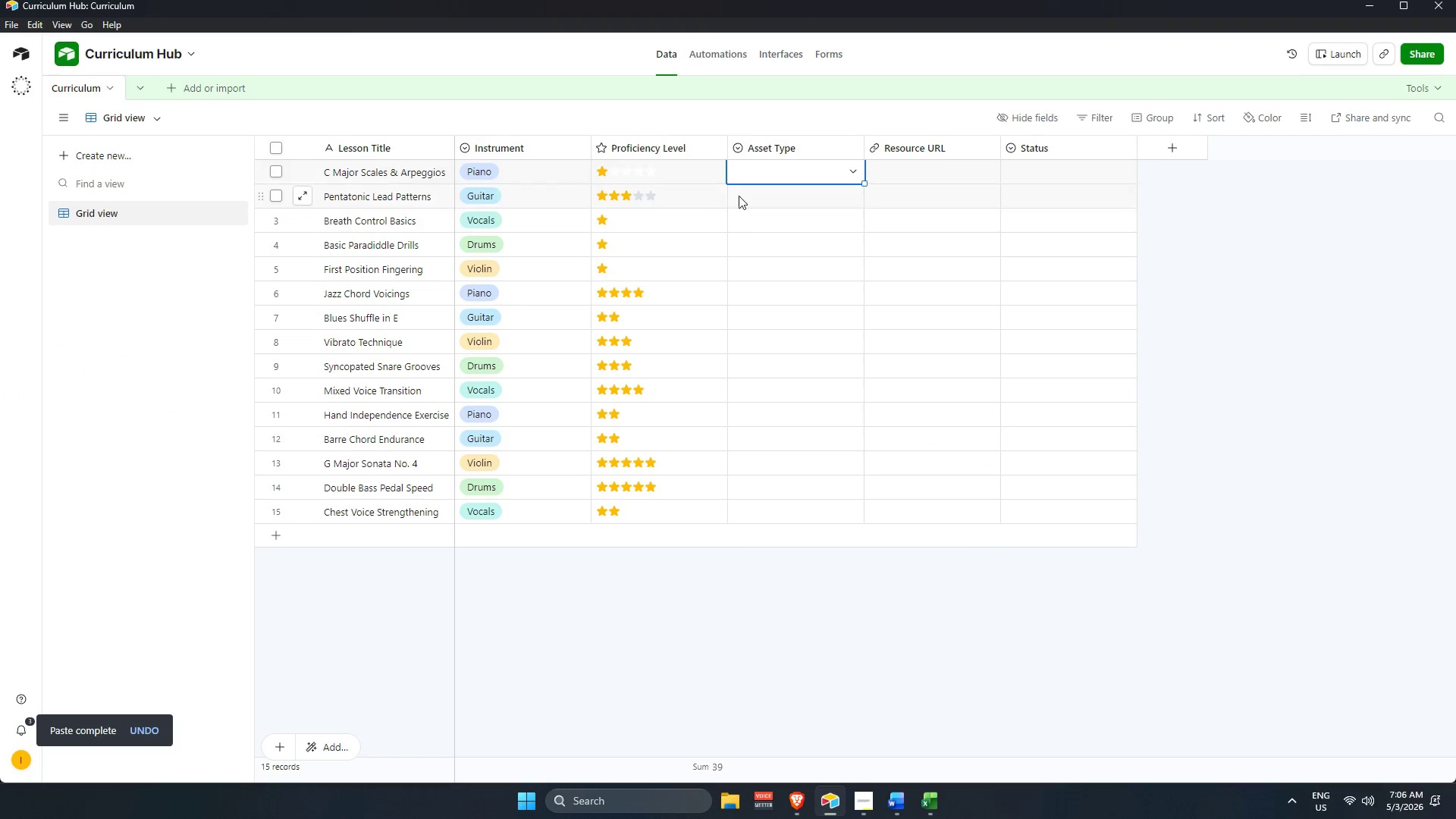 
key(Control+V)
 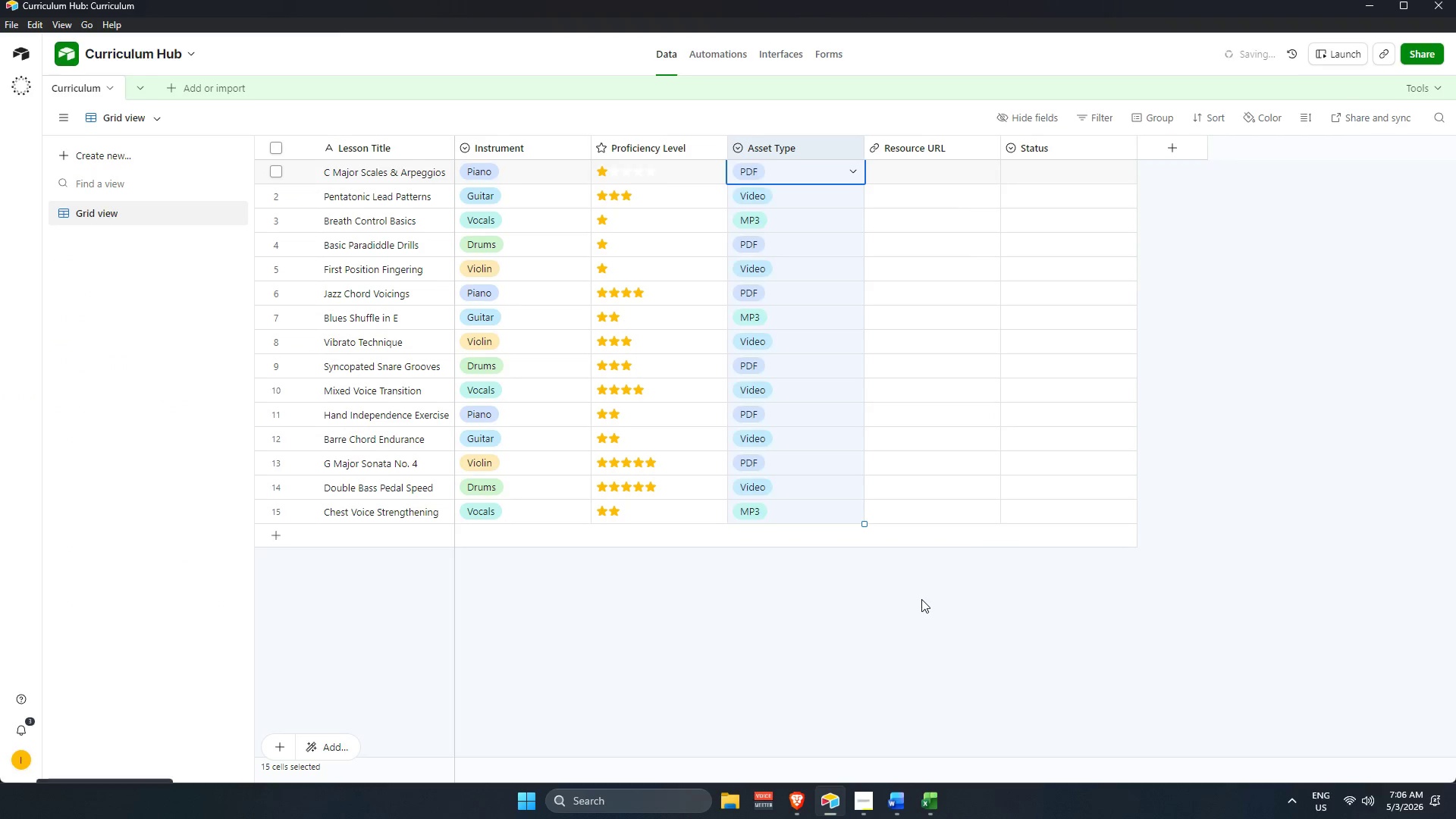 
left_click([920, 603])
 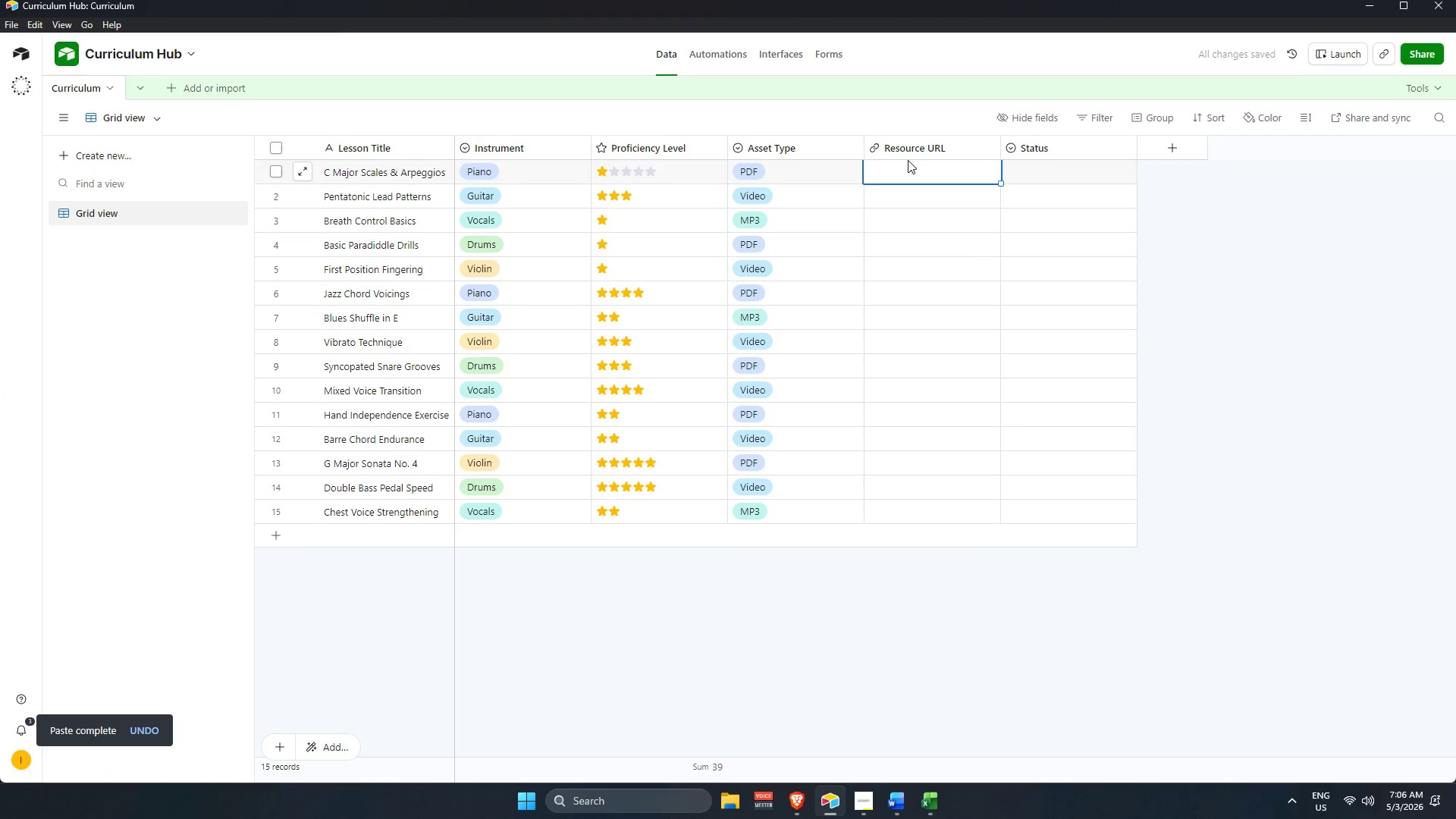 
key(Alt+AltLeft)
 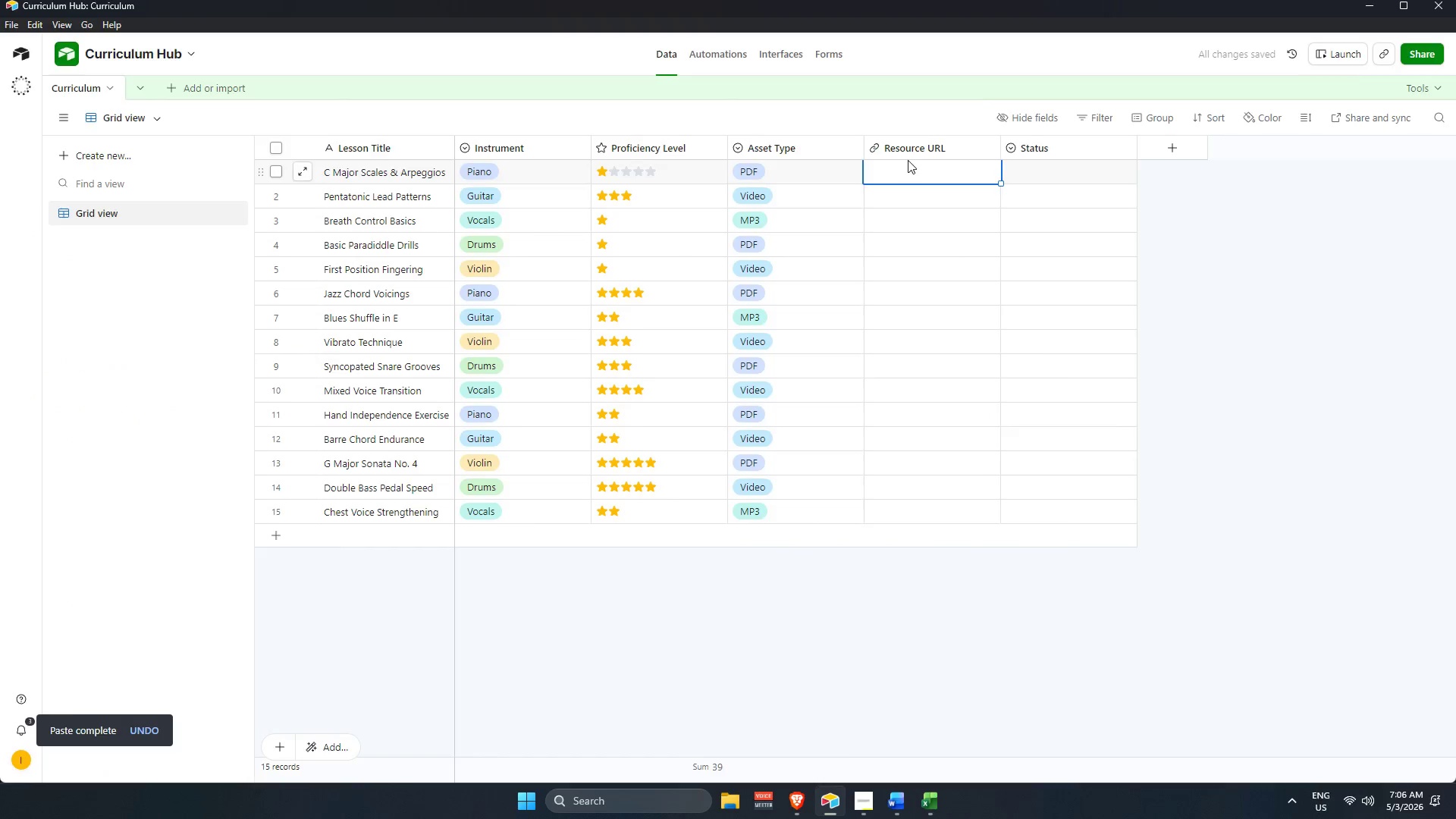 
key(Alt+Tab)
 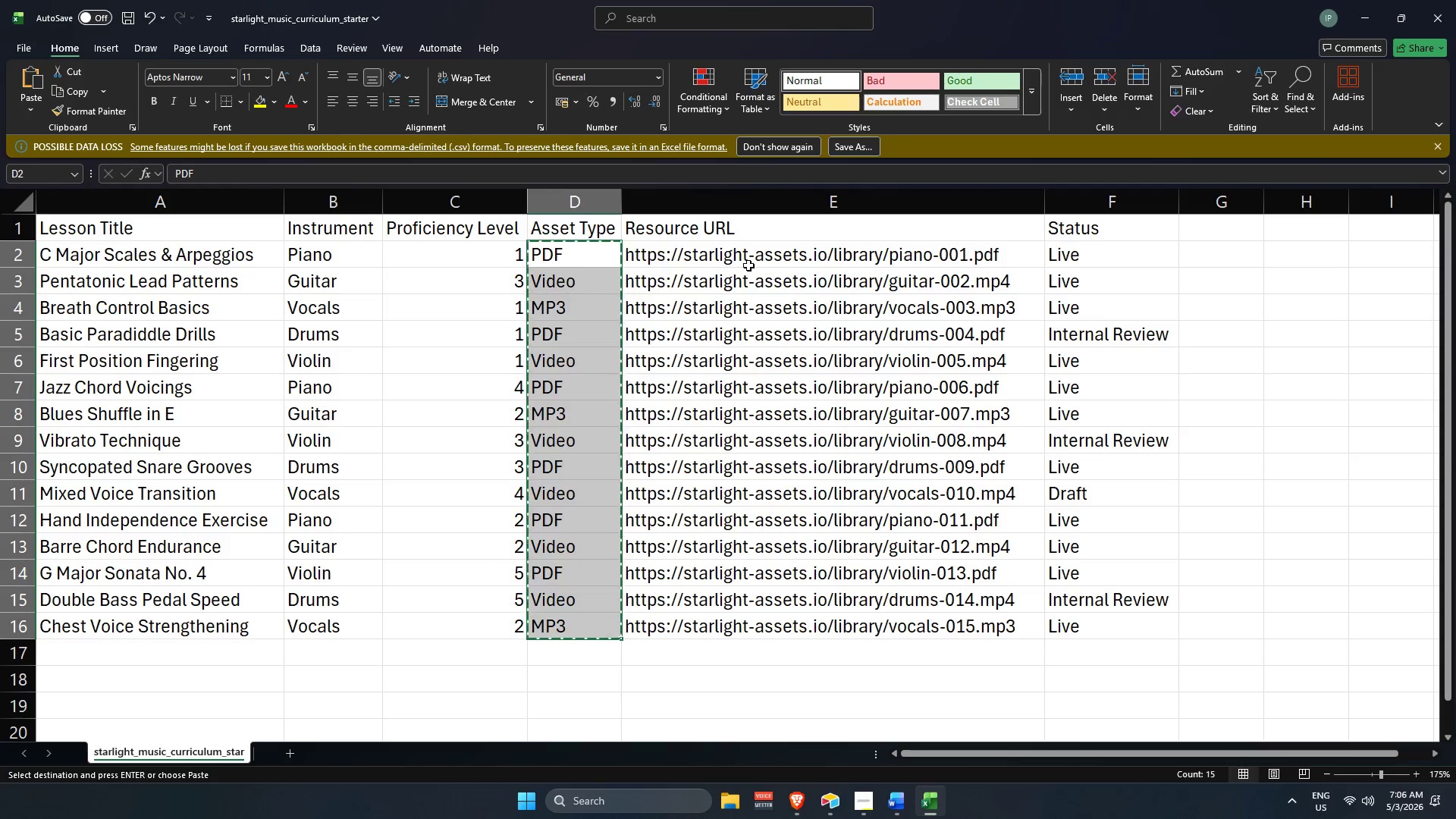 
left_click_drag(start_coordinate=[739, 253], to_coordinate=[741, 632])
 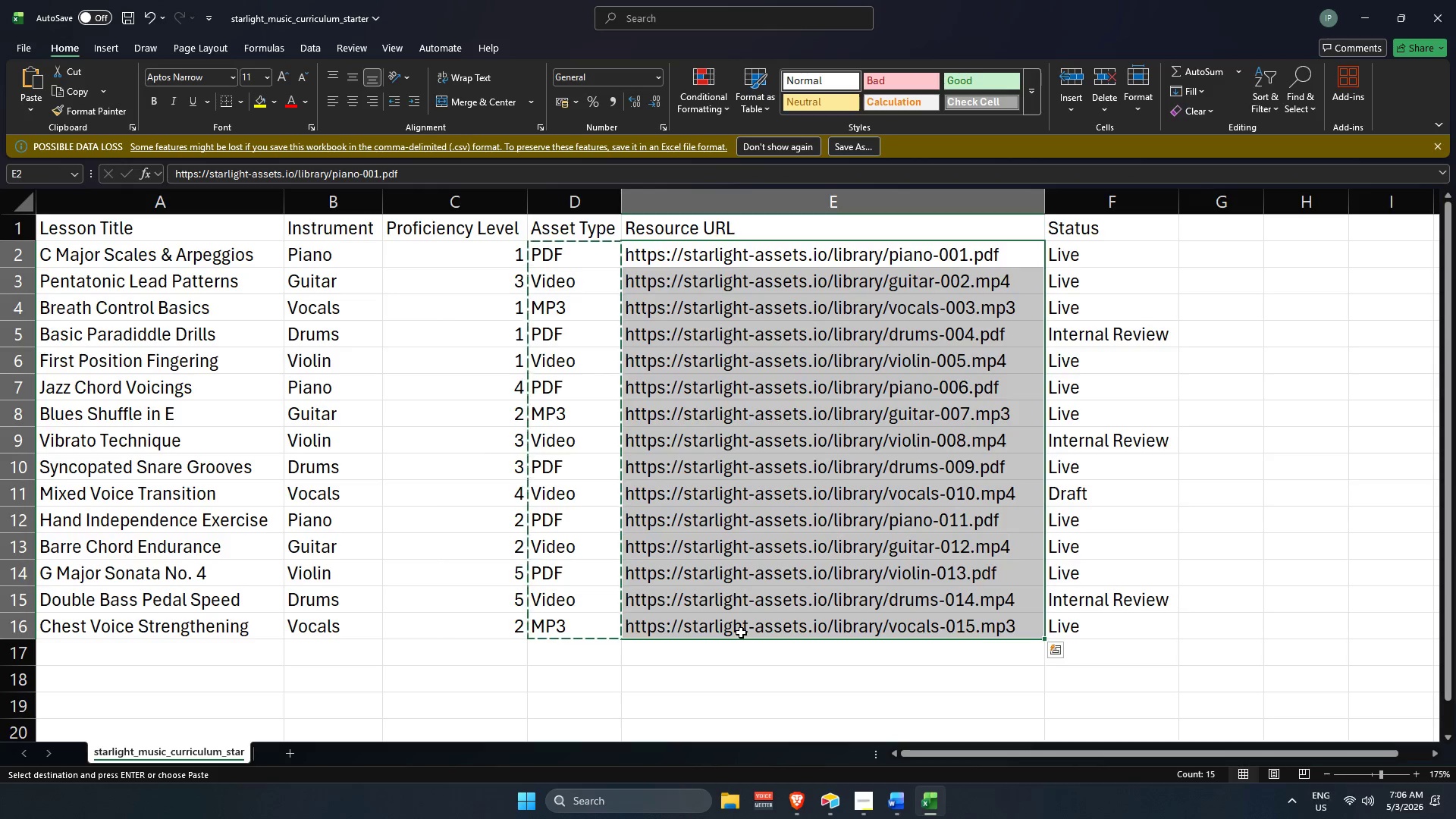 
key(Control+C)
 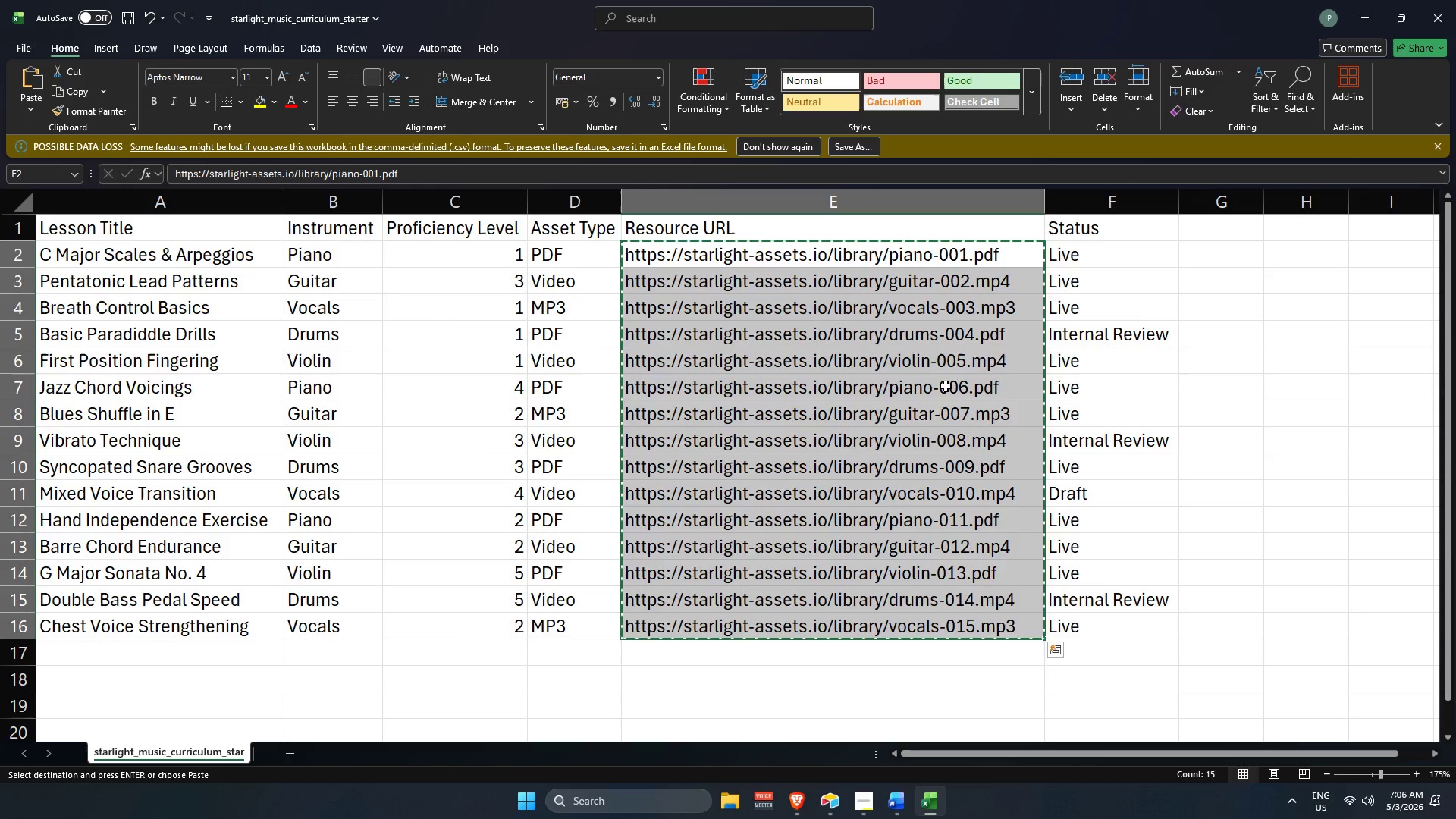 
key(Alt+AltLeft)
 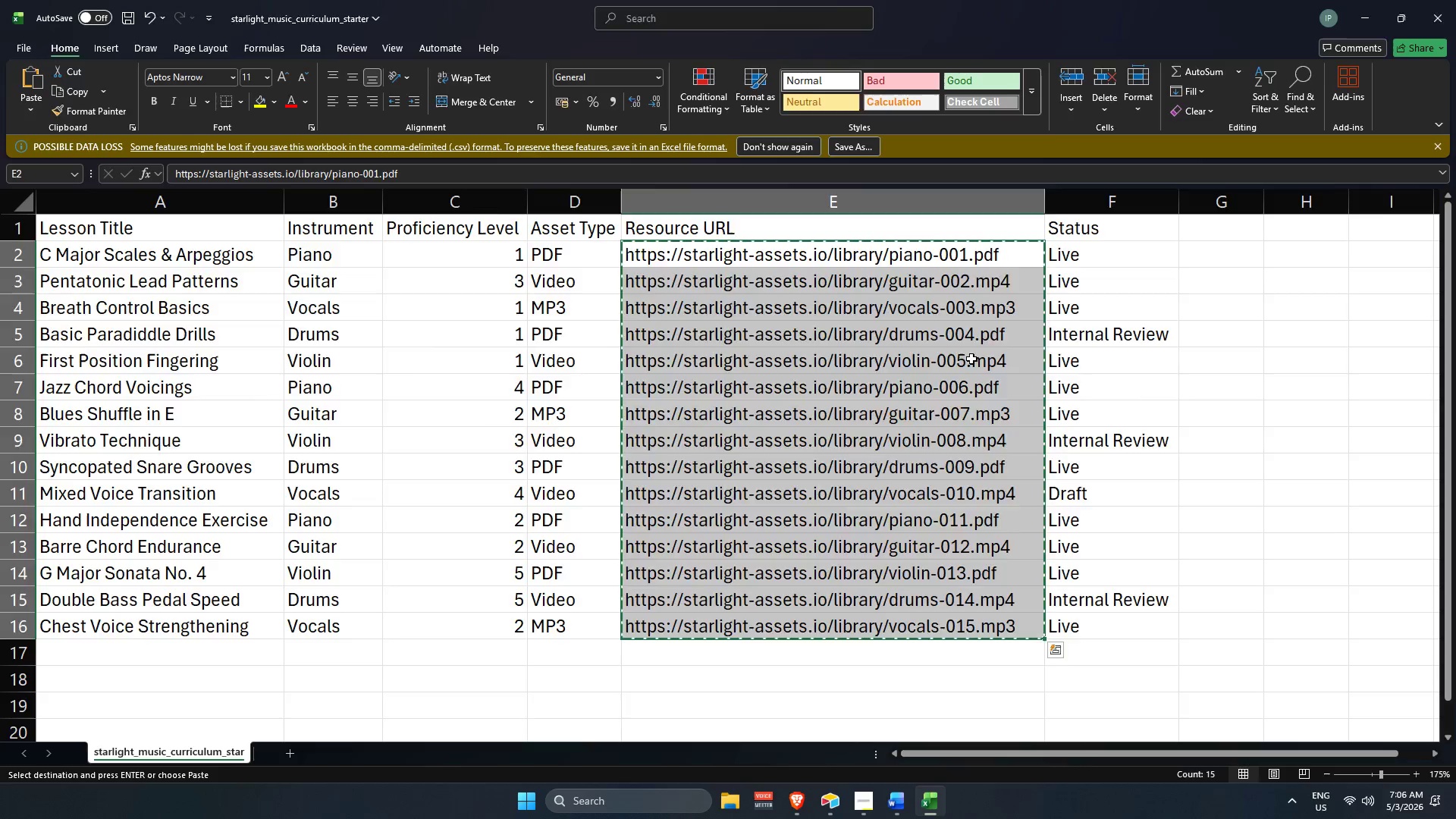 
key(Alt+Tab)
 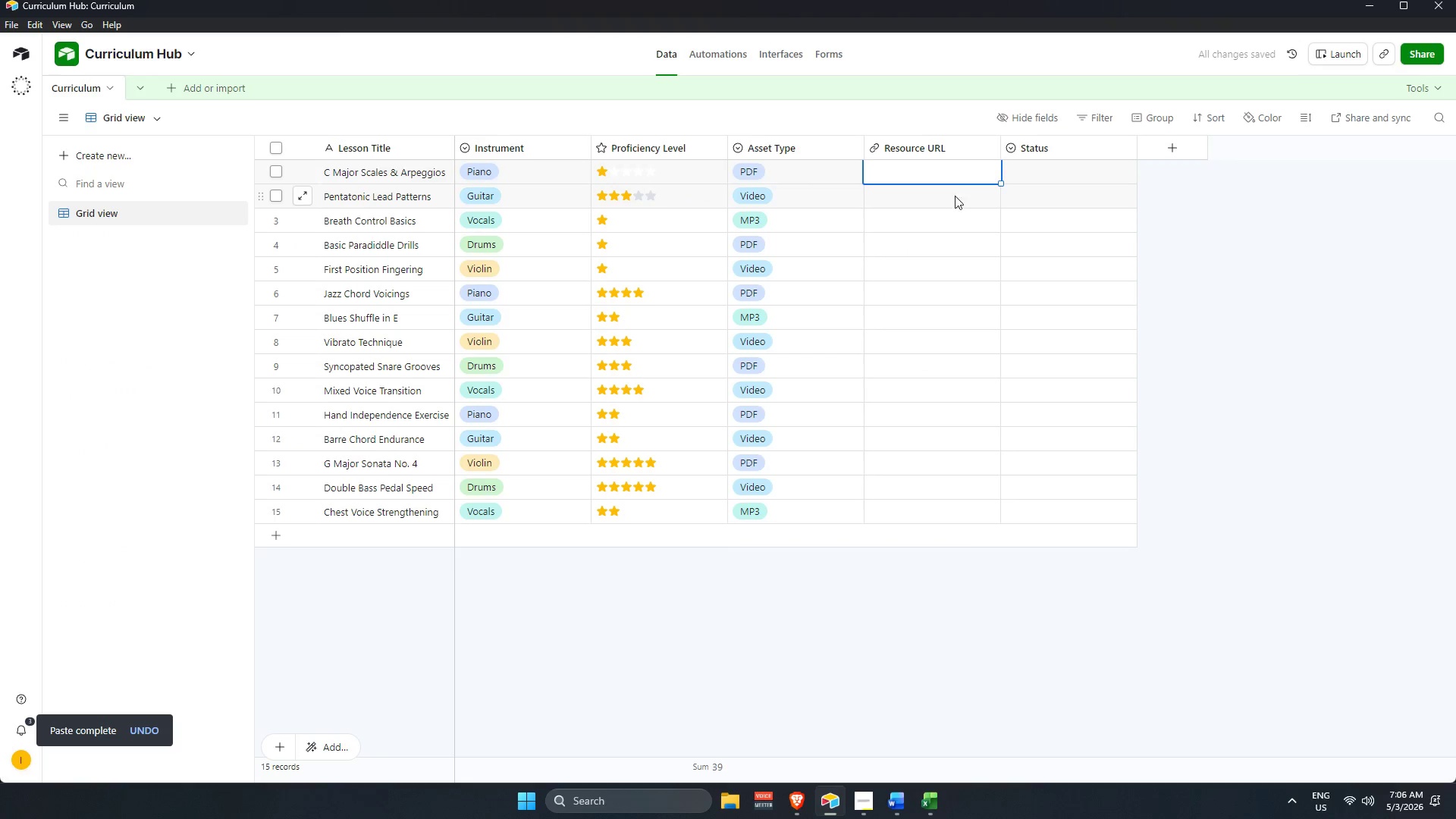 
key(Control+V)
 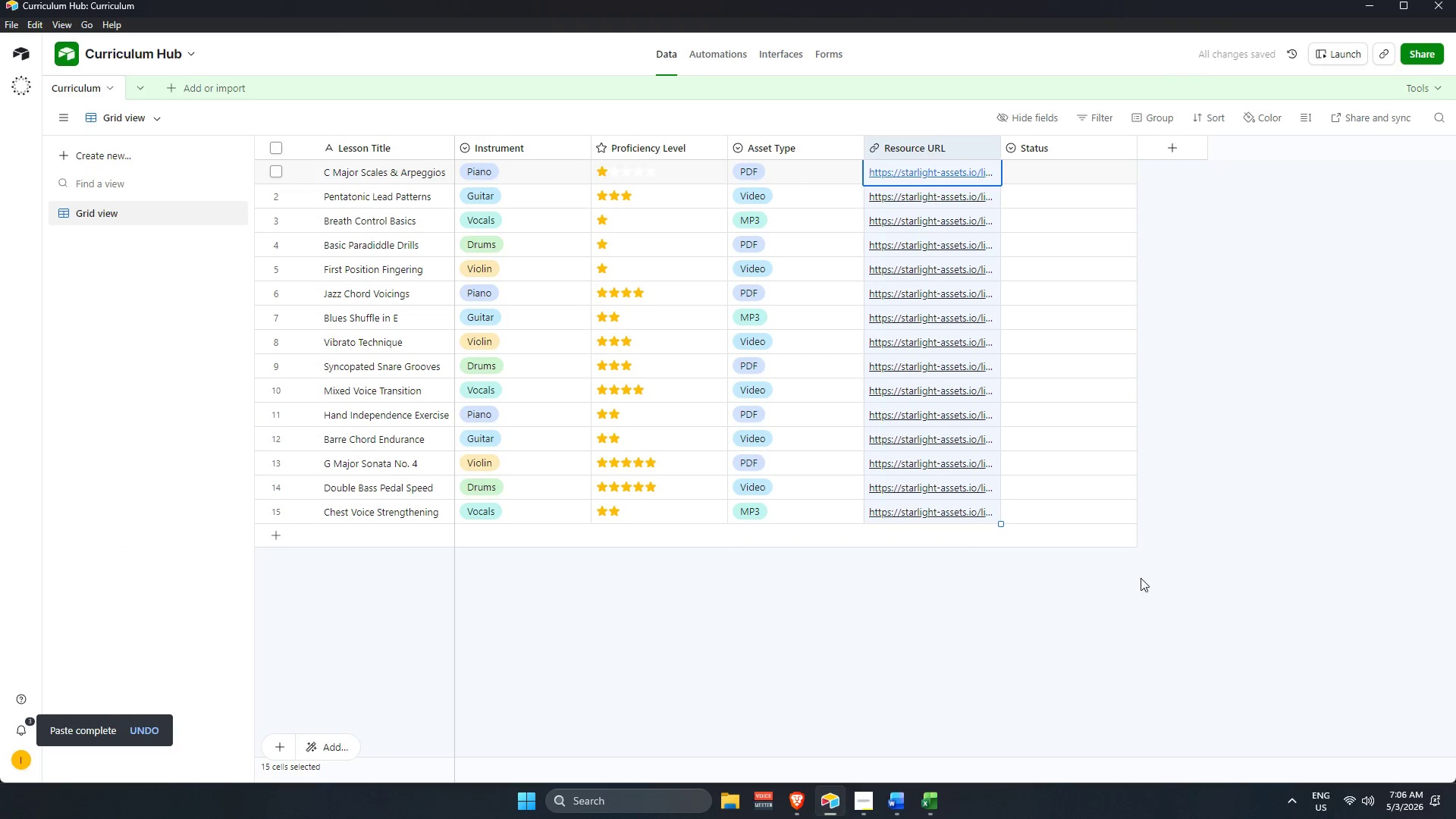 
left_click([1151, 607])
 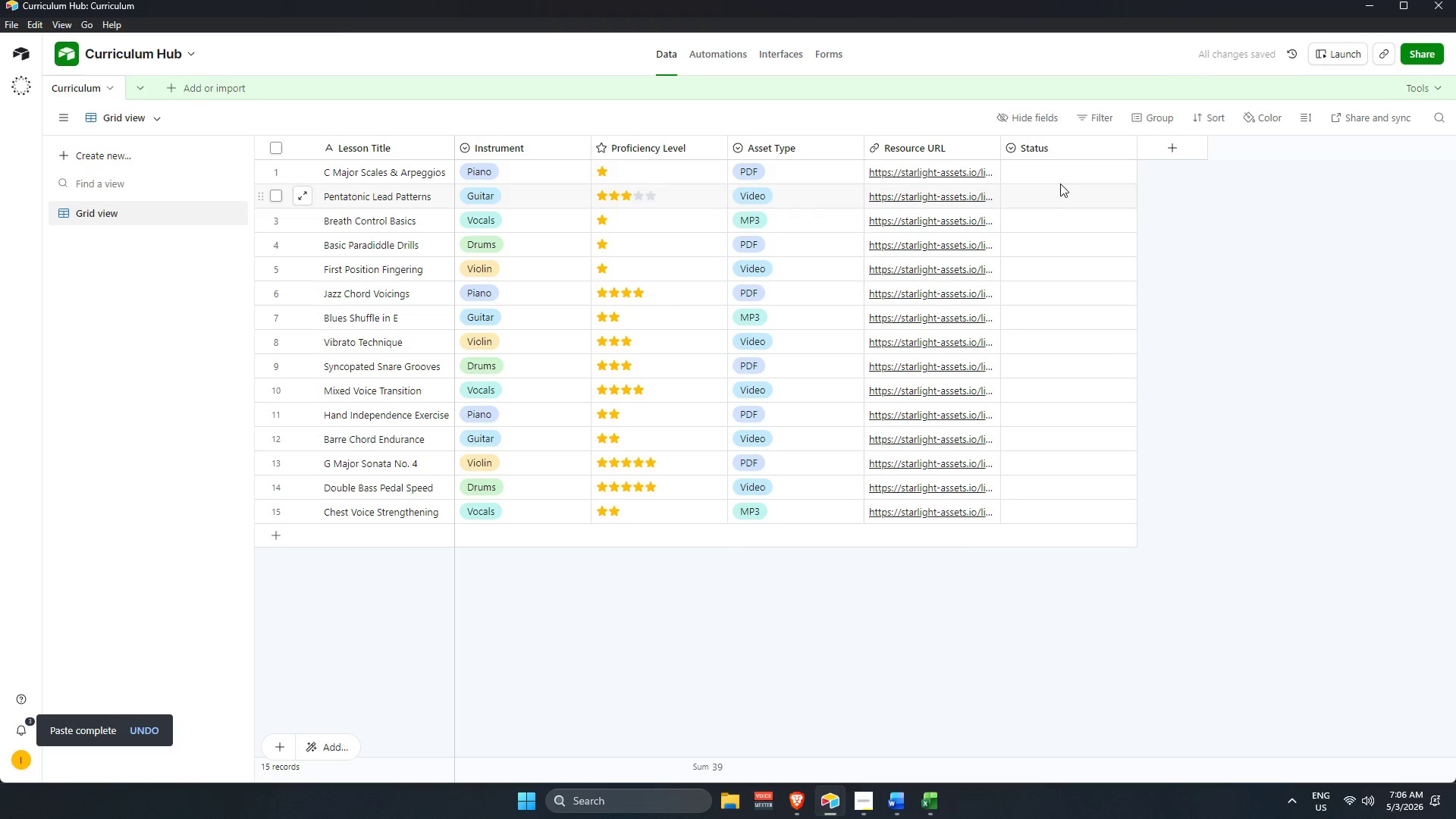 
left_click([1058, 172])
 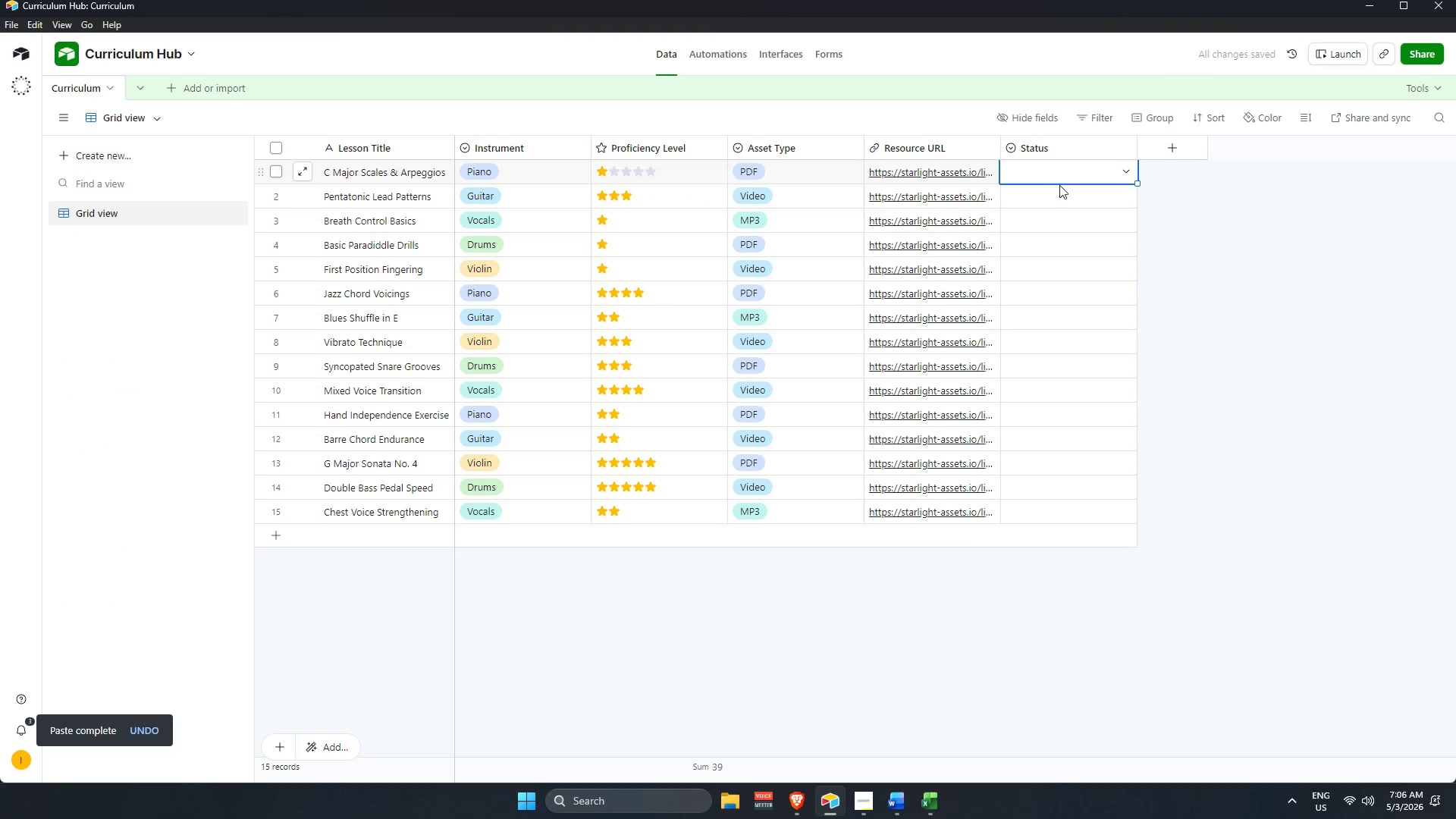 
key(Alt+AltLeft)
 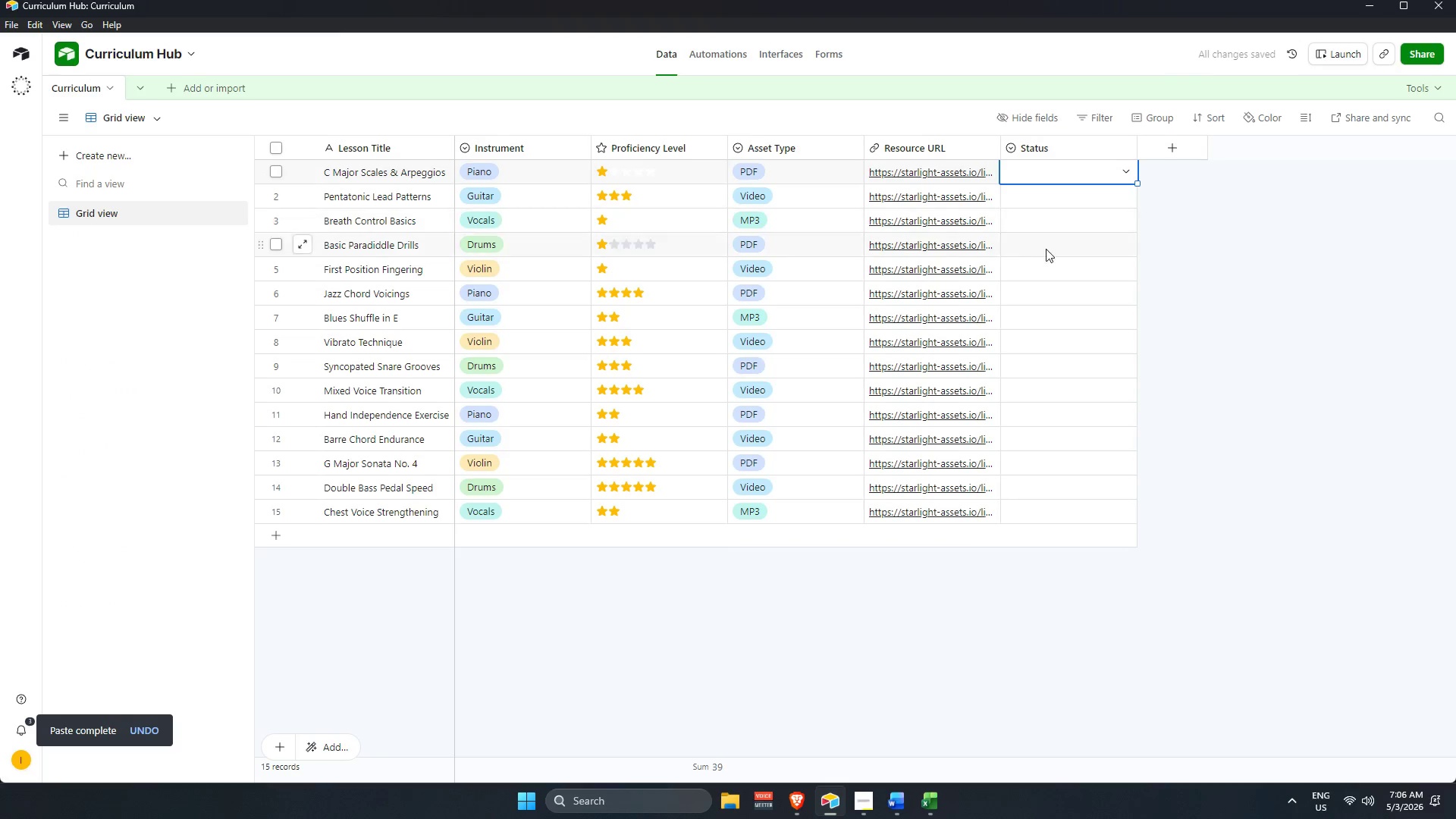 
key(Alt+Tab)
 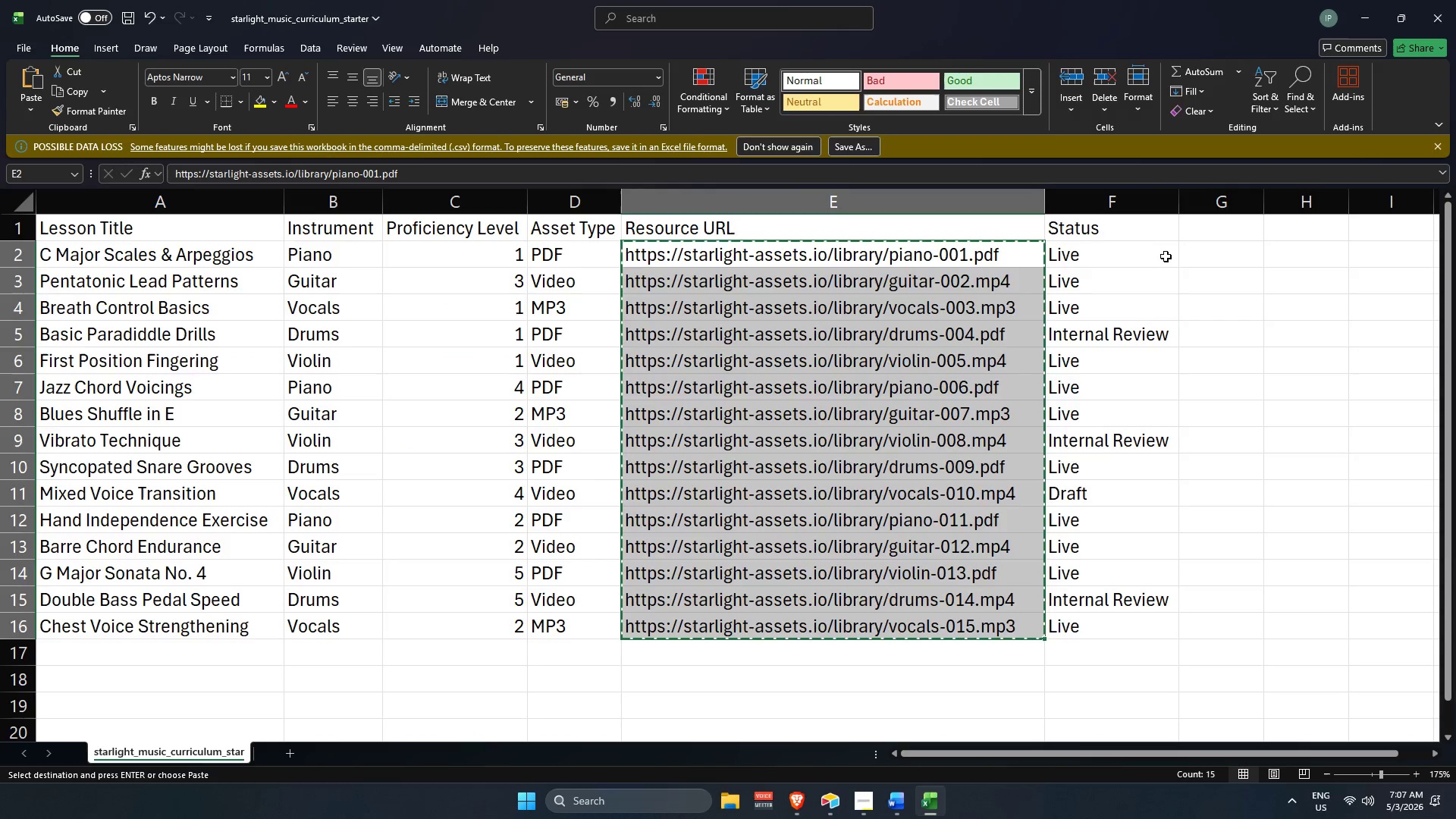 
left_click_drag(start_coordinate=[1119, 259], to_coordinate=[1106, 620])
 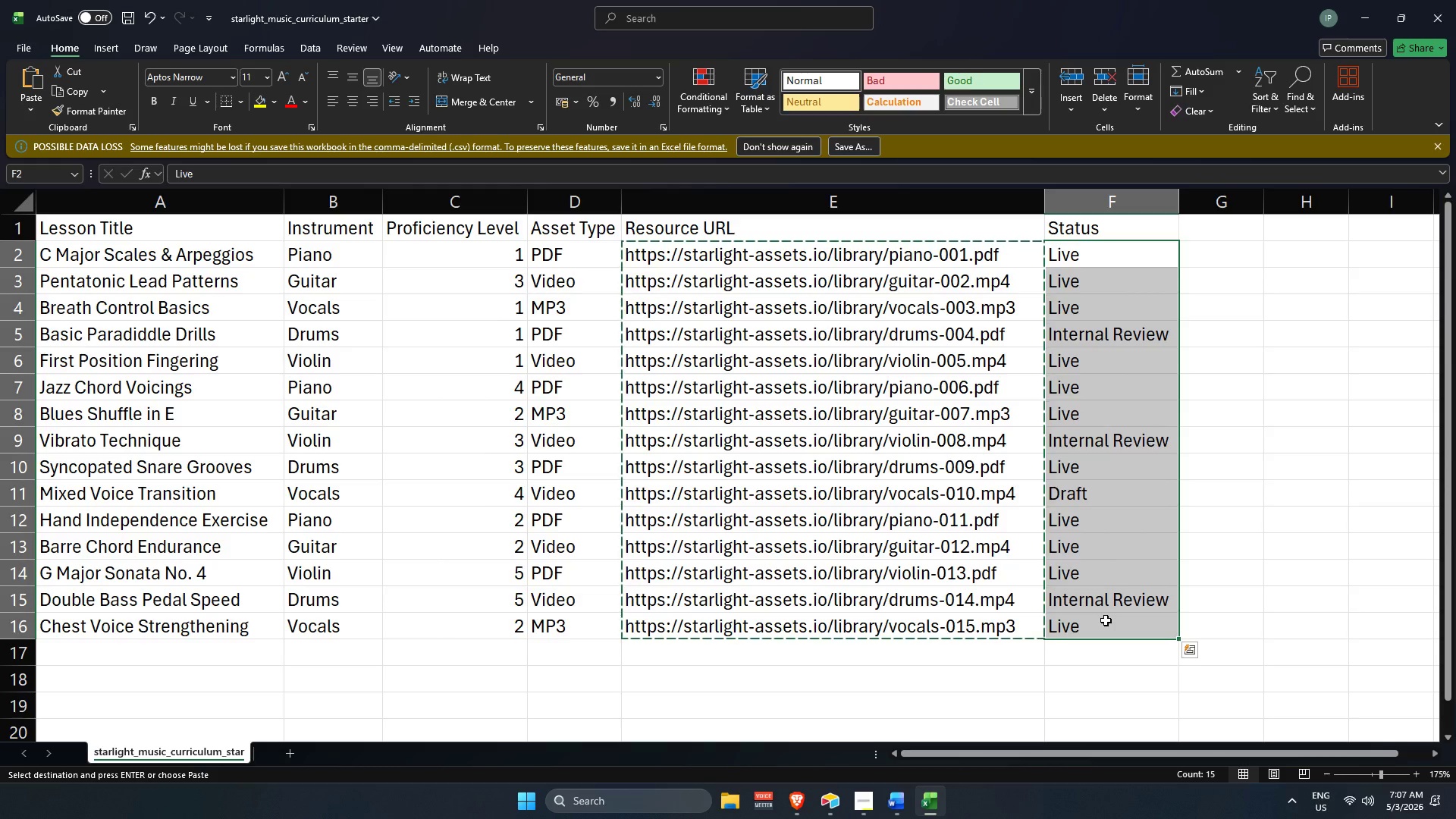 
key(Control+C)
 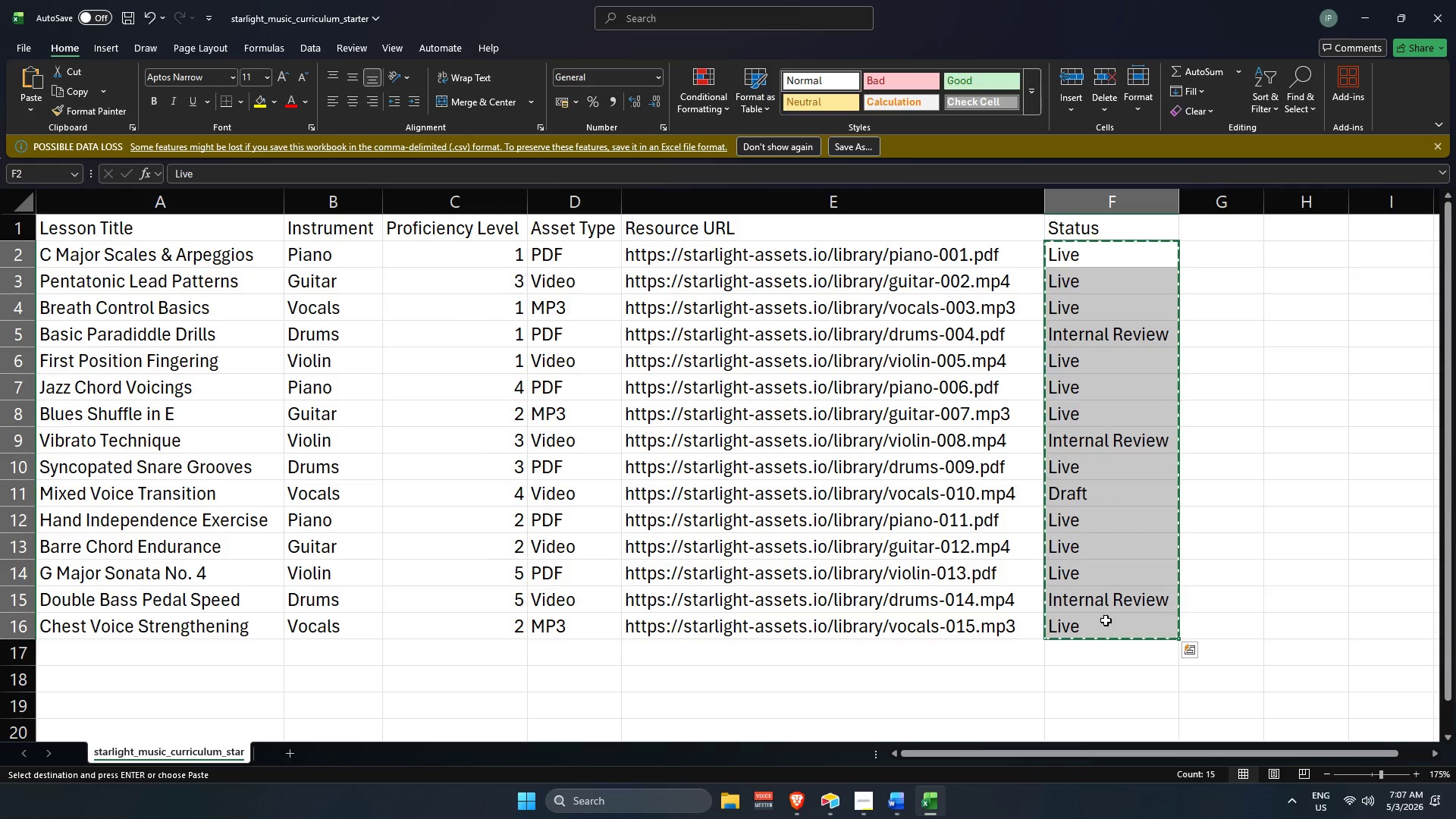 
key(Alt+AltLeft)
 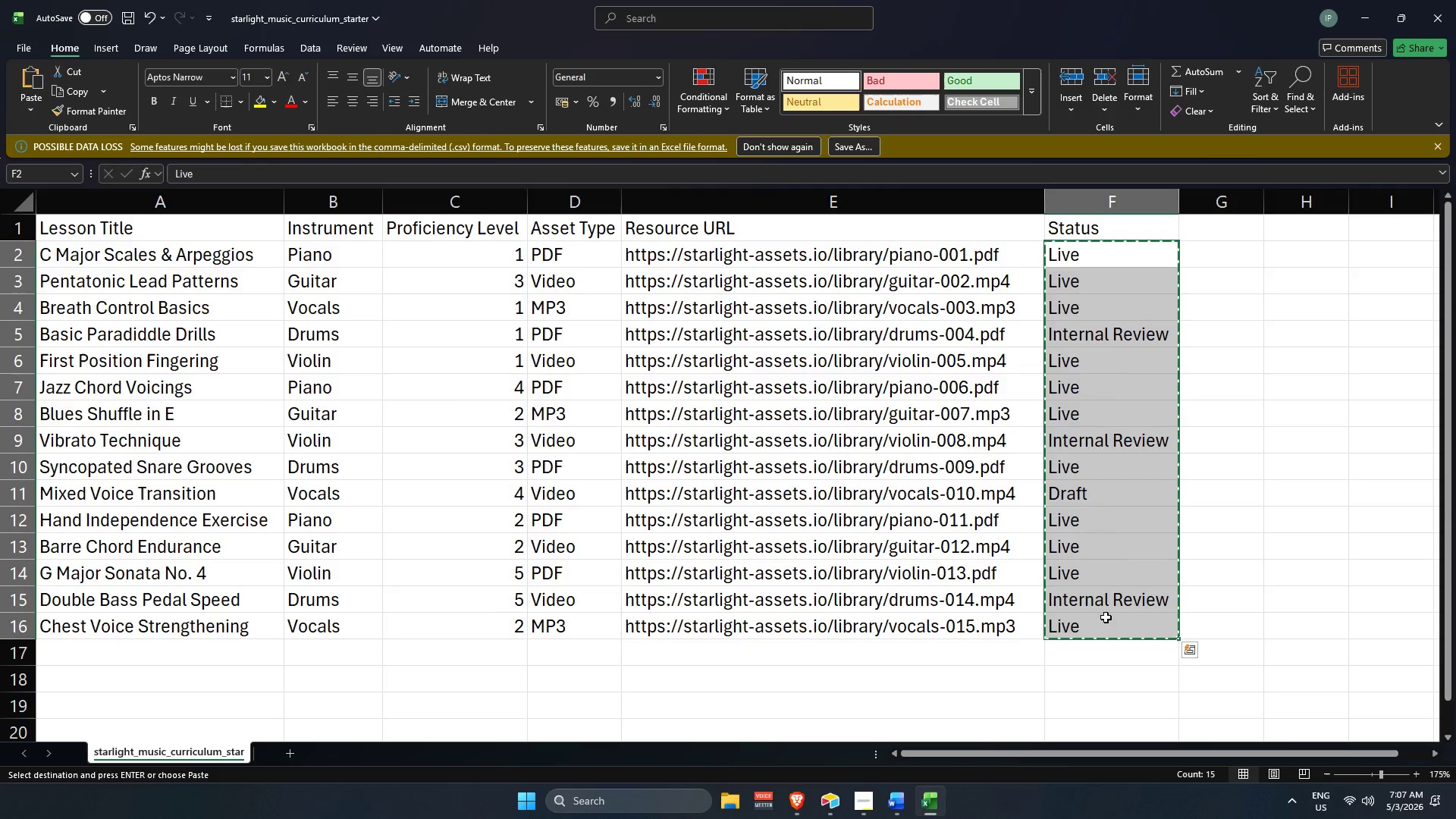 
key(Alt+Tab)
 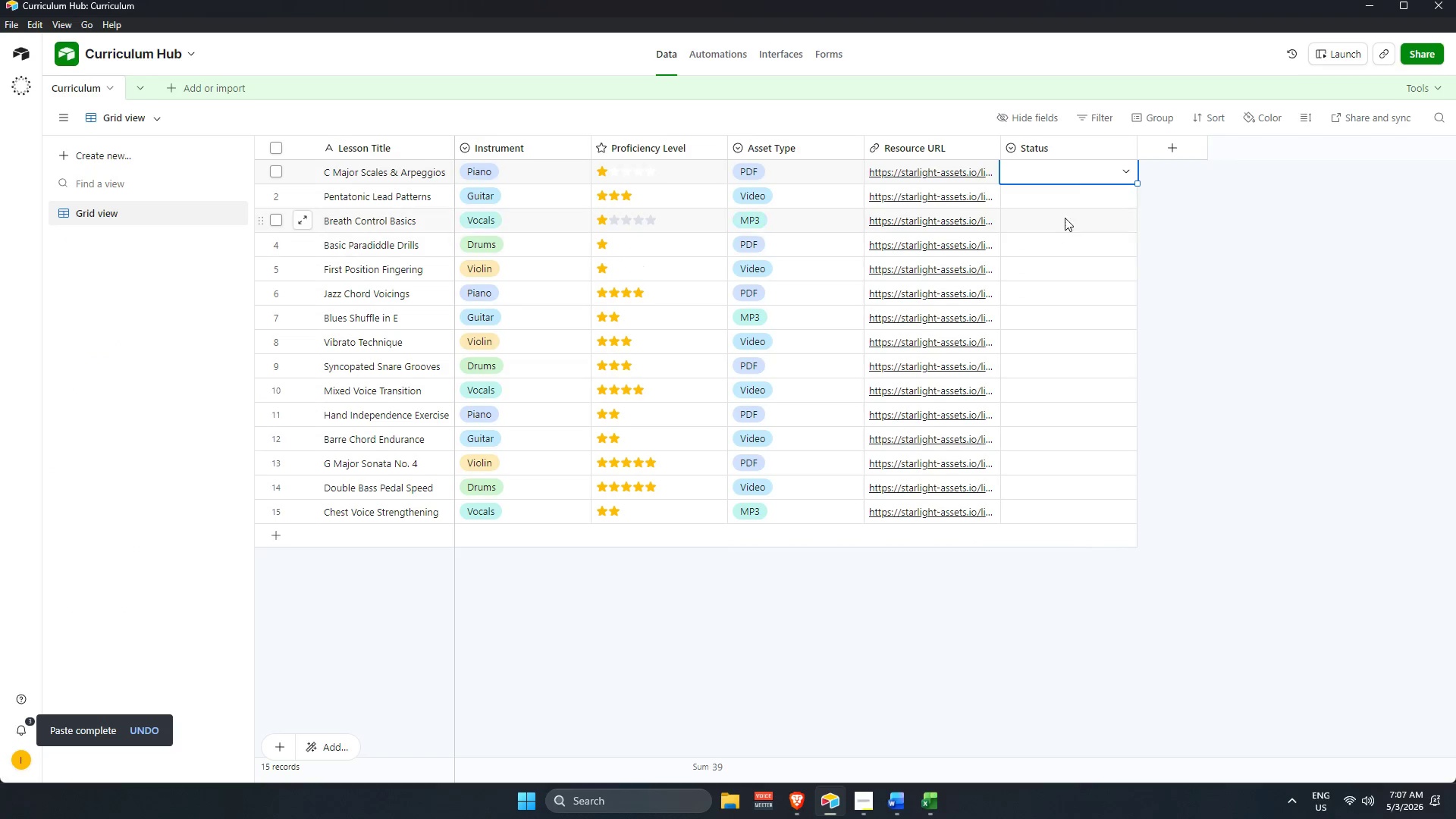 
key(Control+V)
 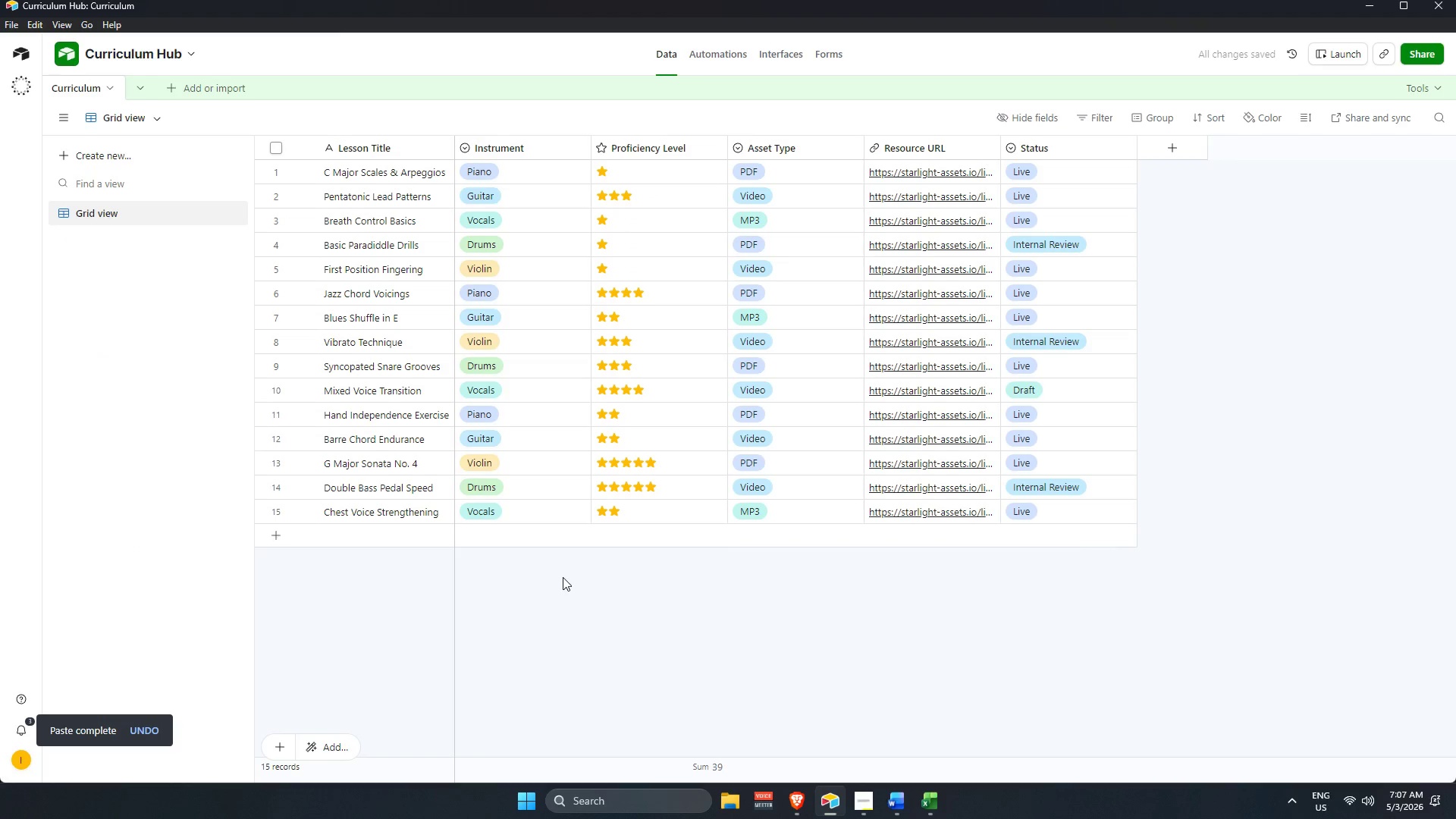 
scroll: coordinate [563, 567], scroll_direction: up, amount: 2.0
 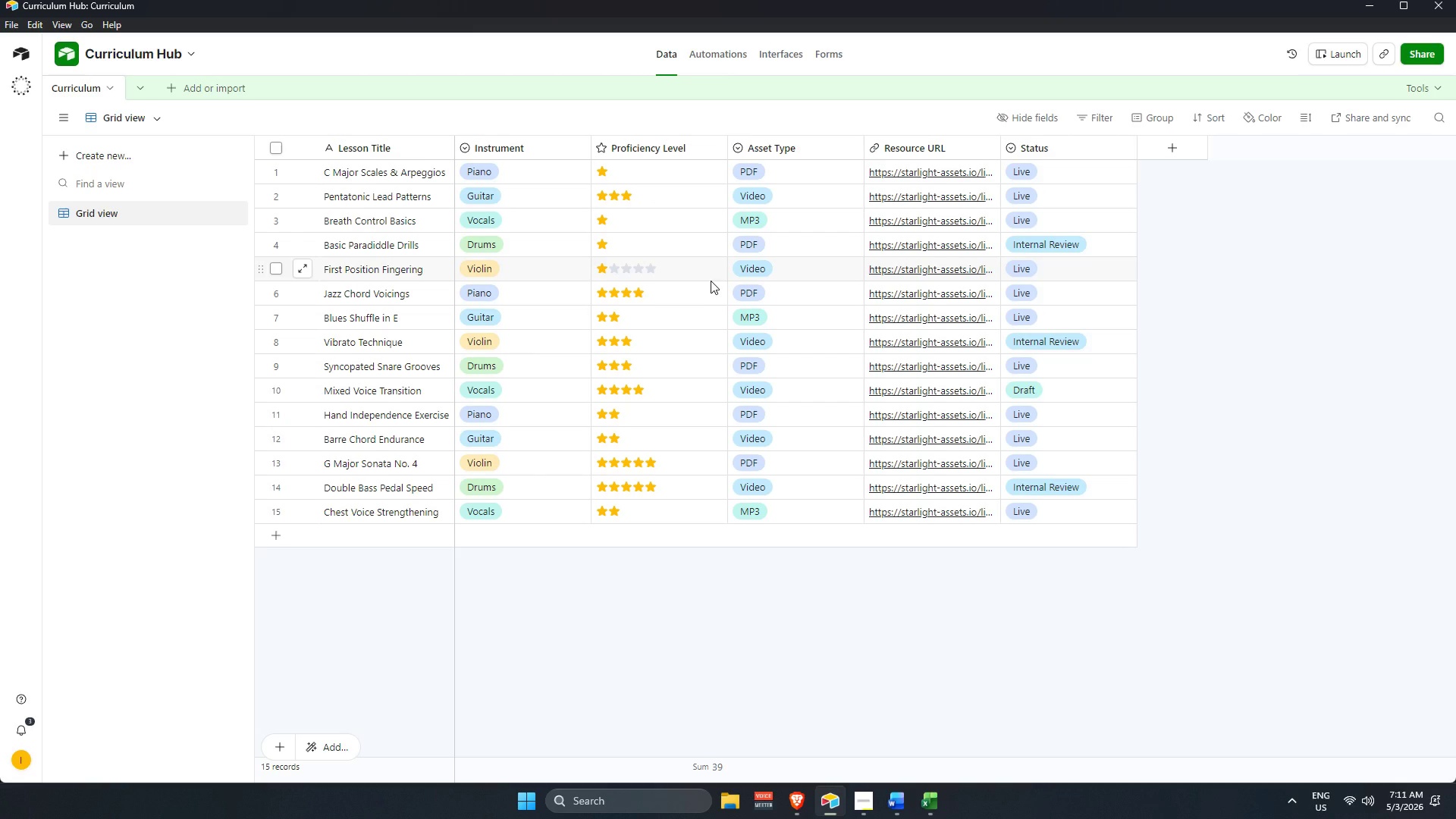 
wait(270.24)
 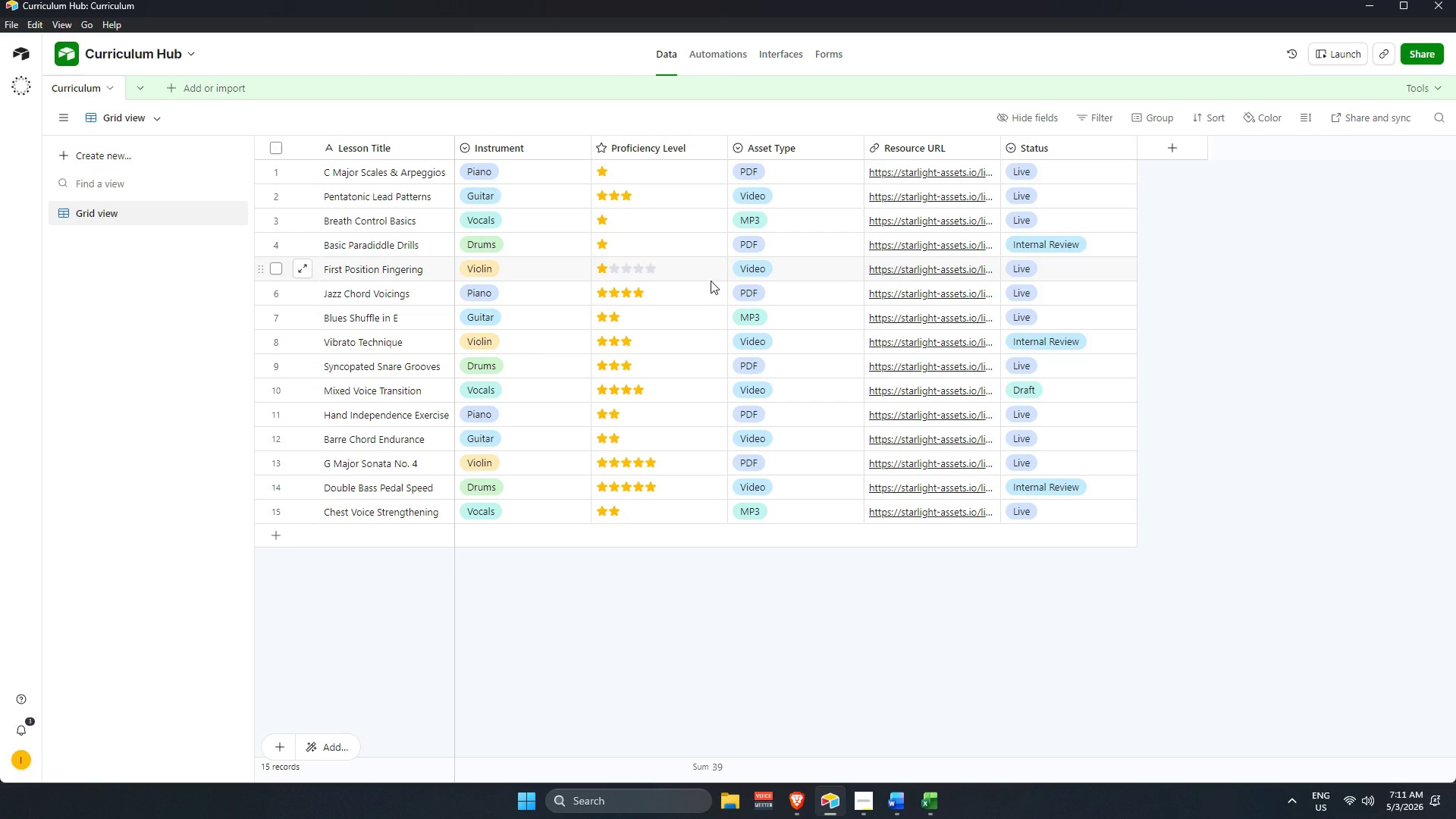 
left_click([869, 626])
 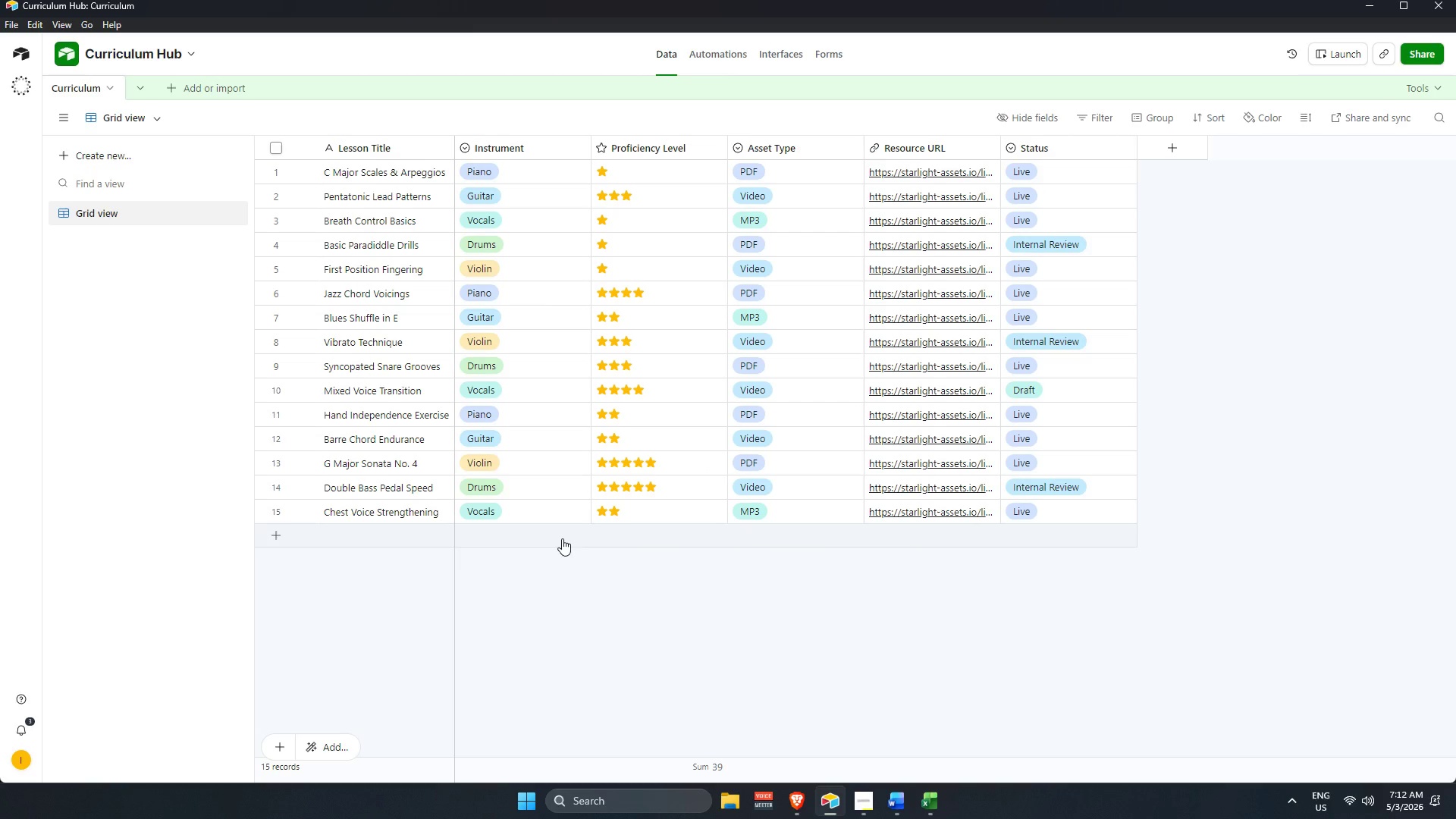 
wait(45.75)
 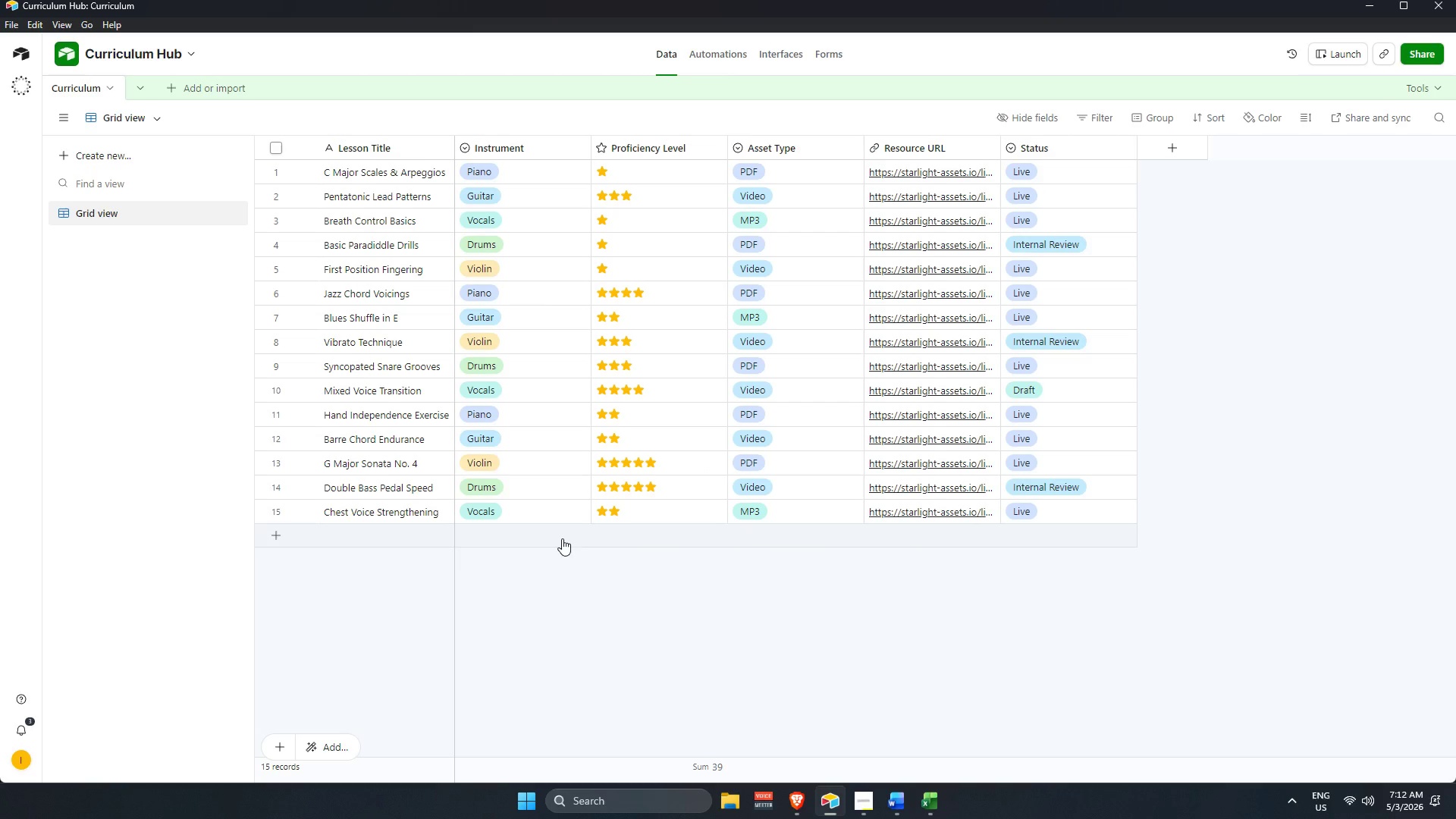 
left_click([133, 161])
 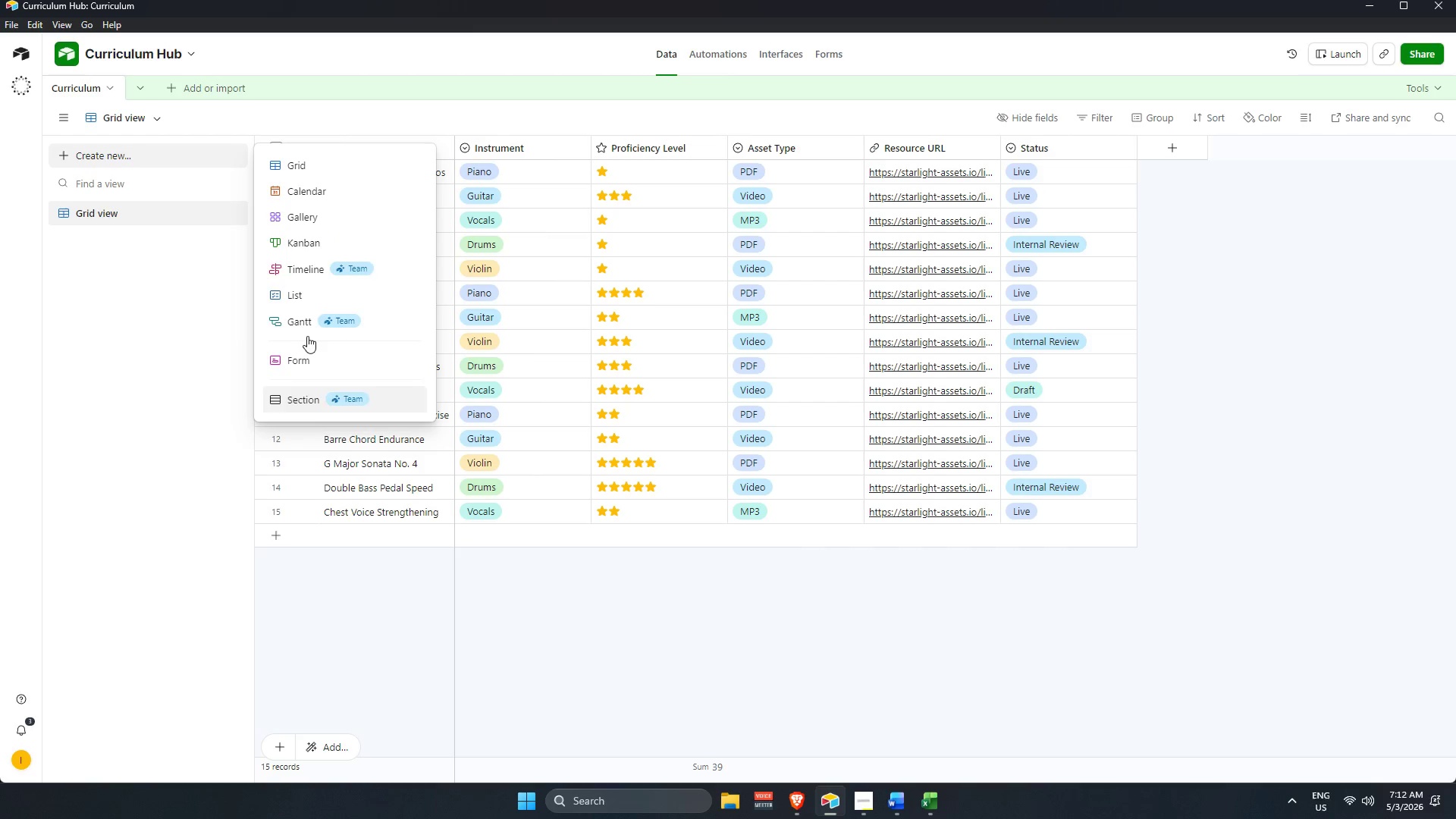 
mouse_move([359, 219])
 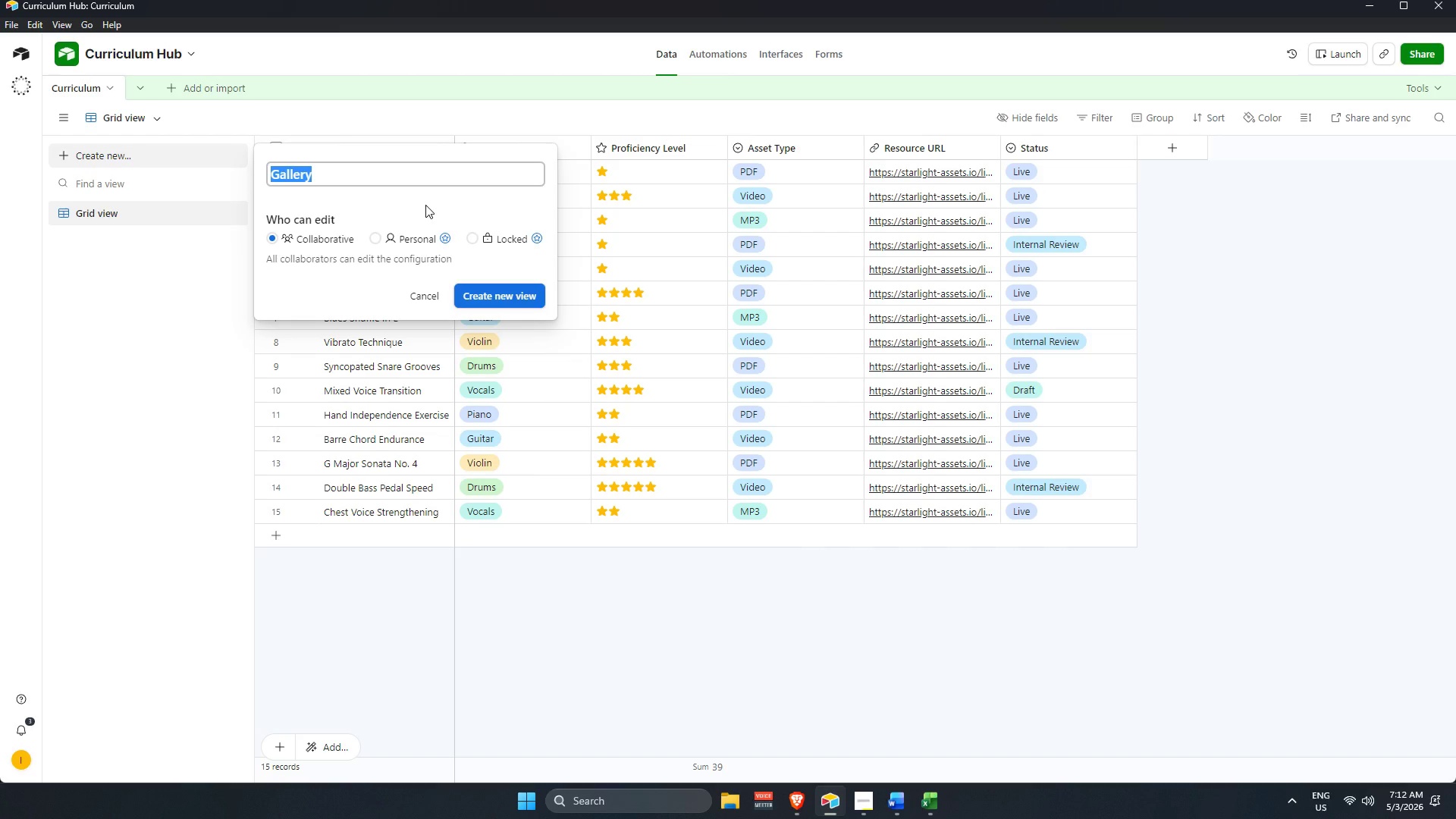 
key(Backspace)
type(Instructor Gallery)
 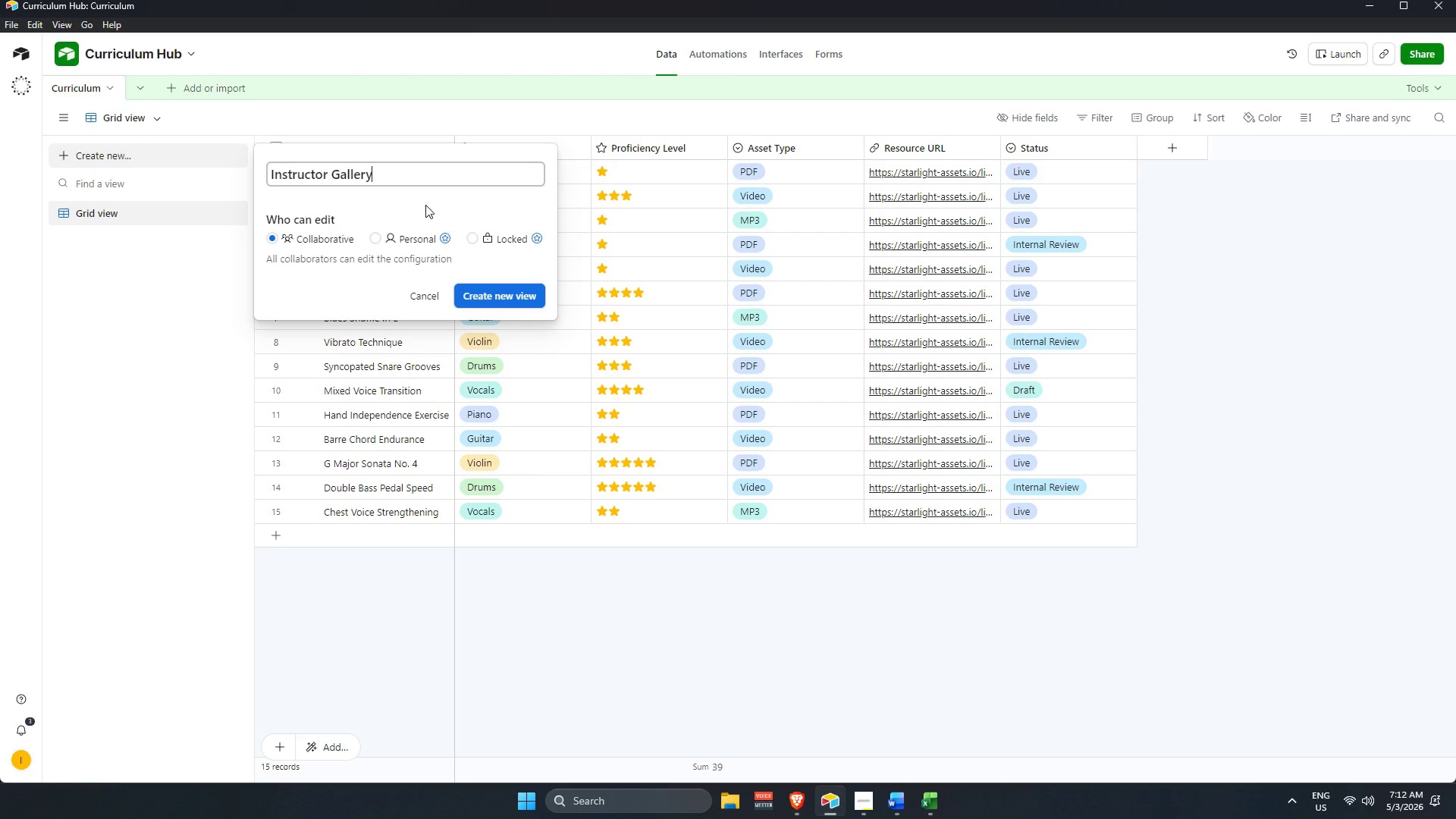 
 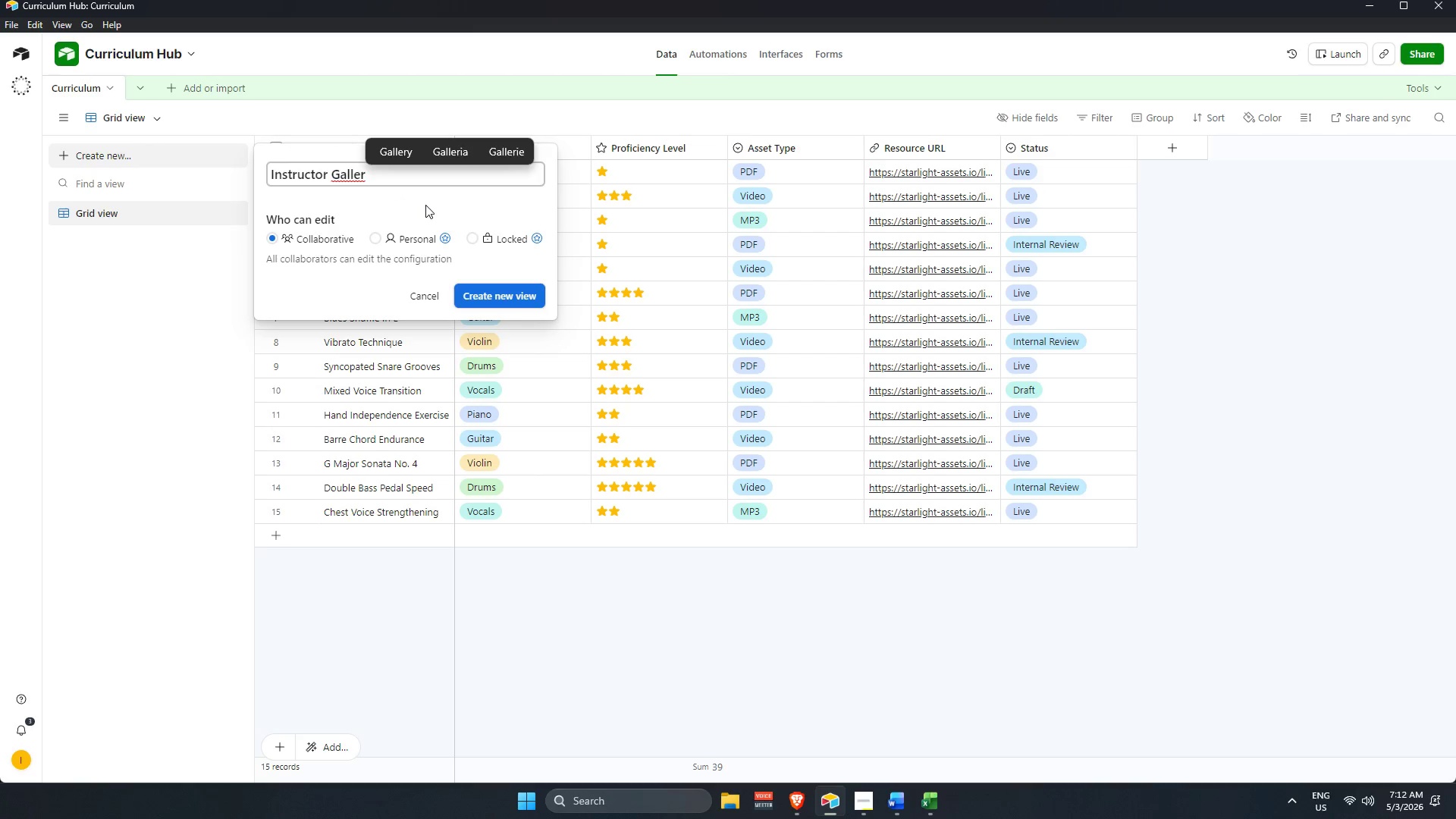 
key(Enter)
 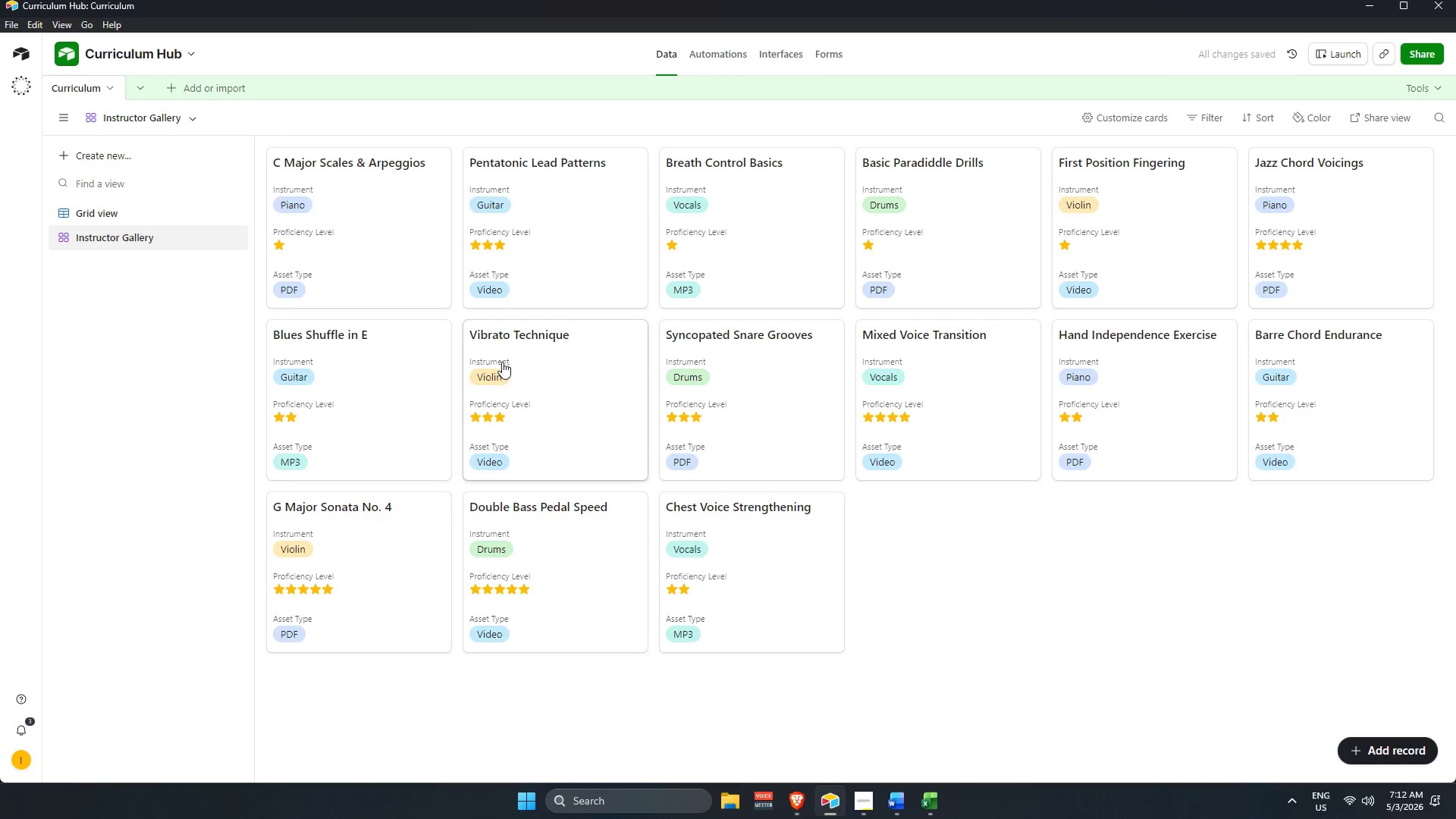 
scroll: coordinate [973, 554], scroll_direction: up, amount: 3.0
 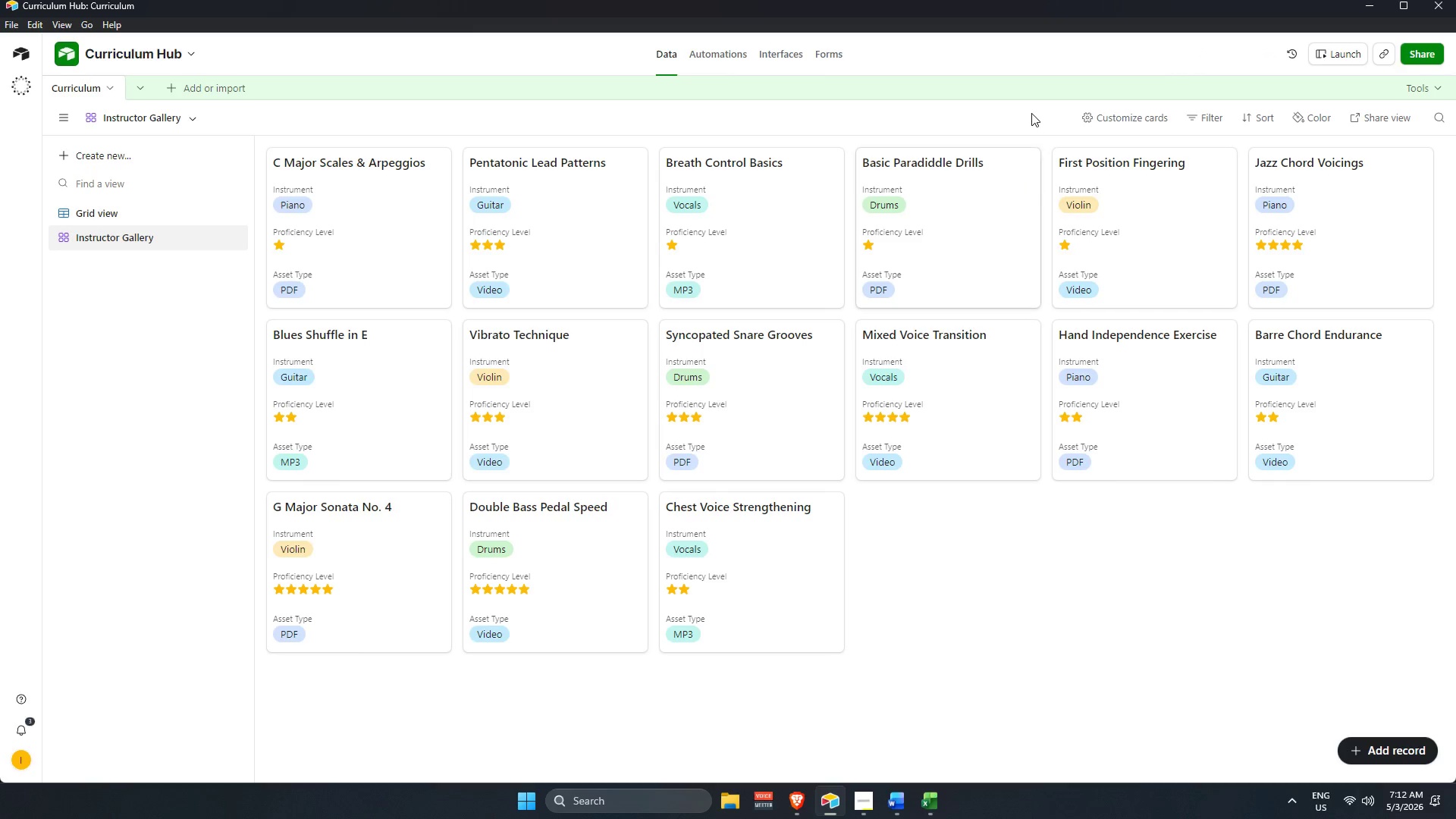 
left_click([1113, 116])
 